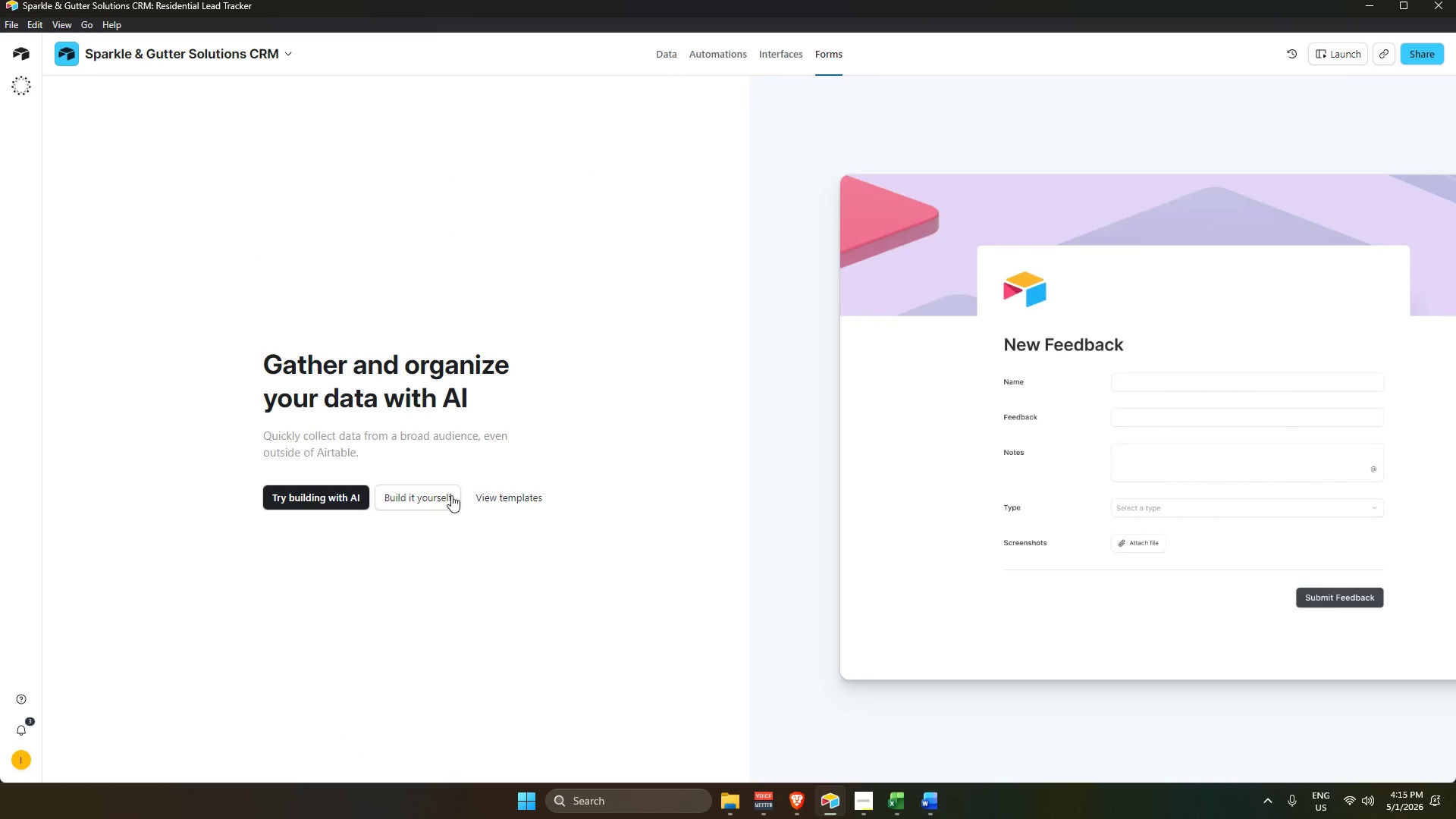 
left_click([428, 494])
 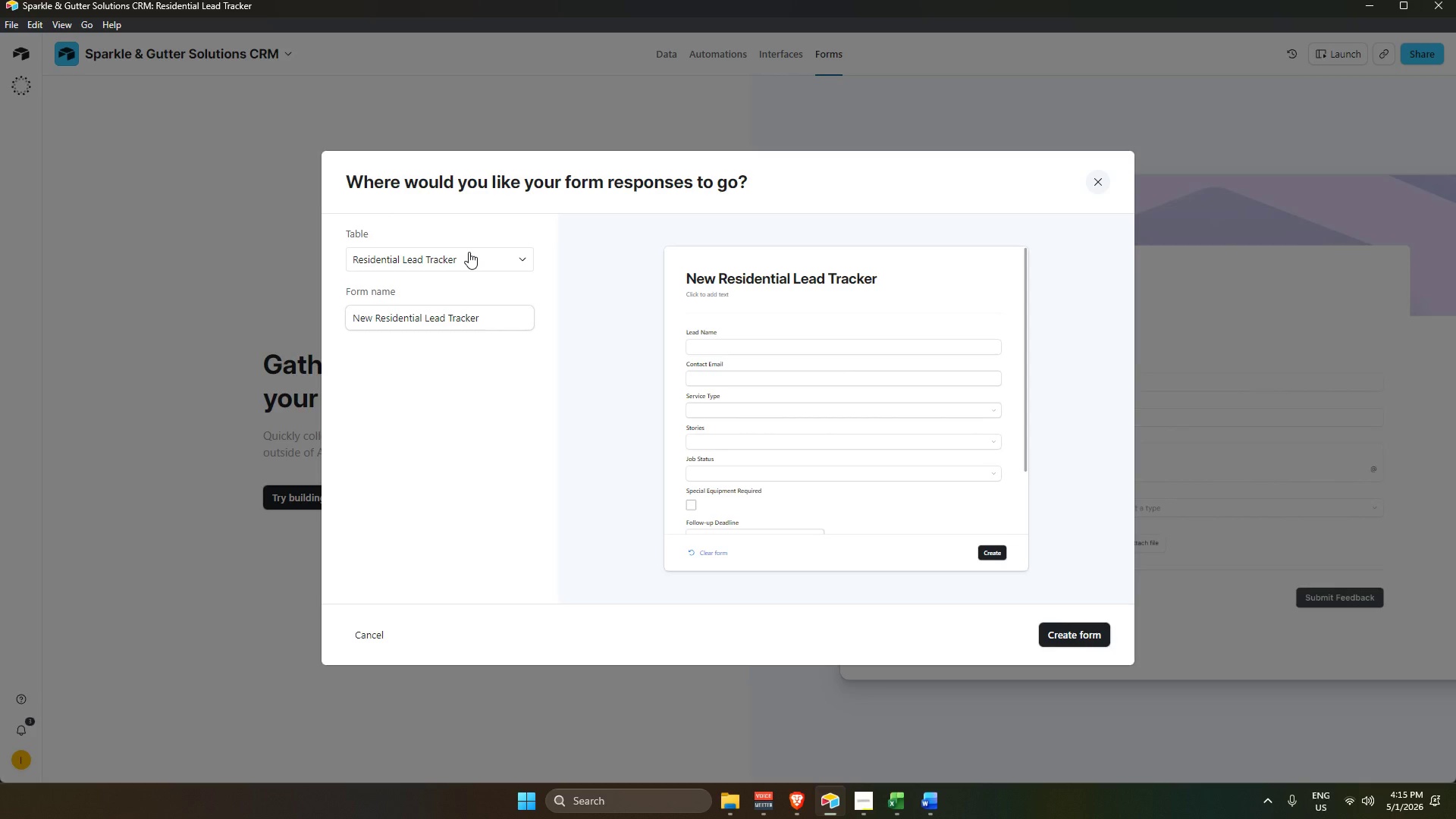 
wait(8.33)
 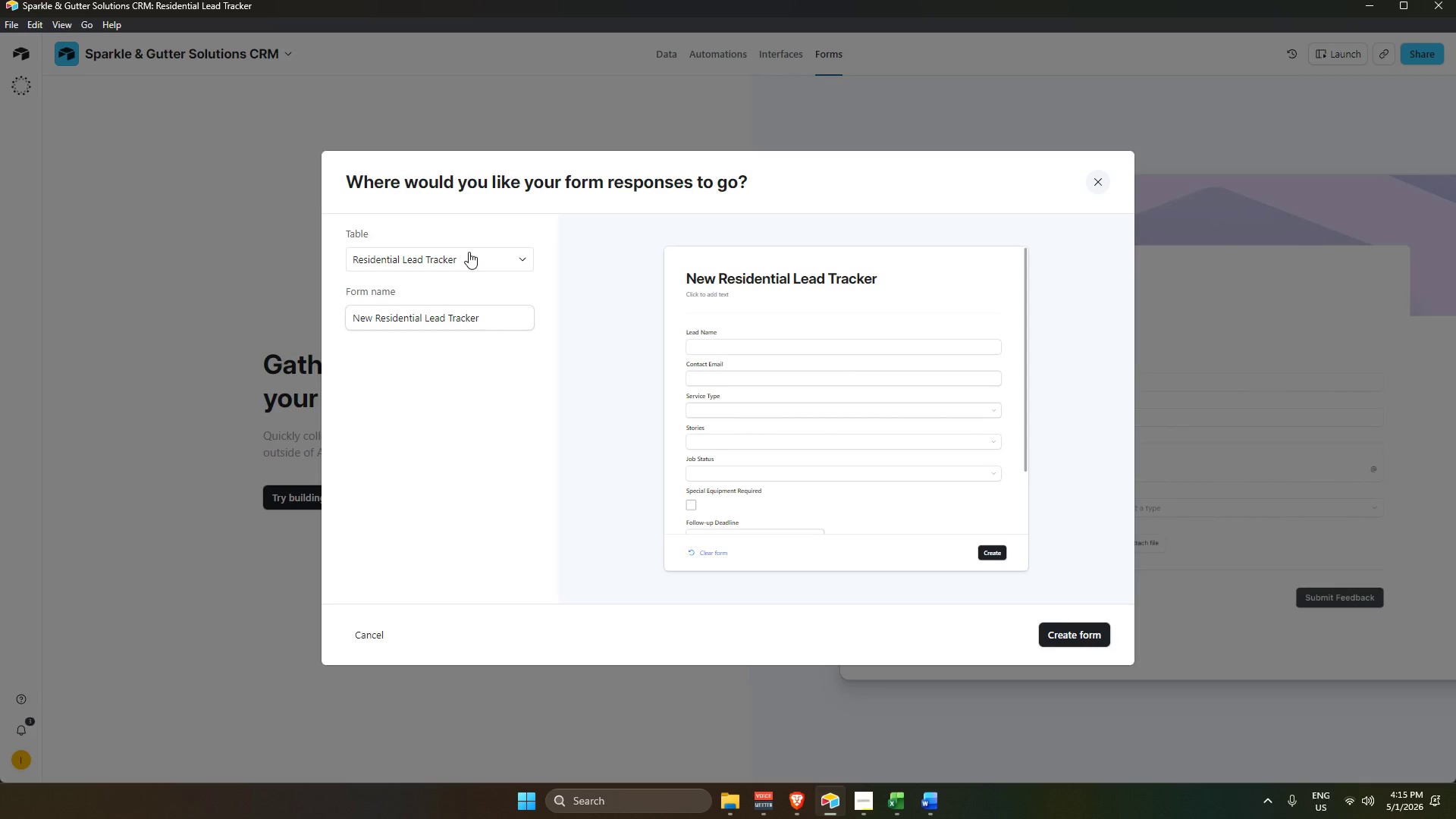 
left_click([1438, 153])
 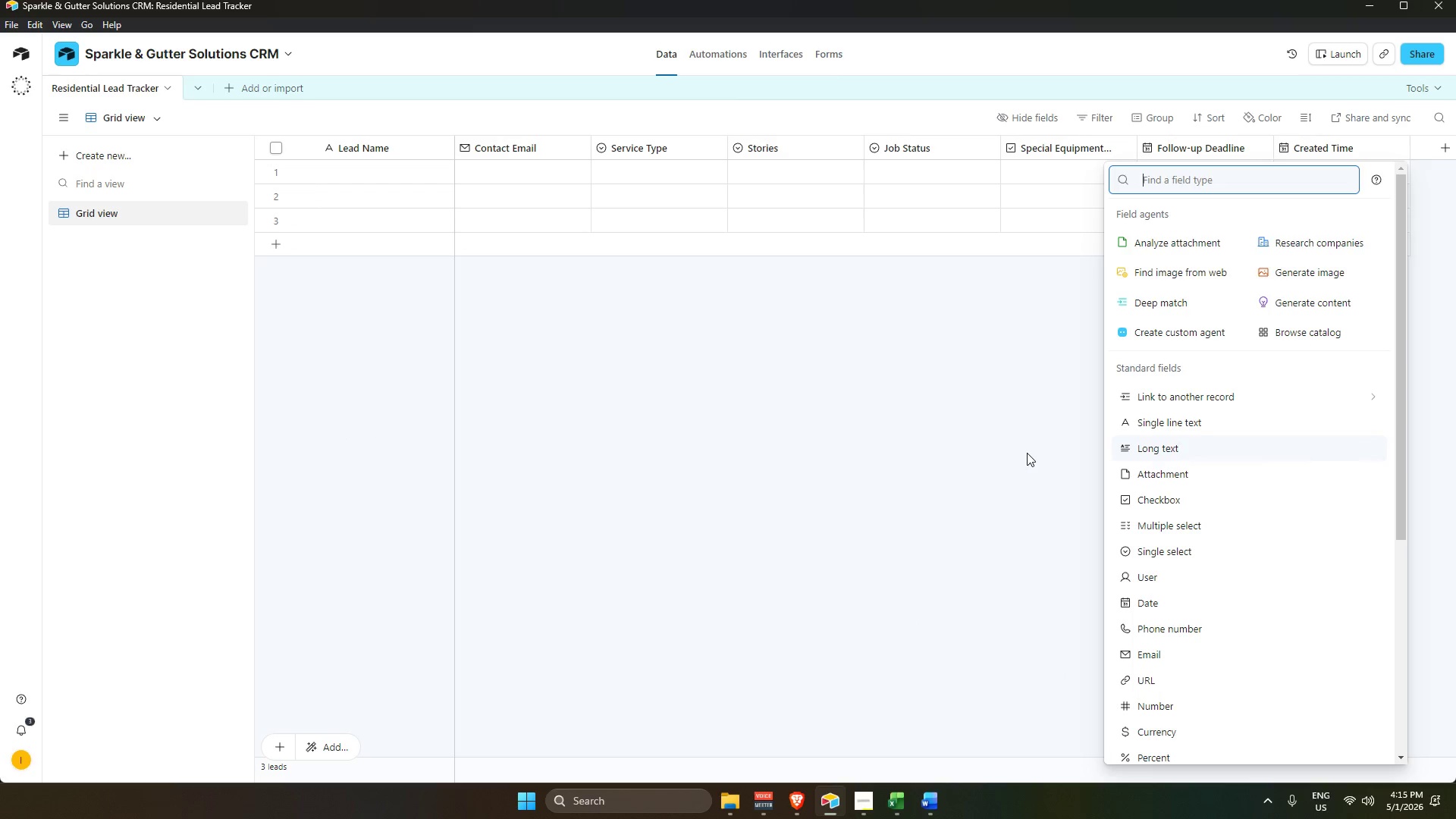 
left_click([1027, 453])
 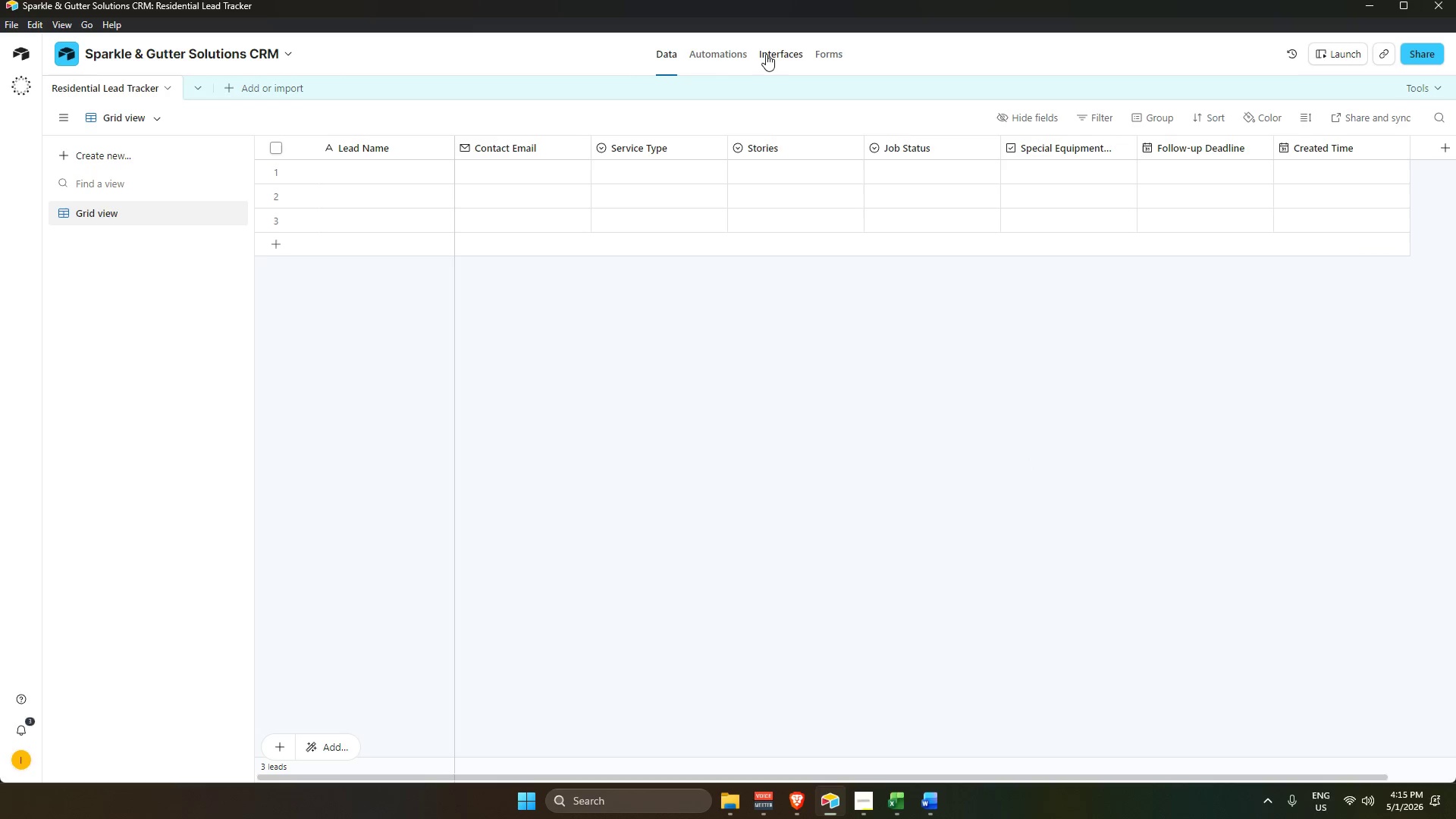 
left_click([766, 54])
 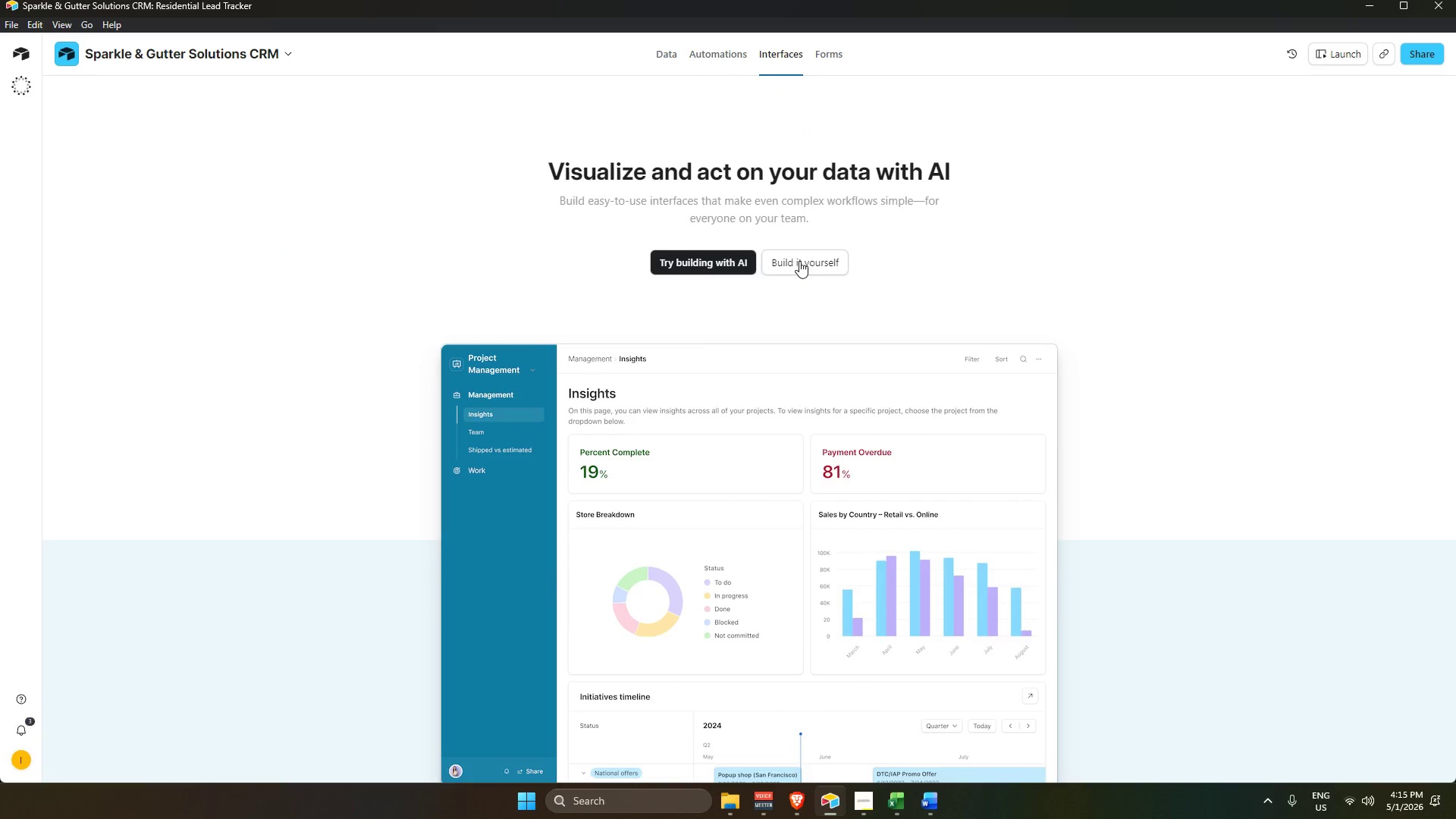 
wait(8.3)
 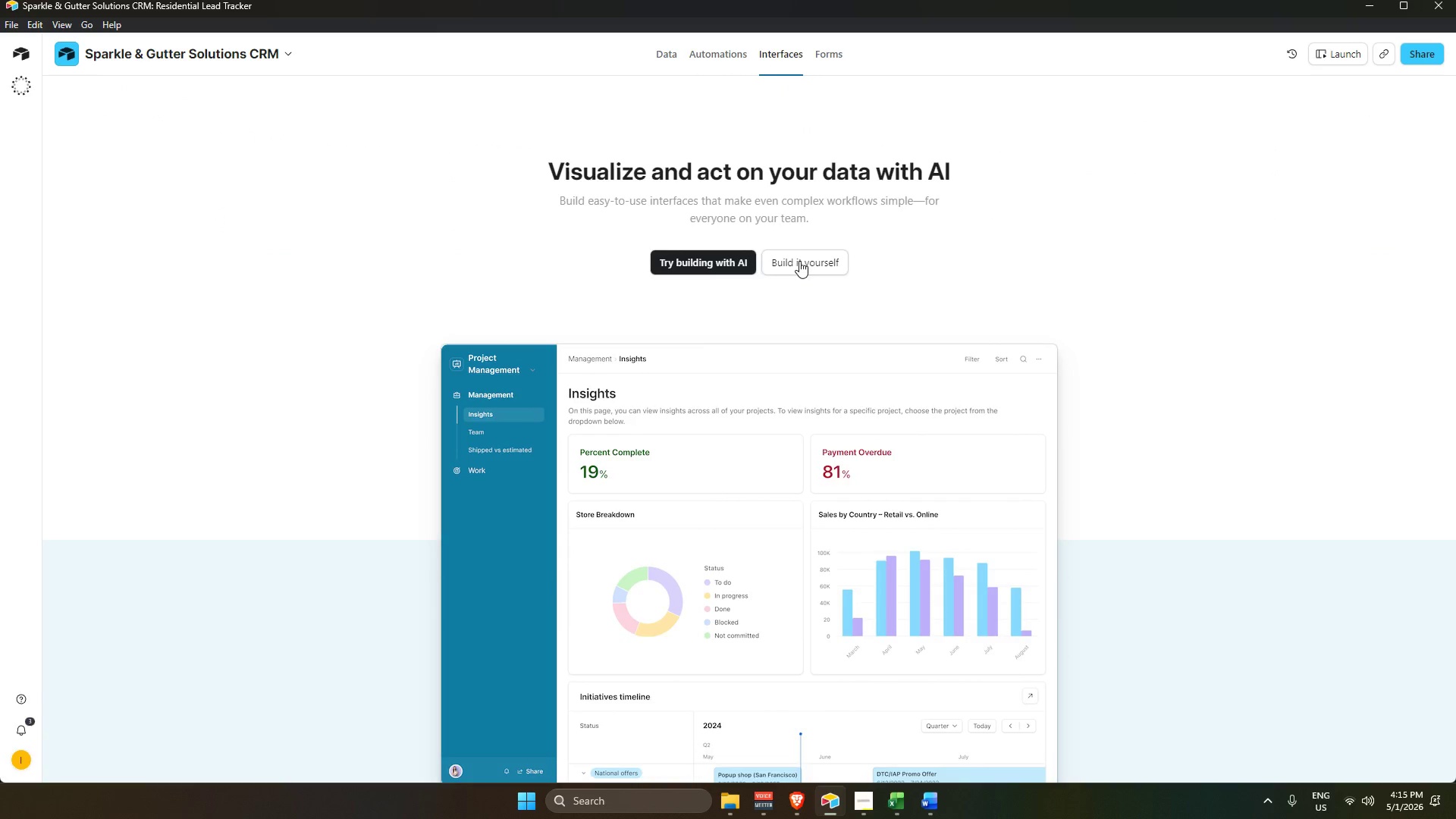 
left_click([828, 55])
 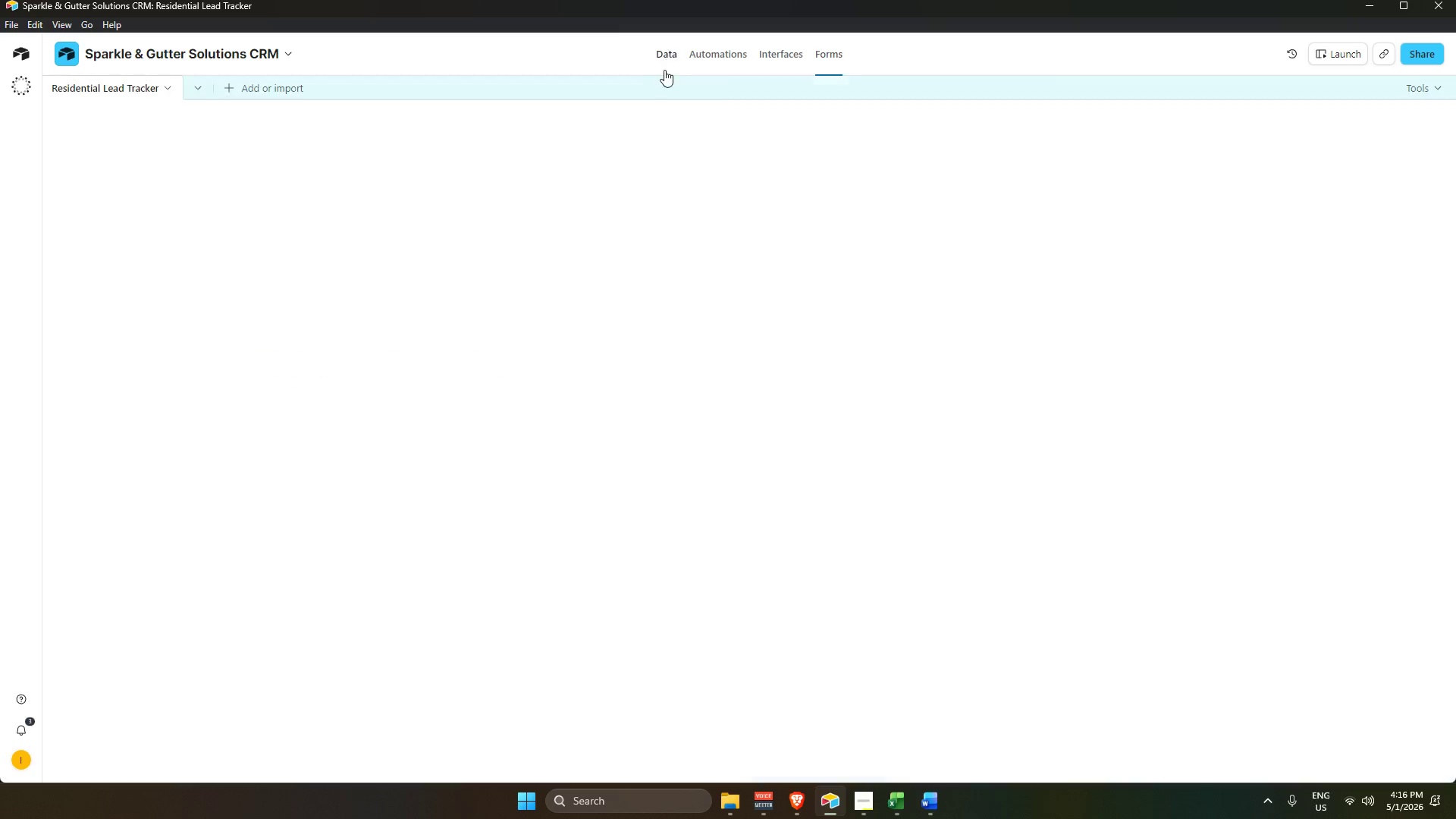 
wait(8.45)
 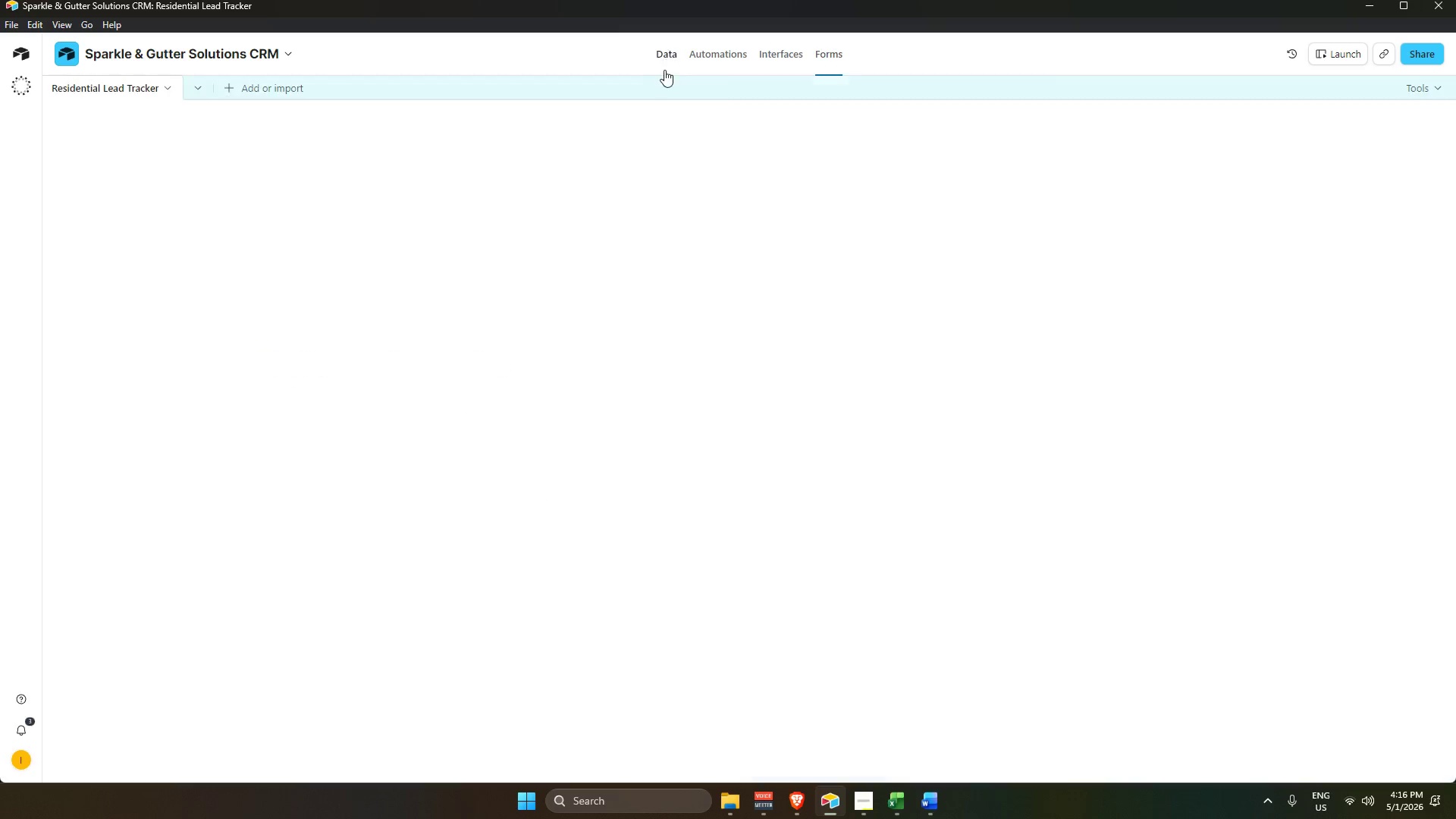 
left_click([147, 123])
 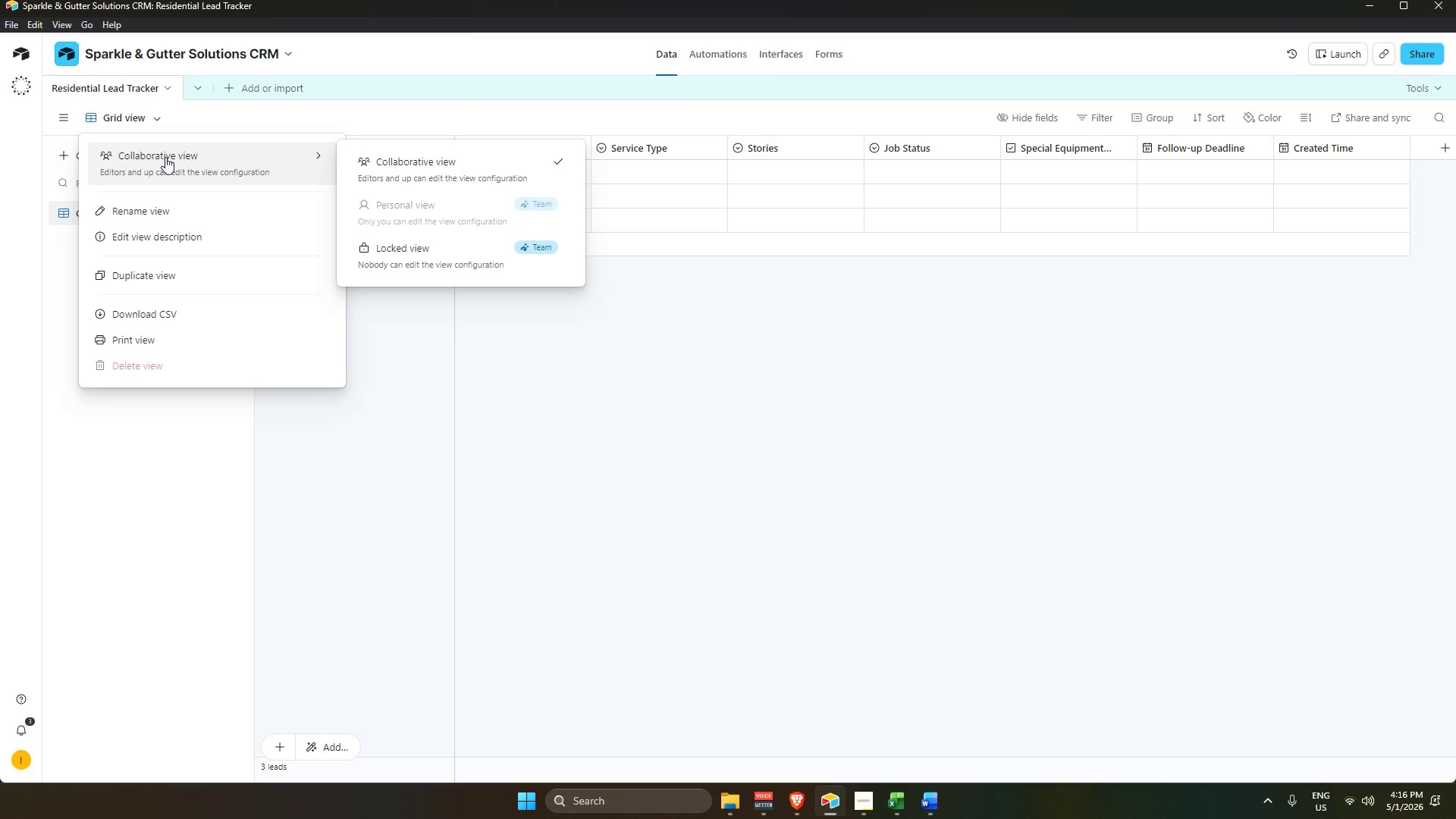 
scroll: coordinate [178, 284], scroll_direction: down, amount: 2.0
 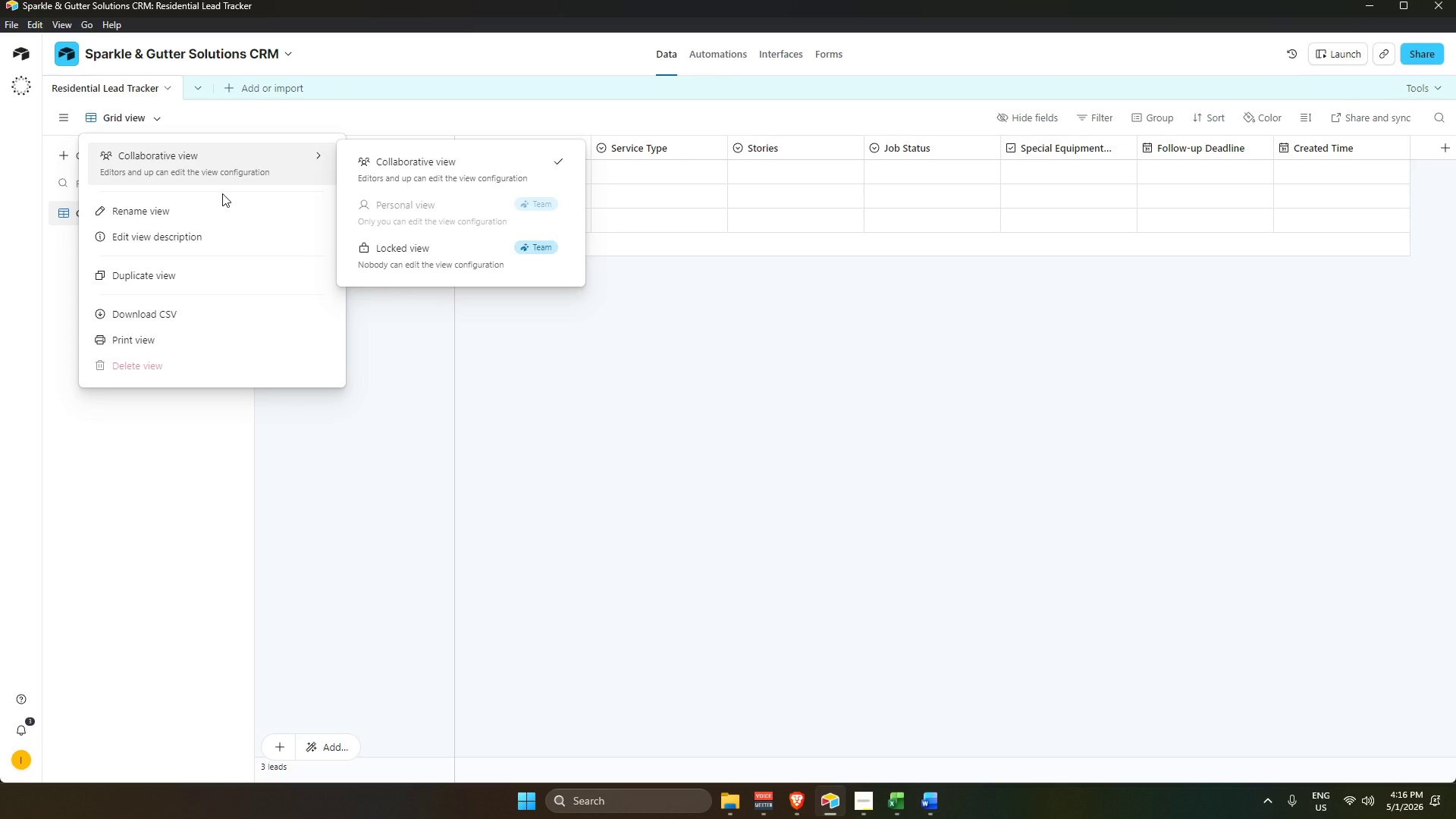 
wait(26.66)
 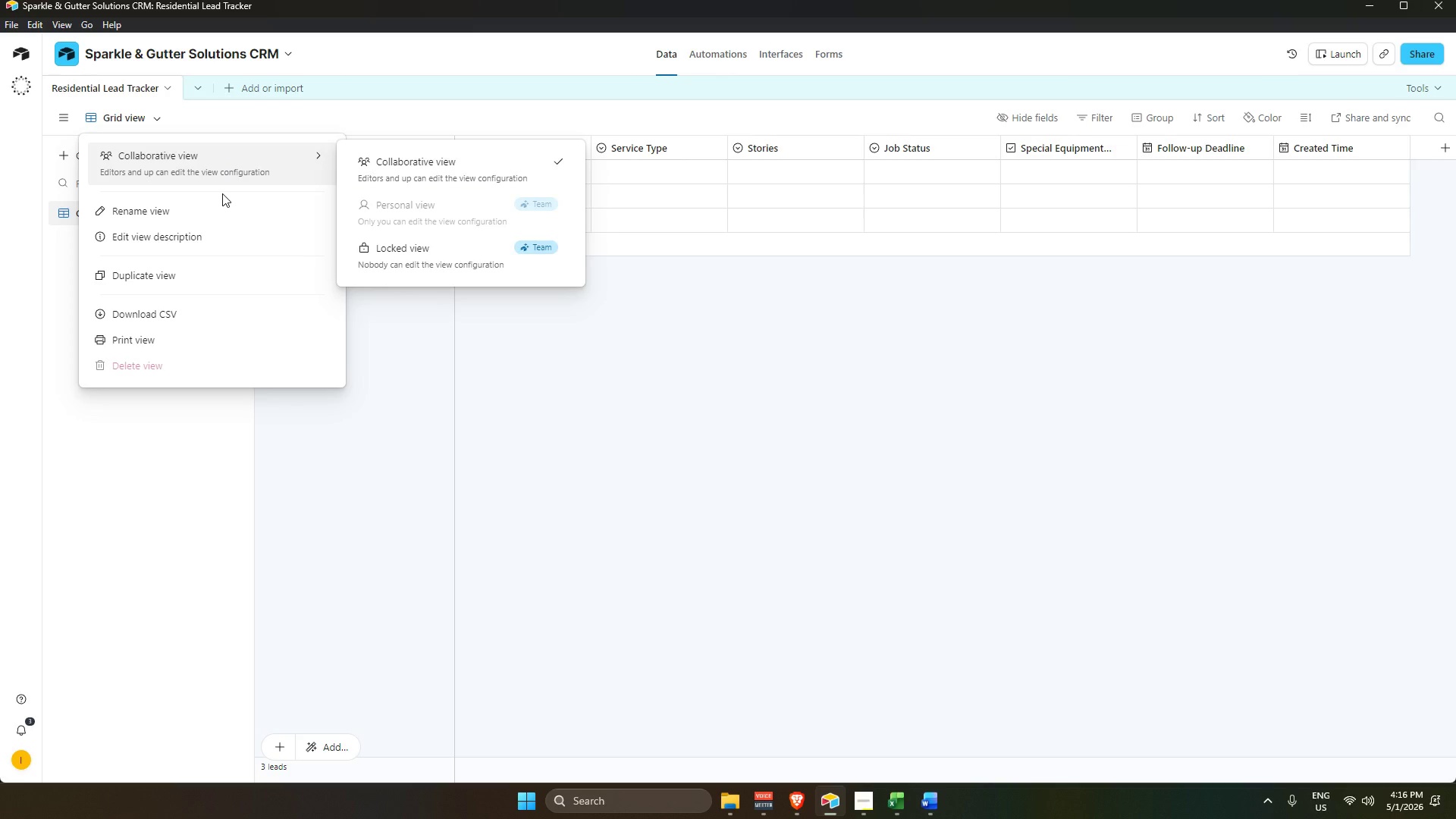 
left_click([837, 57])
 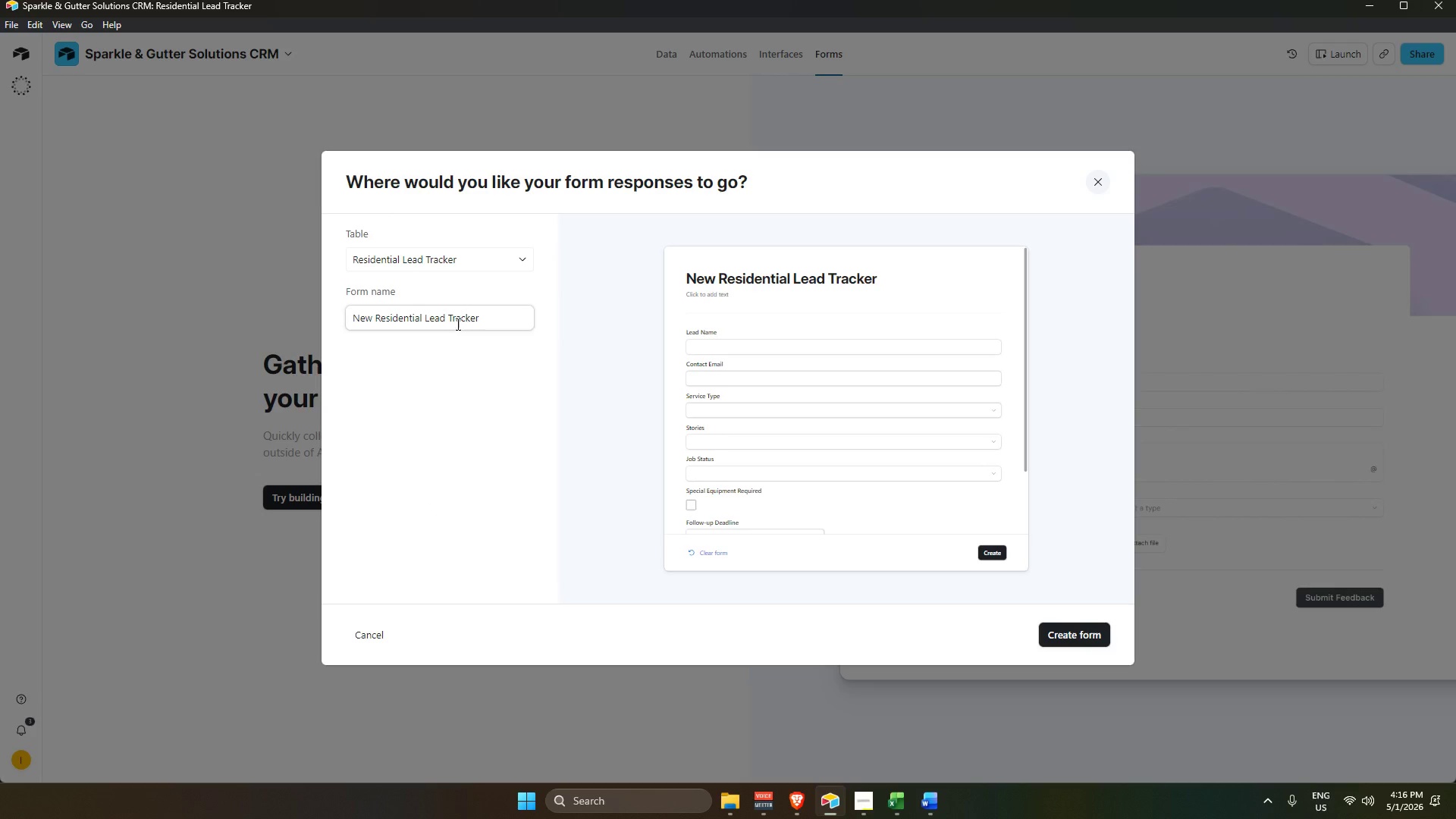 
left_click([468, 253])
 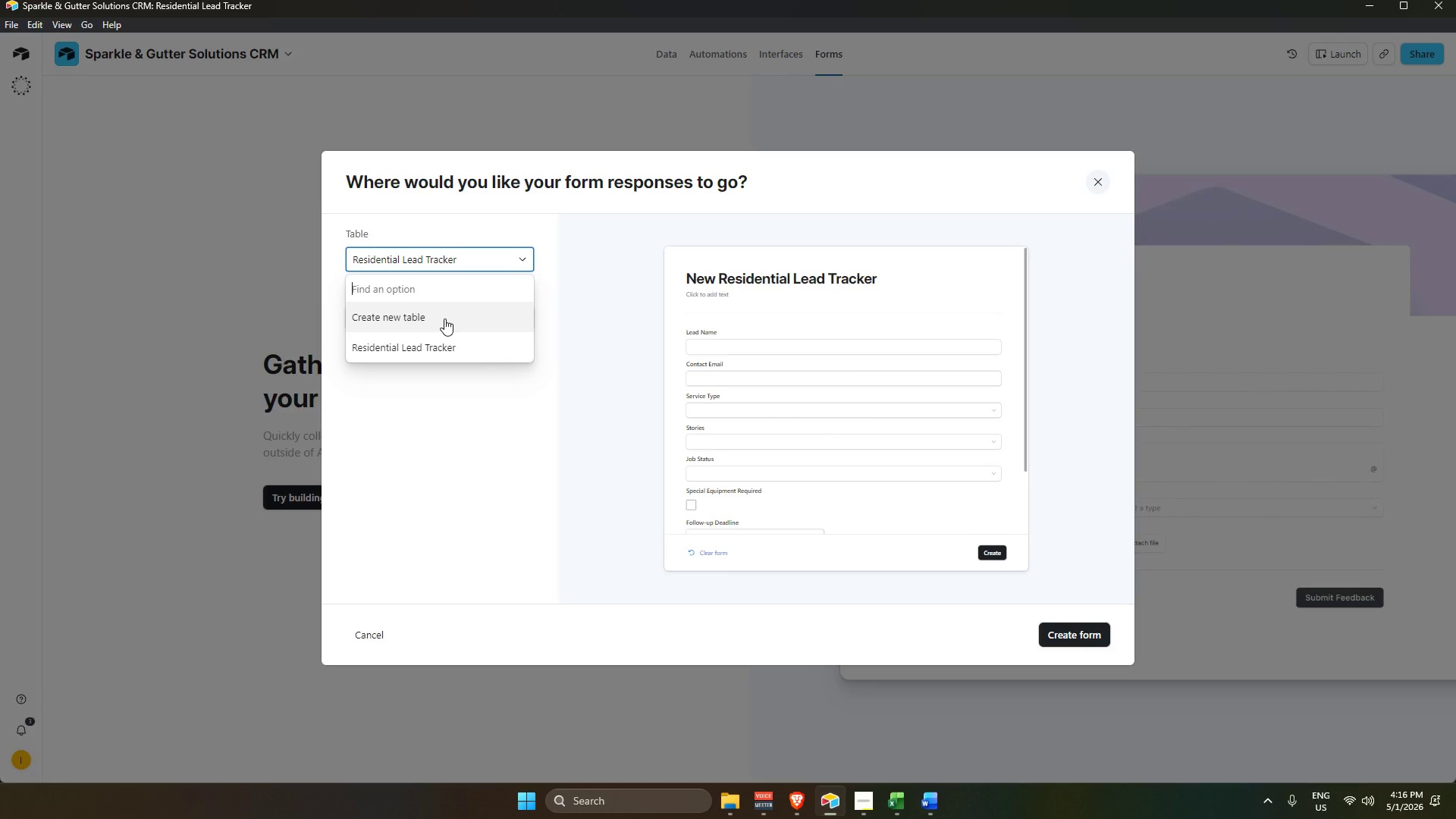 
left_click([455, 344])
 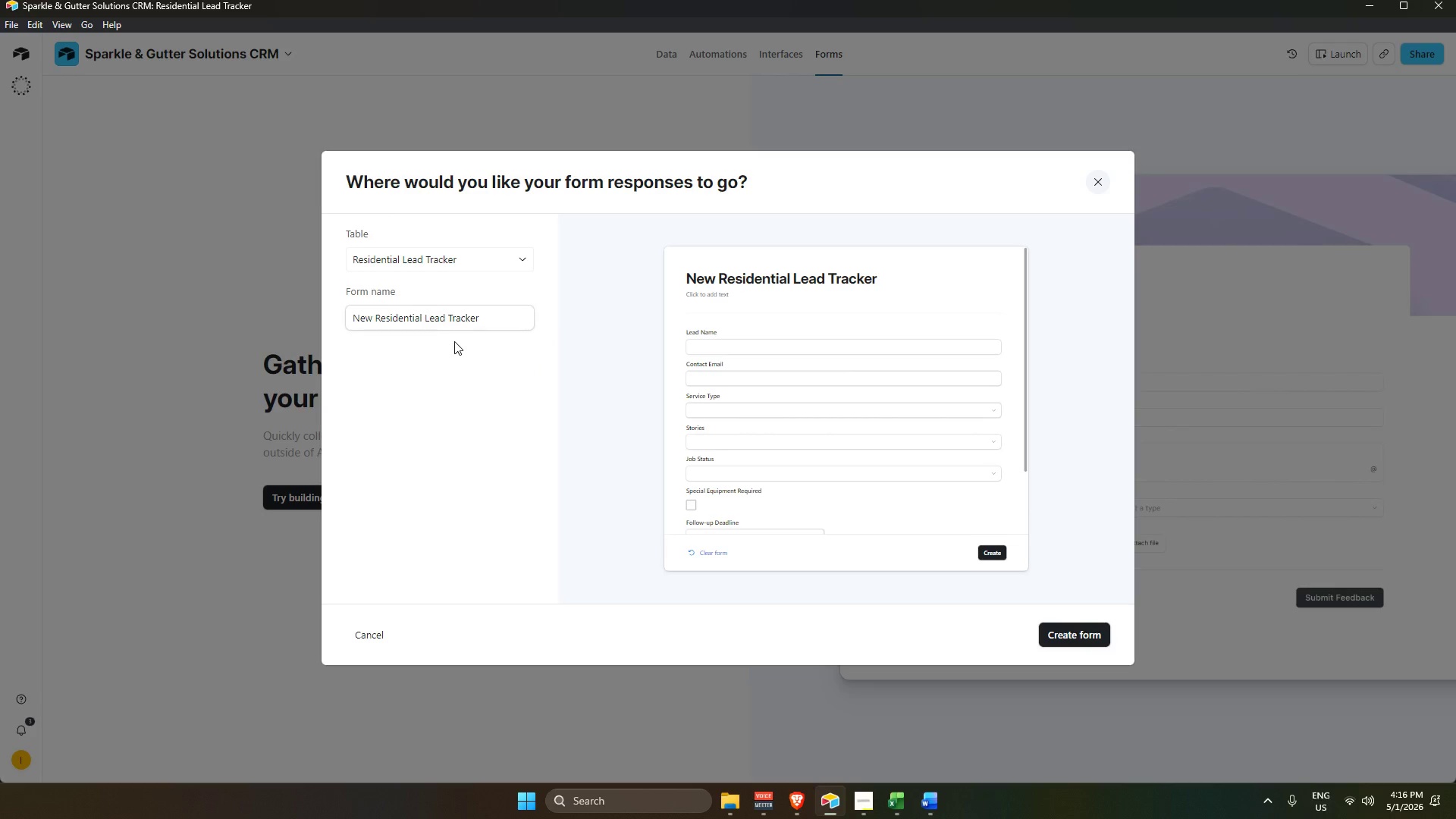 
left_click([460, 325])
 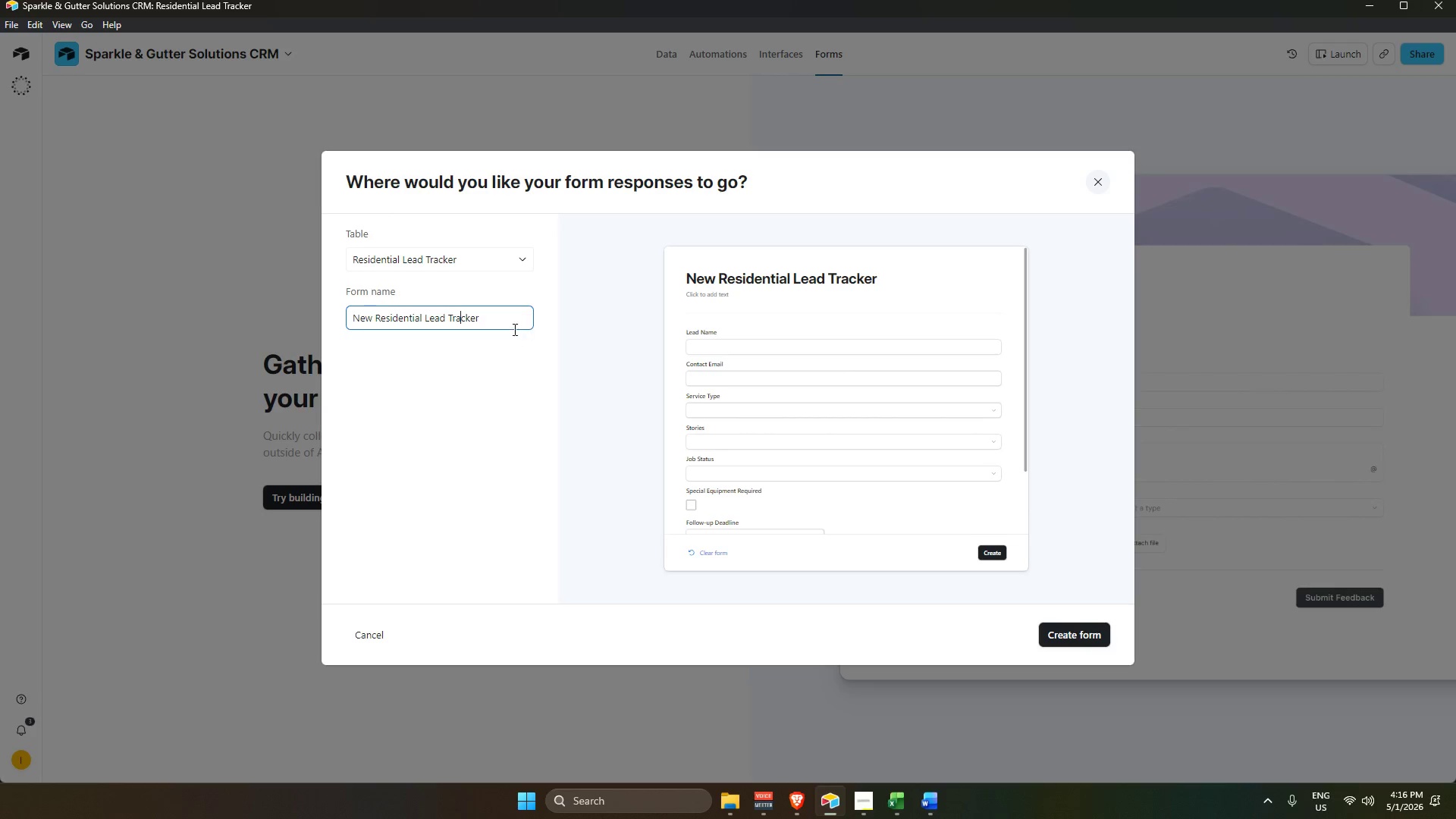 
left_click([510, 324])
 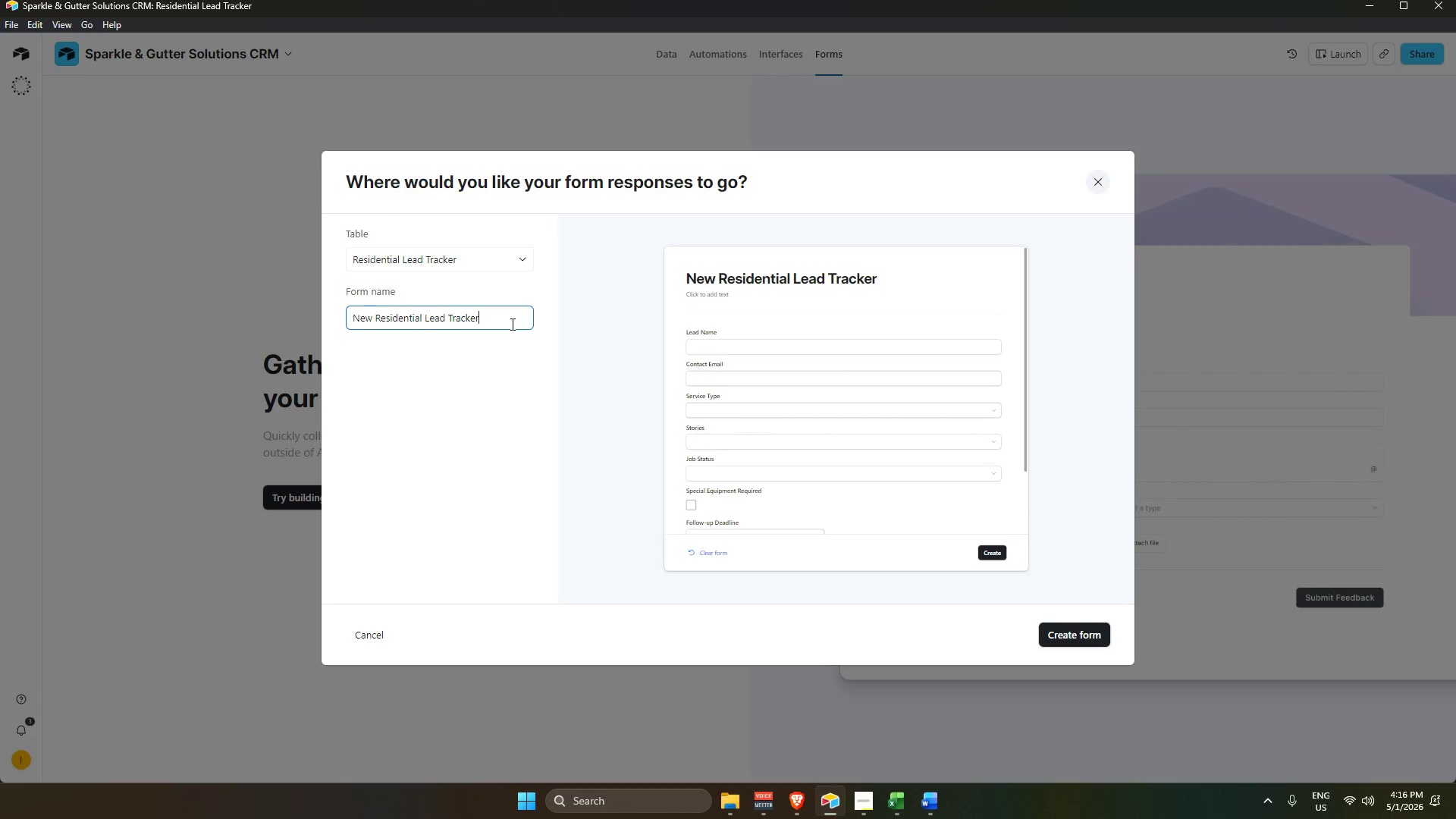 
left_click_drag(start_coordinate=[517, 323], to_coordinate=[212, 290])
 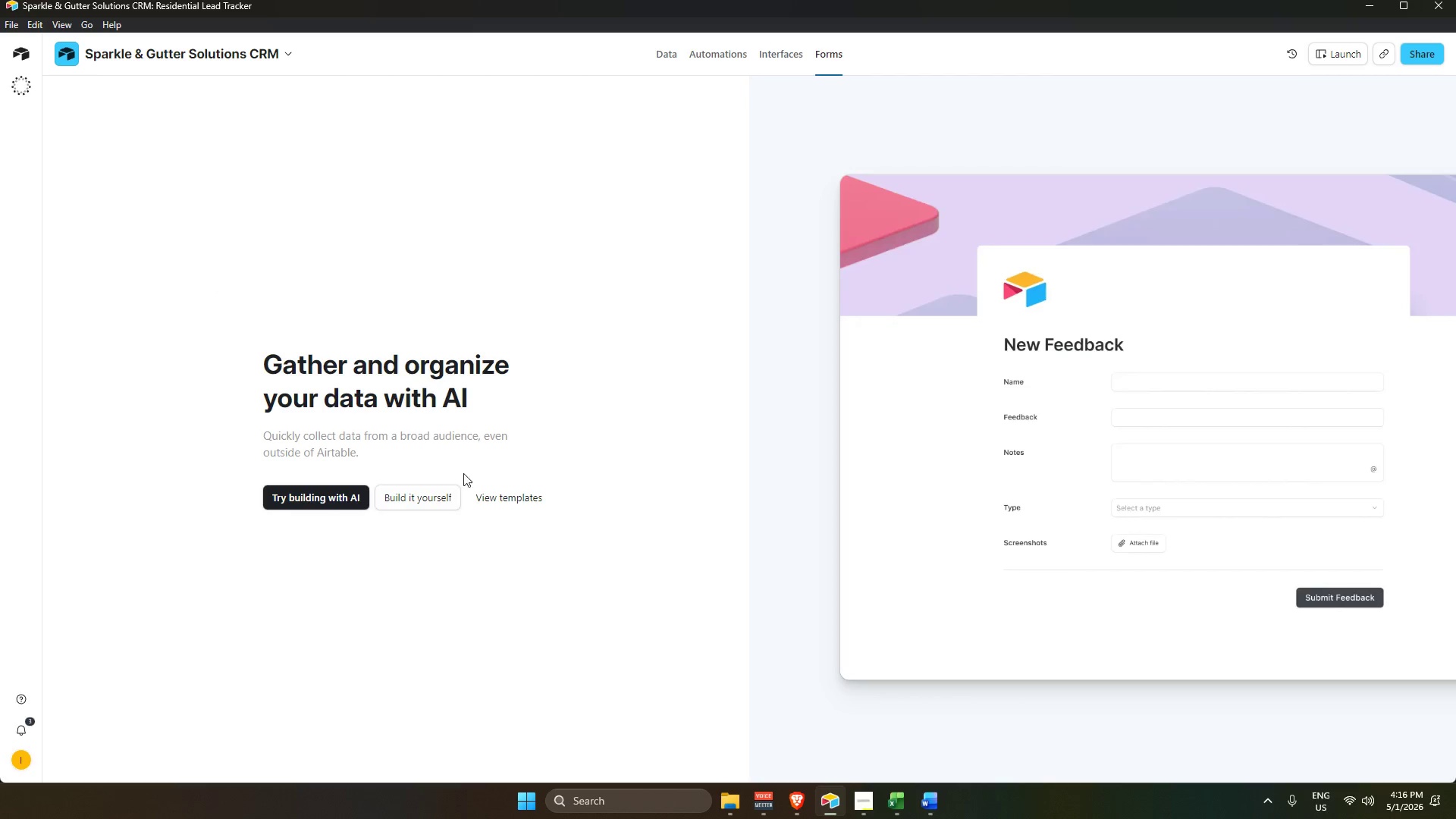 
left_click([437, 498])
 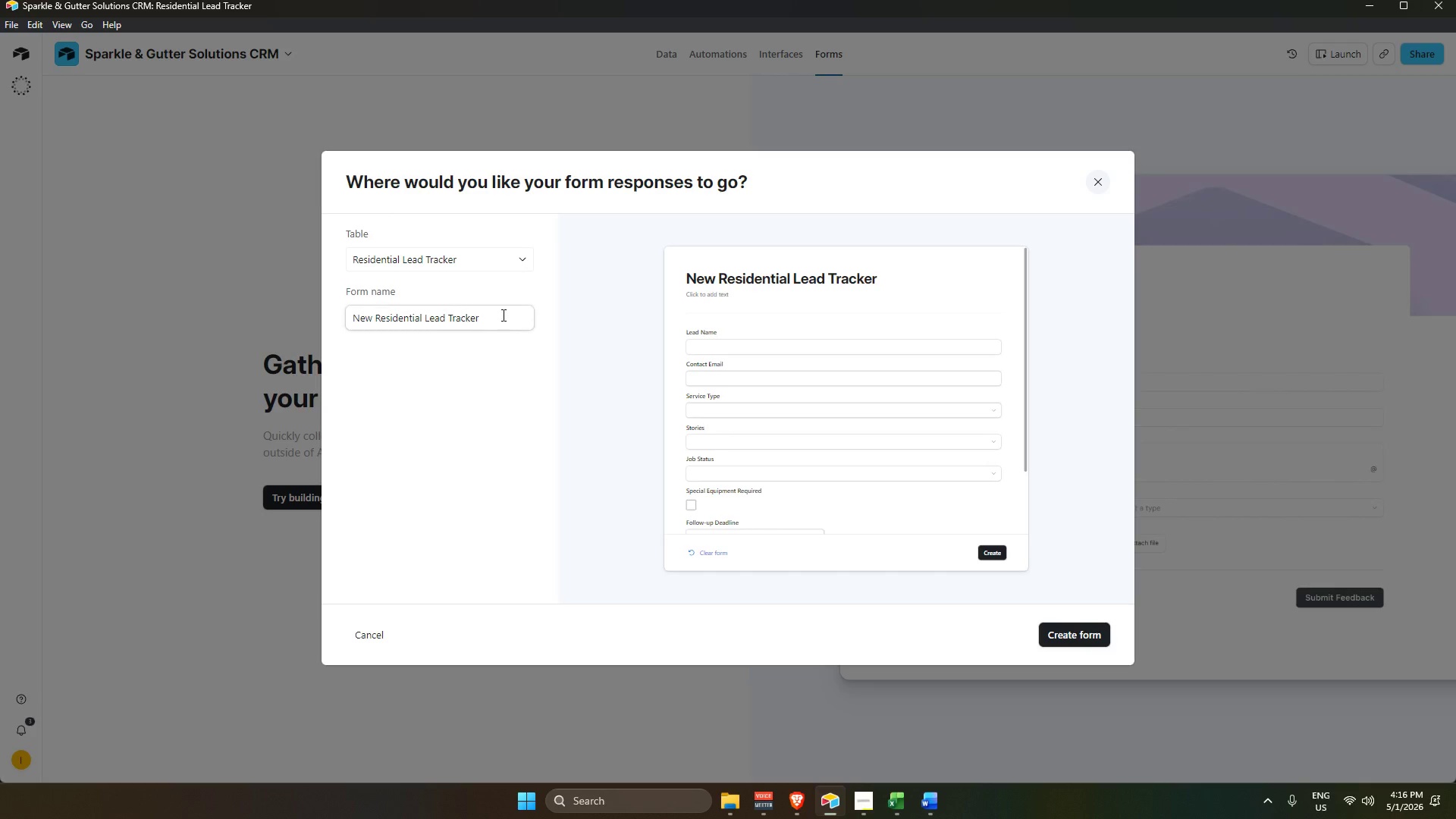 
left_click_drag(start_coordinate=[501, 315], to_coordinate=[293, 334])
 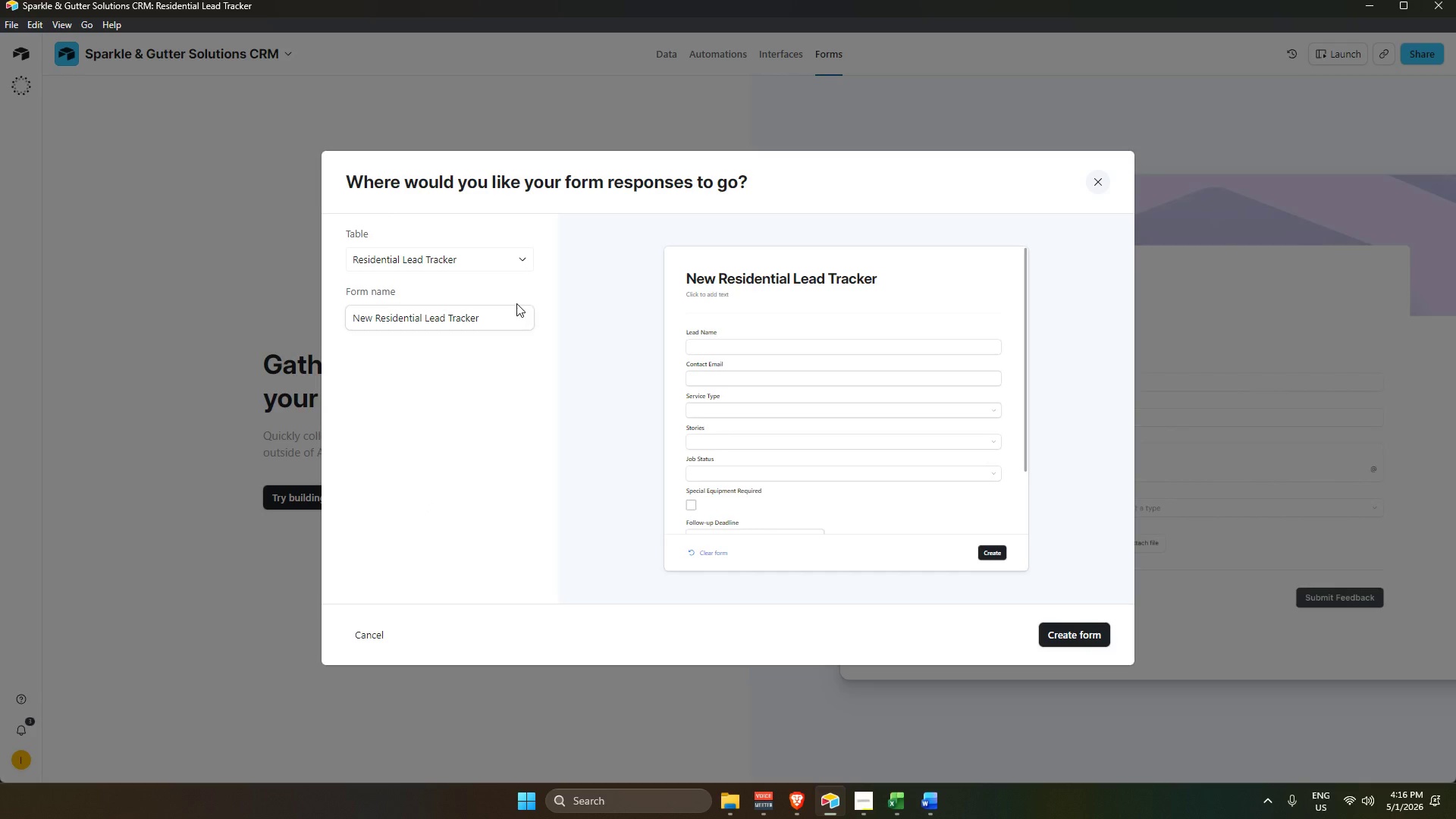 
key(Control+A)
 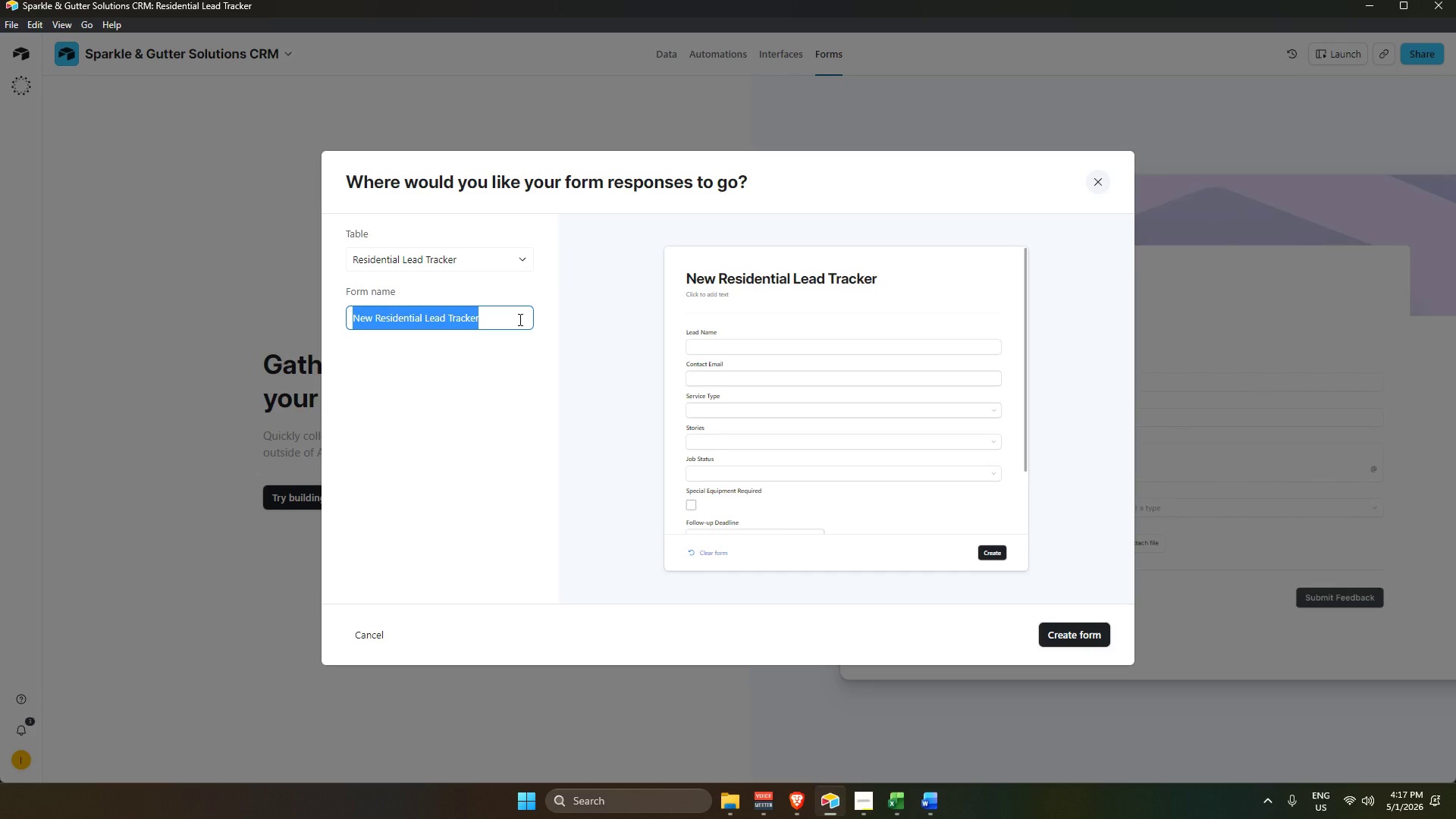 
type(Customer Intake Form)
 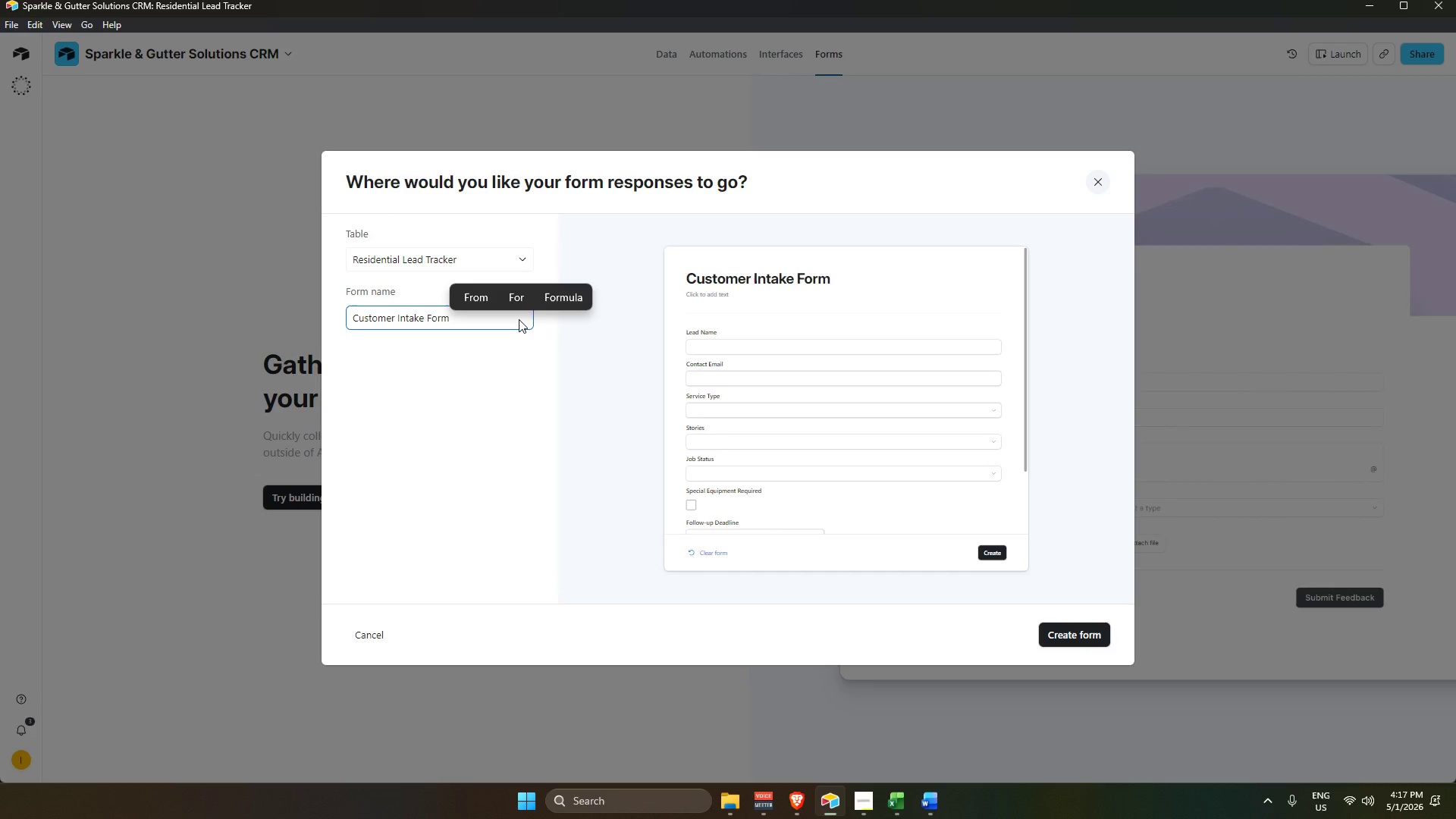 
key(Enter)
 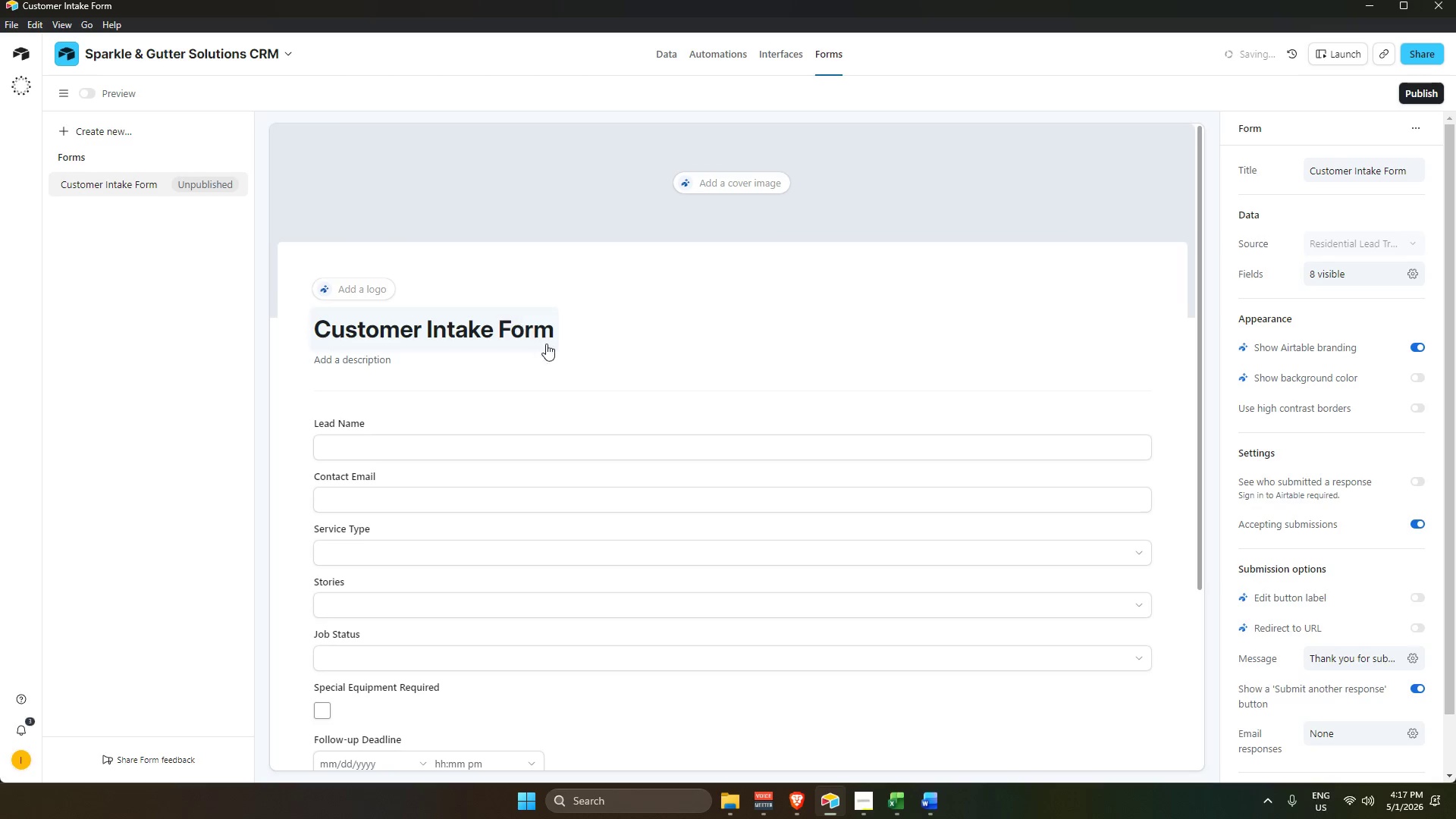 
mouse_move([736, 397])
 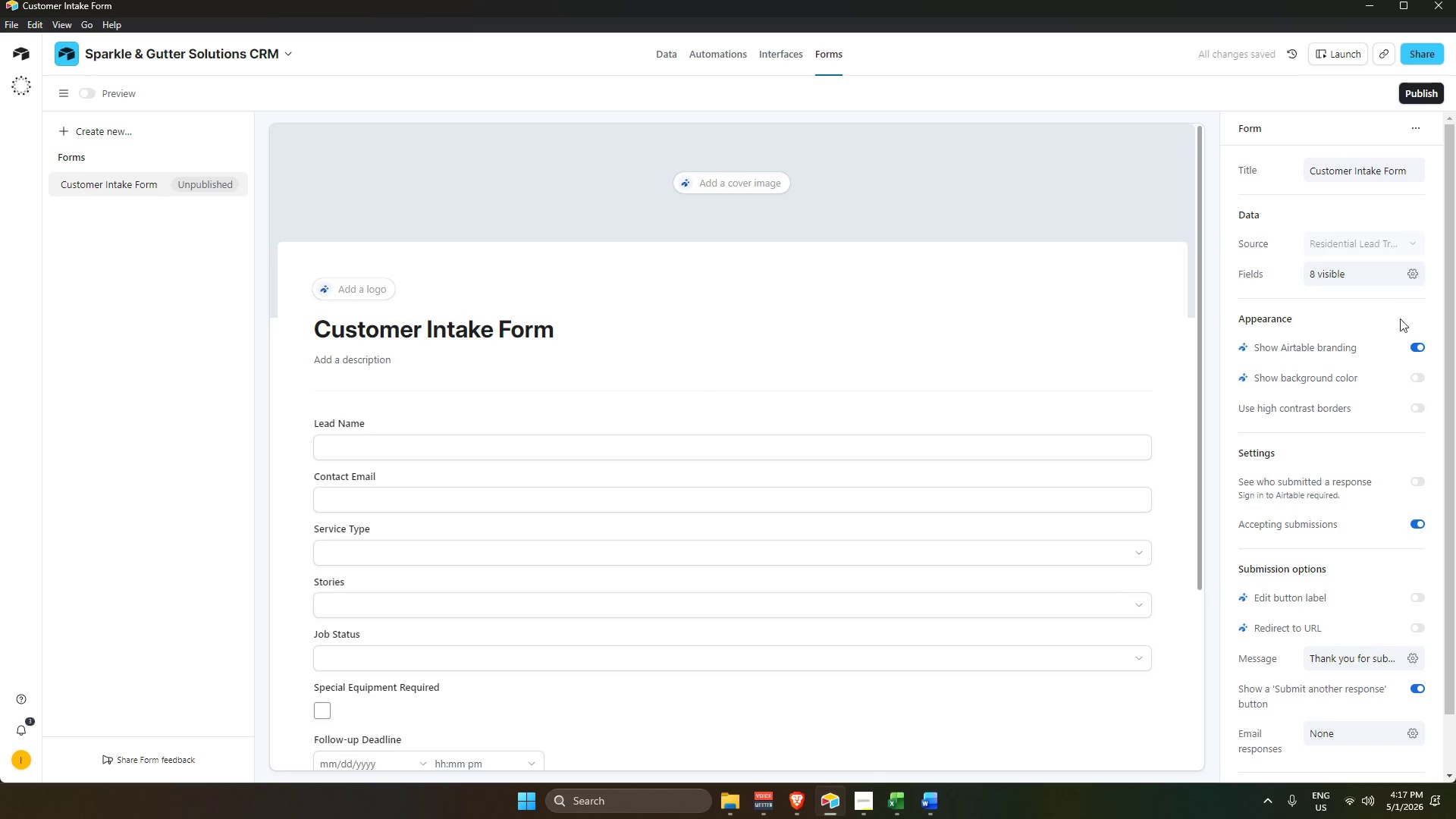 
left_click([1370, 273])
 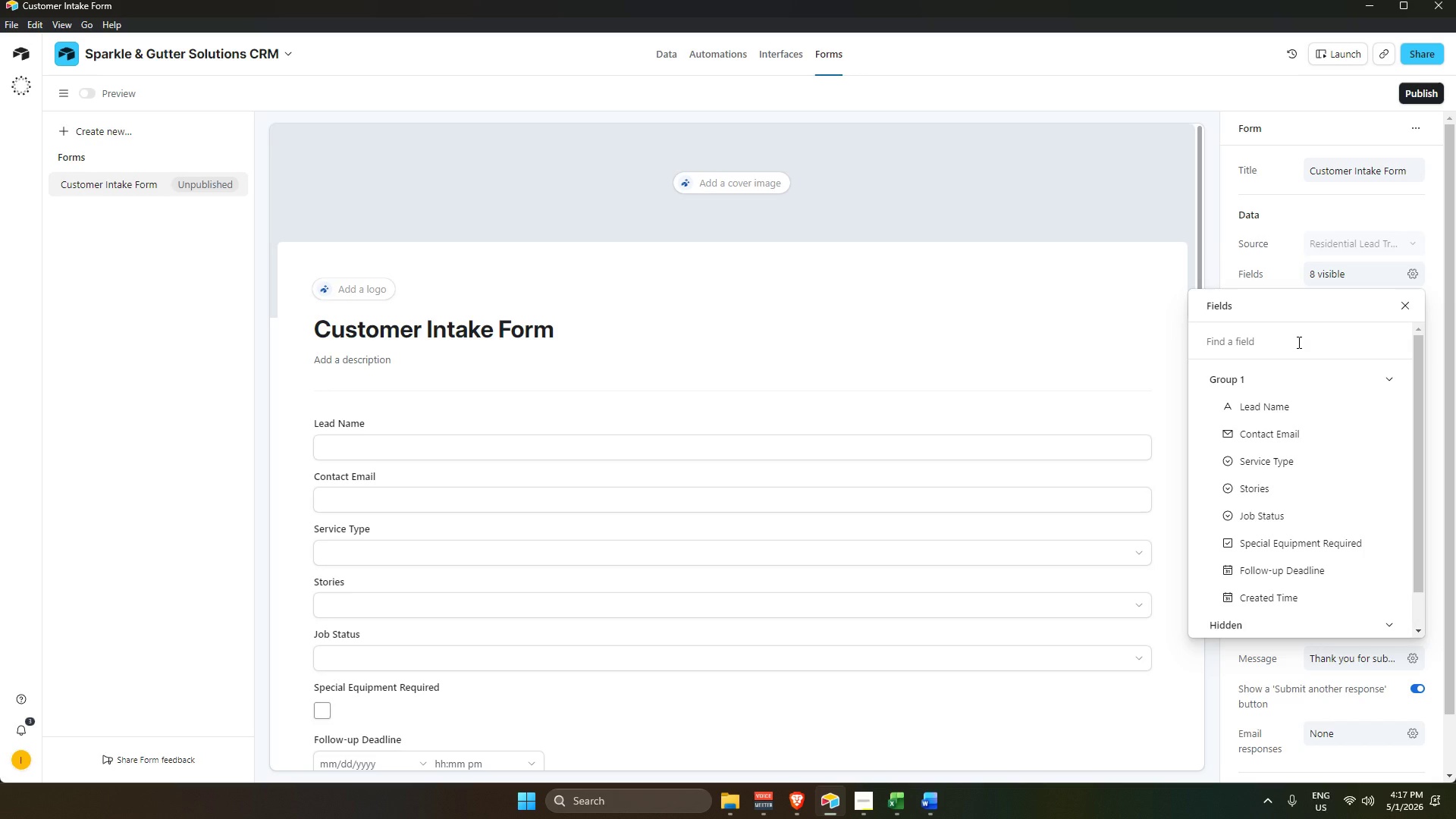 
wait(23.38)
 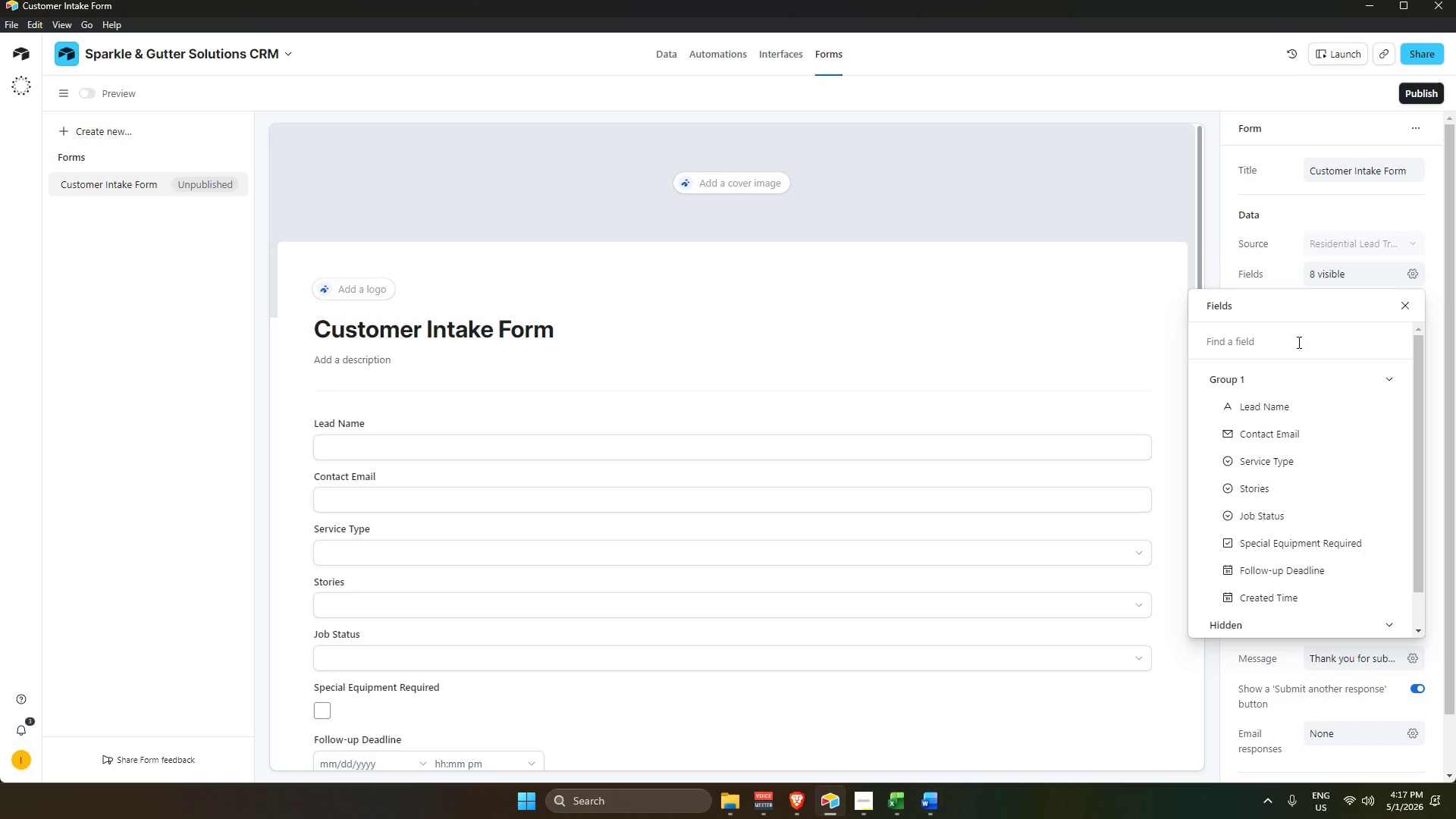 
double_click([1394, 410])
 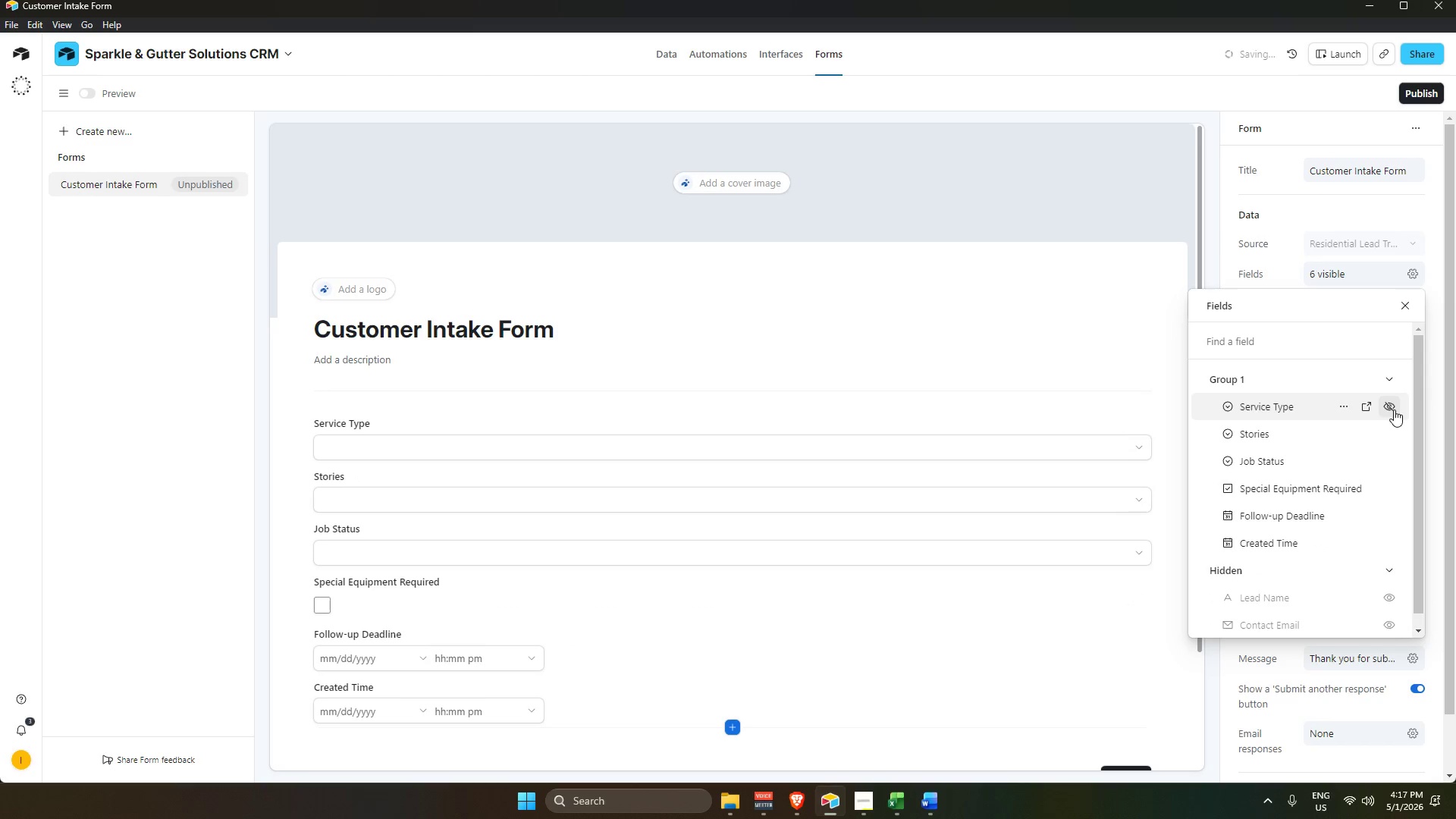 
triple_click([1394, 410])
 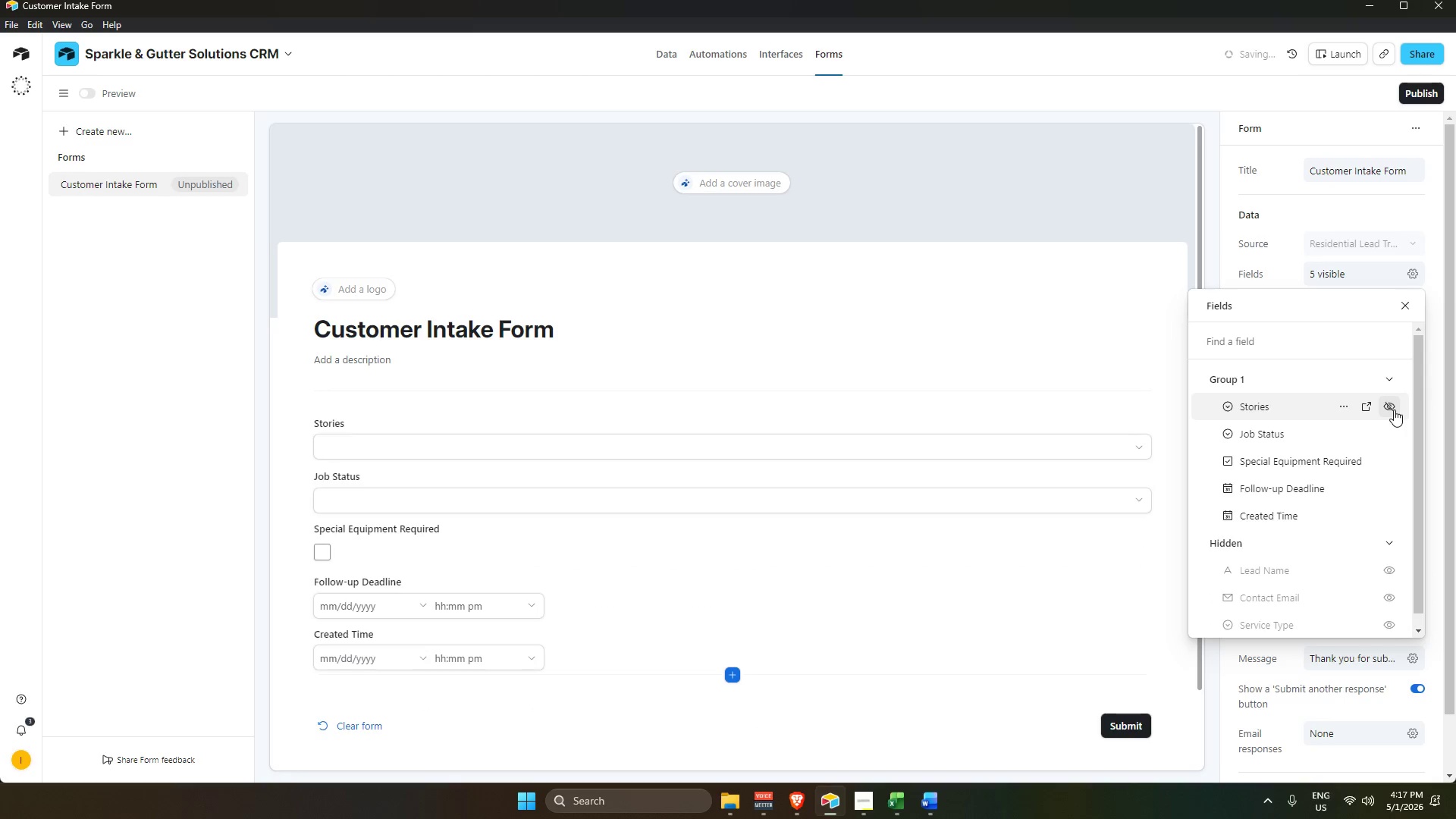 
triple_click([1394, 410])
 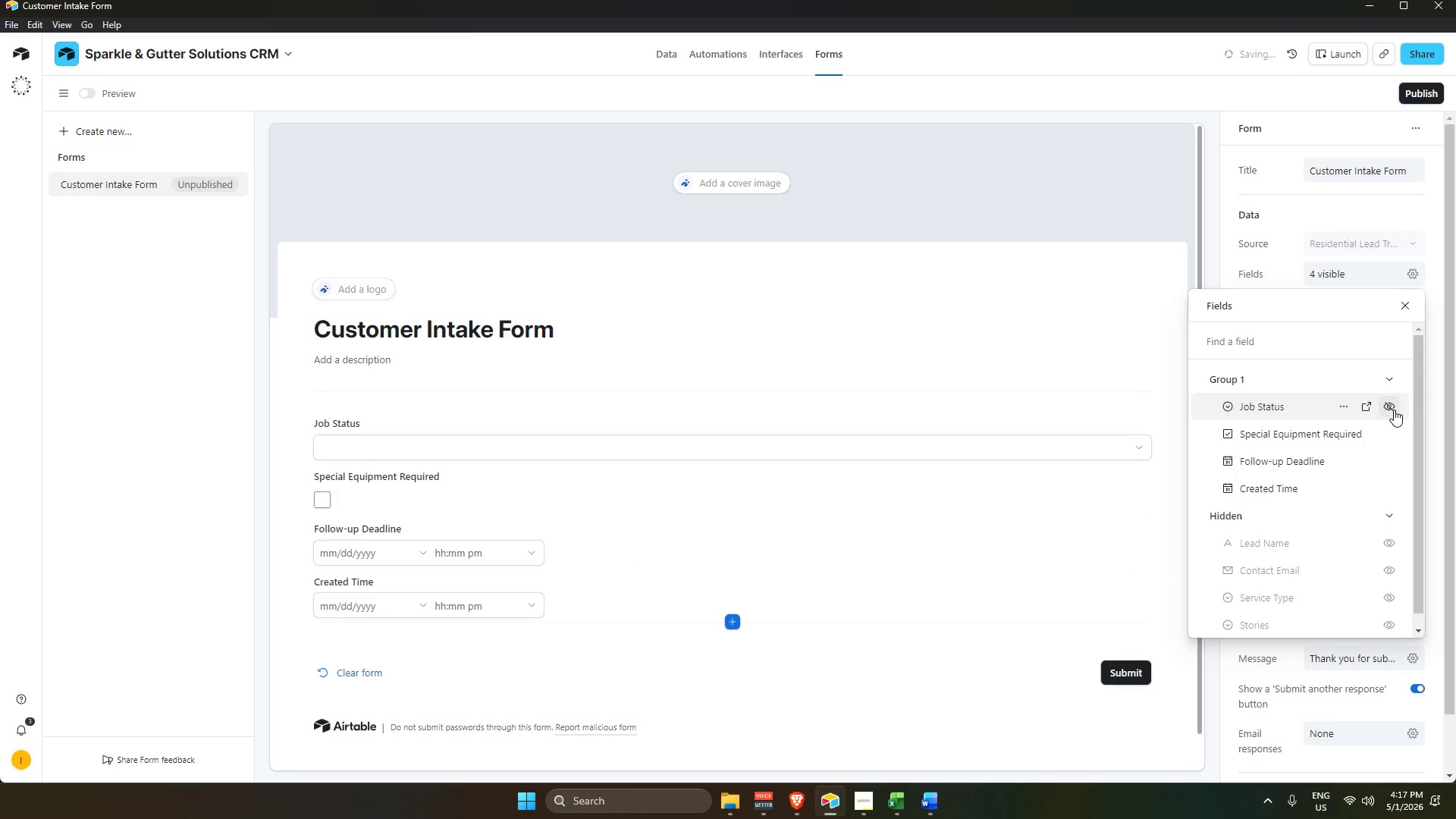 
triple_click([1394, 410])
 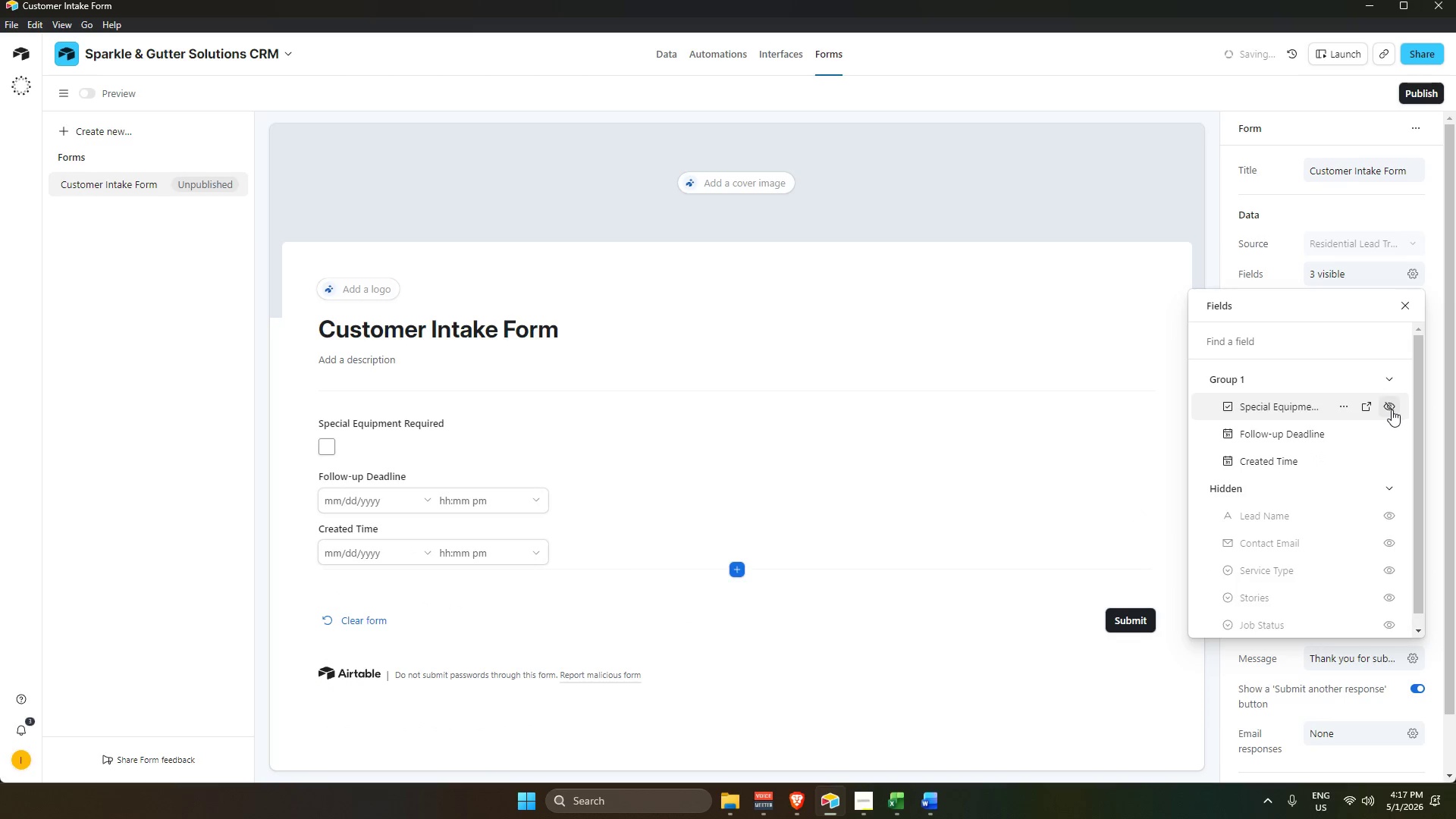 
triple_click([1391, 410])
 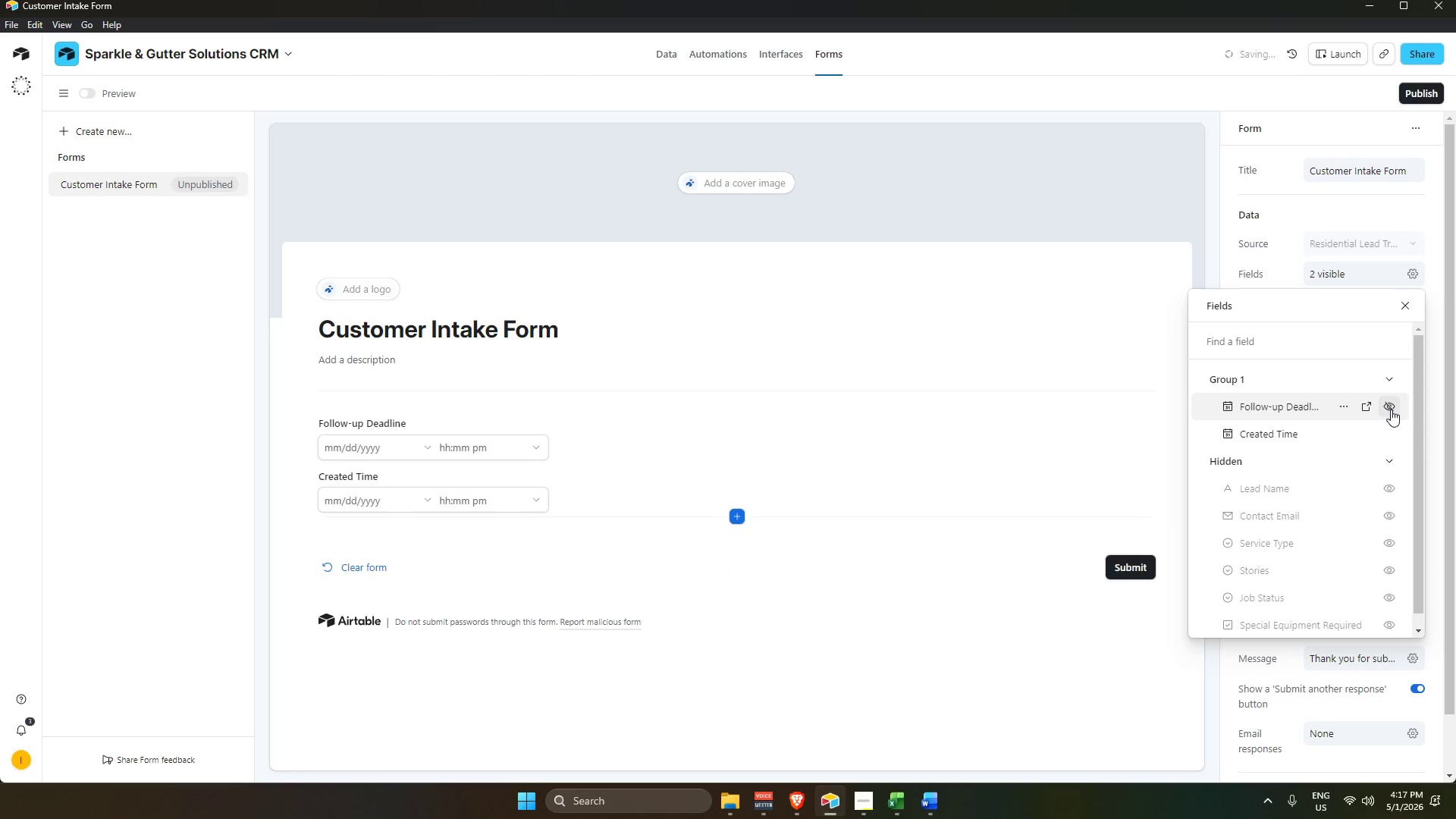 
triple_click([1391, 410])
 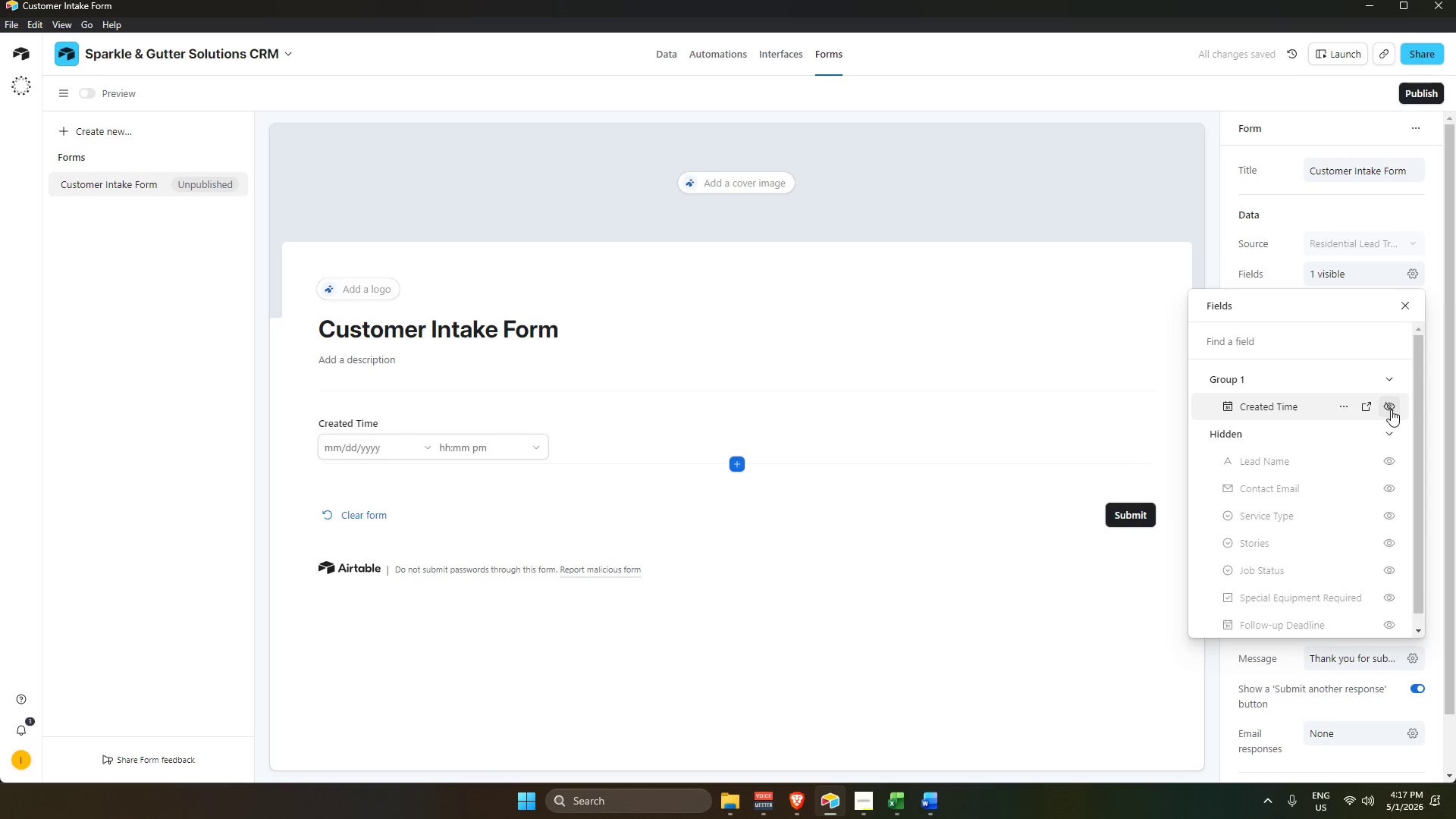 
triple_click([1391, 410])
 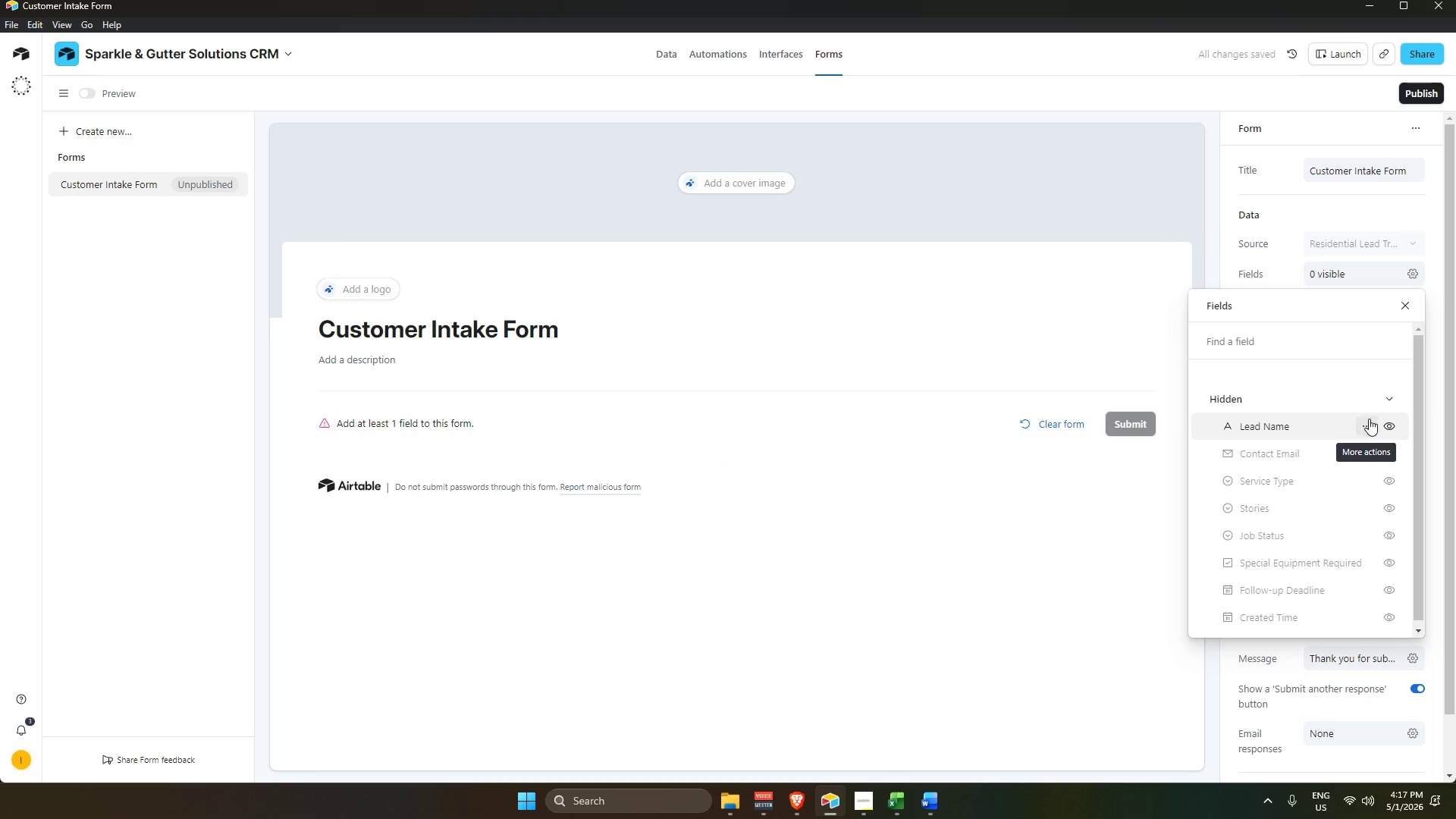 
scroll: coordinate [1373, 428], scroll_direction: up, amount: 1.0
 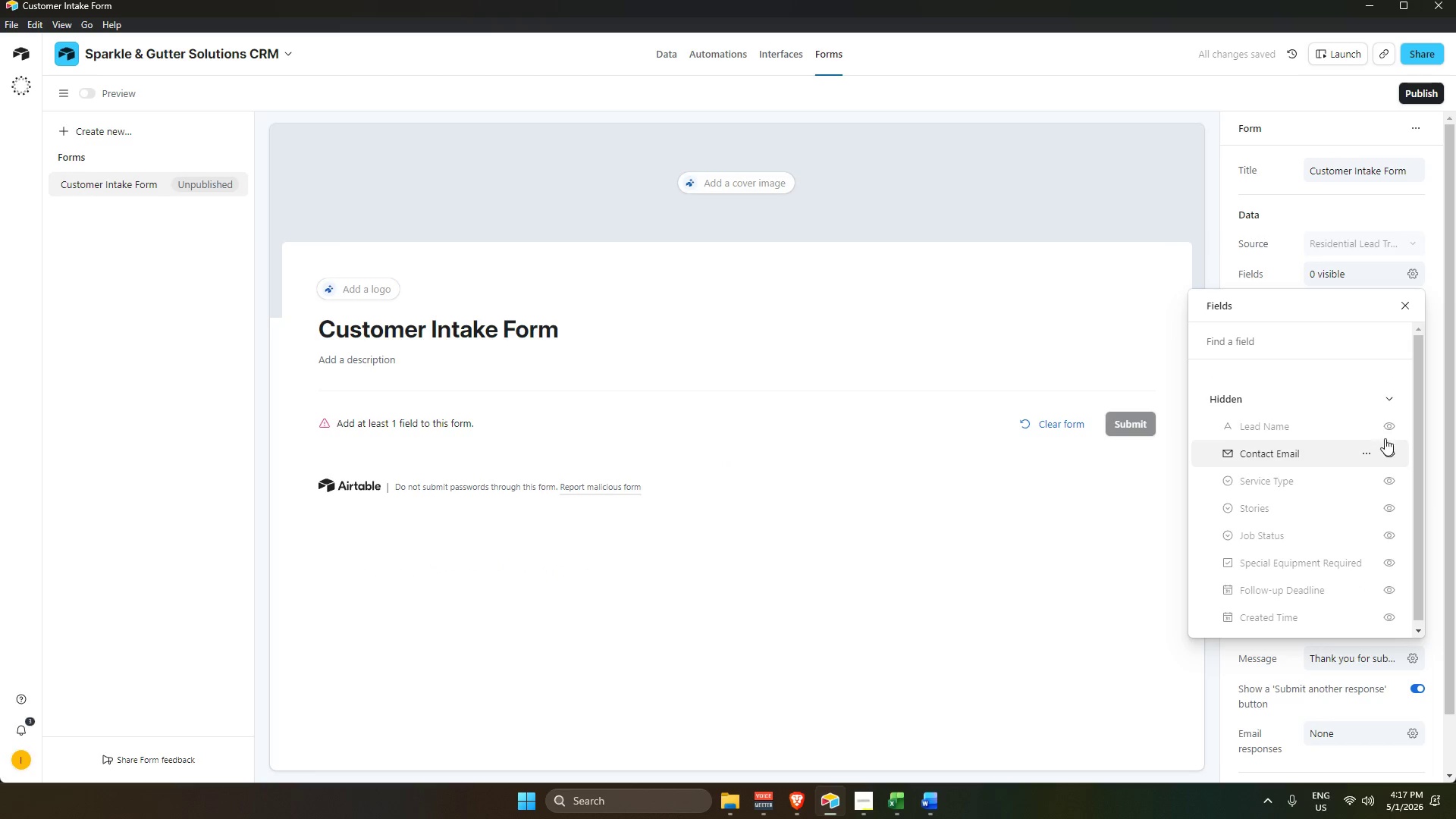 
mouse_move([1399, 436])
 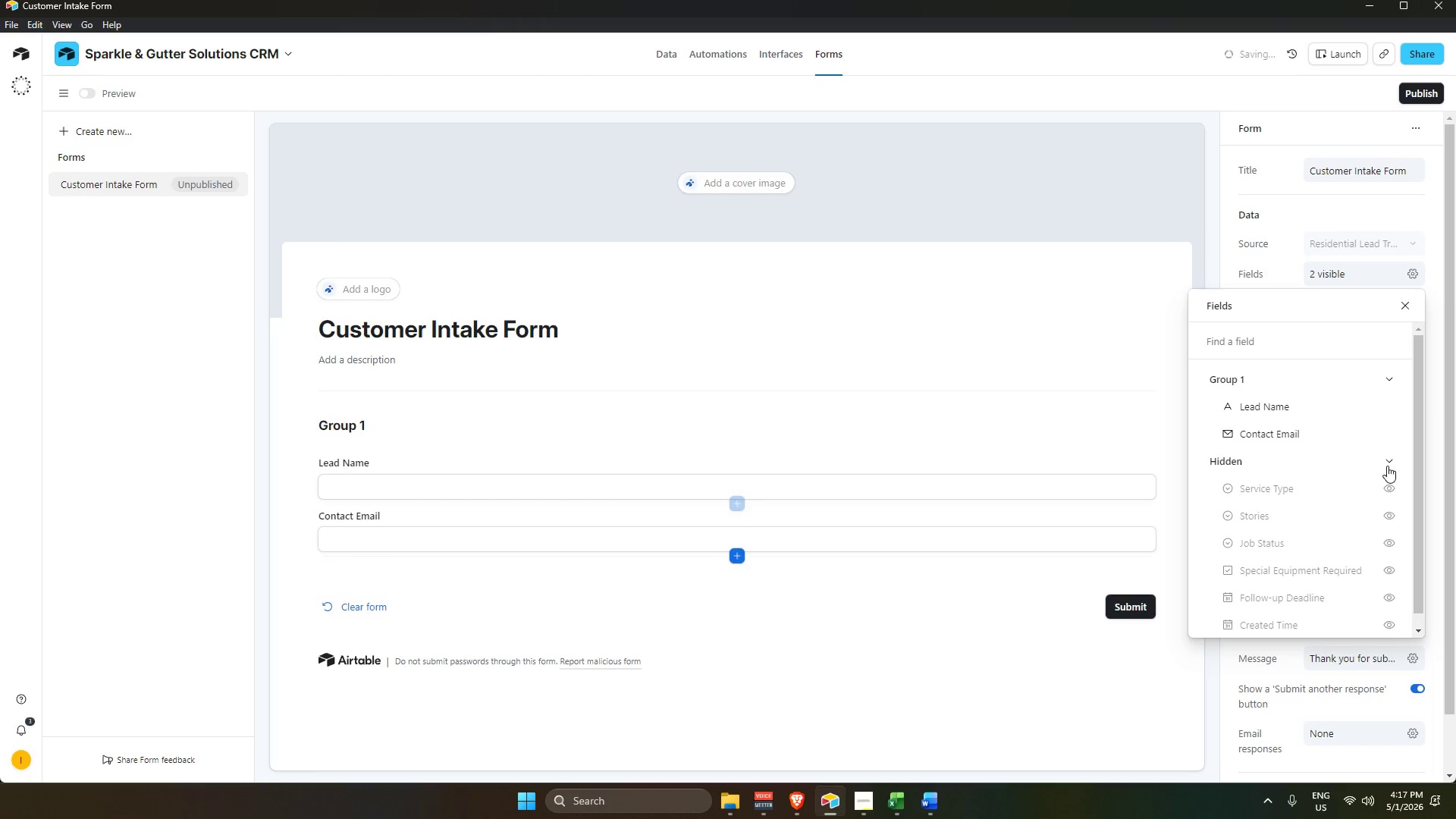 
mouse_move([1393, 484])
 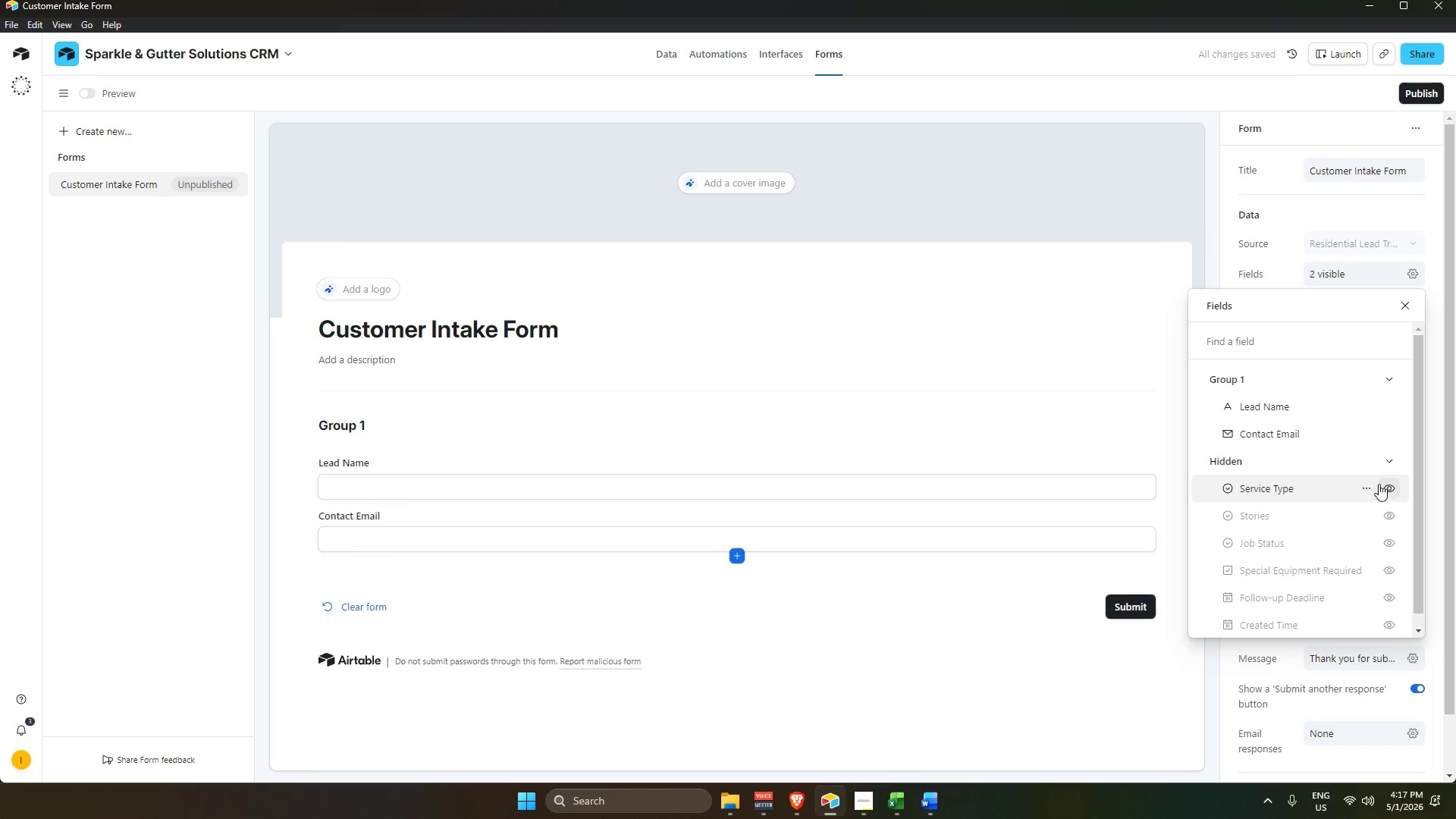 
left_click([1392, 485])
 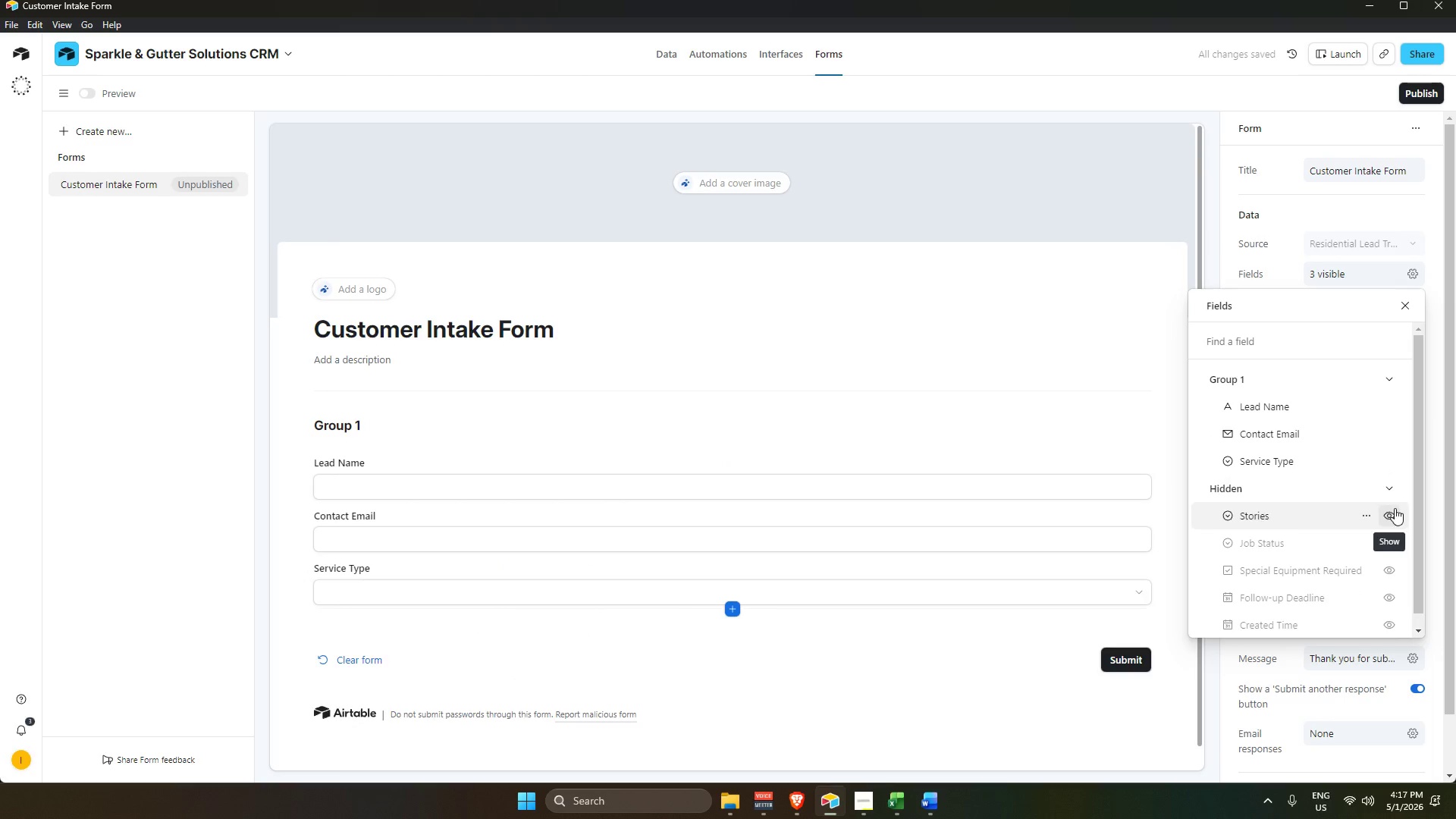 
mouse_move([1386, 549])
 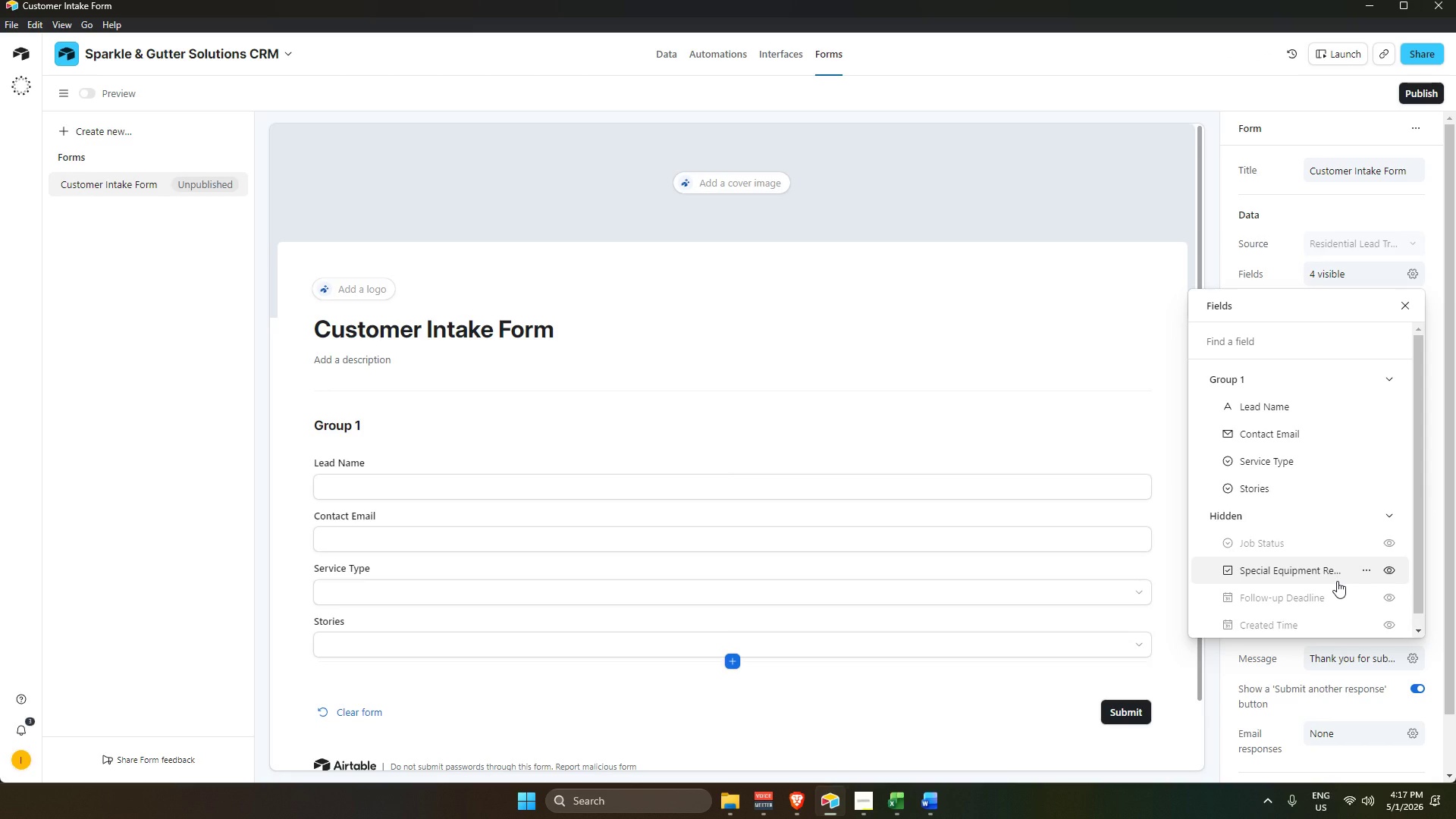 
scroll: coordinate [689, 574], scroll_direction: down, amount: 7.0
 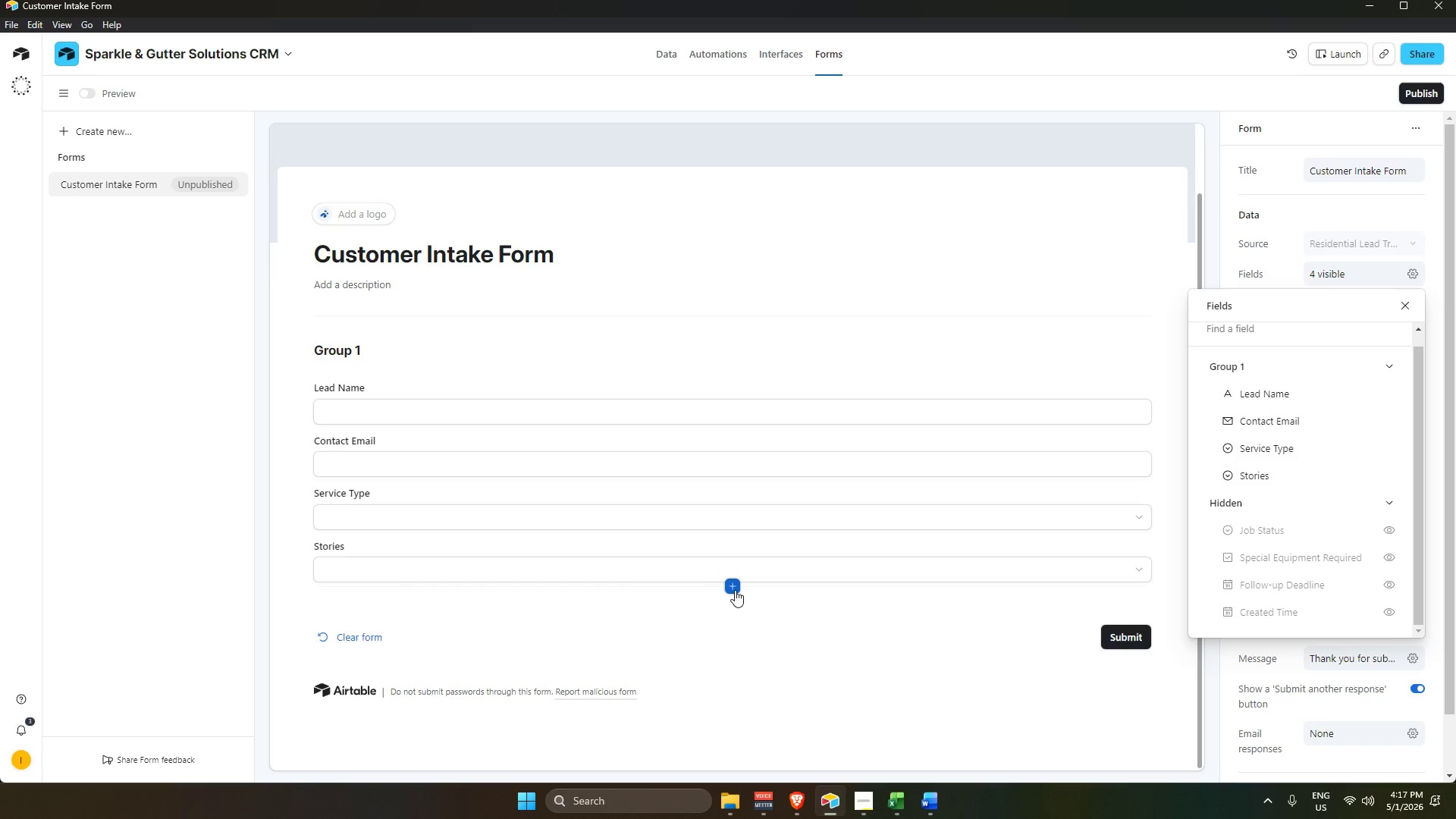 
left_click([727, 614])
 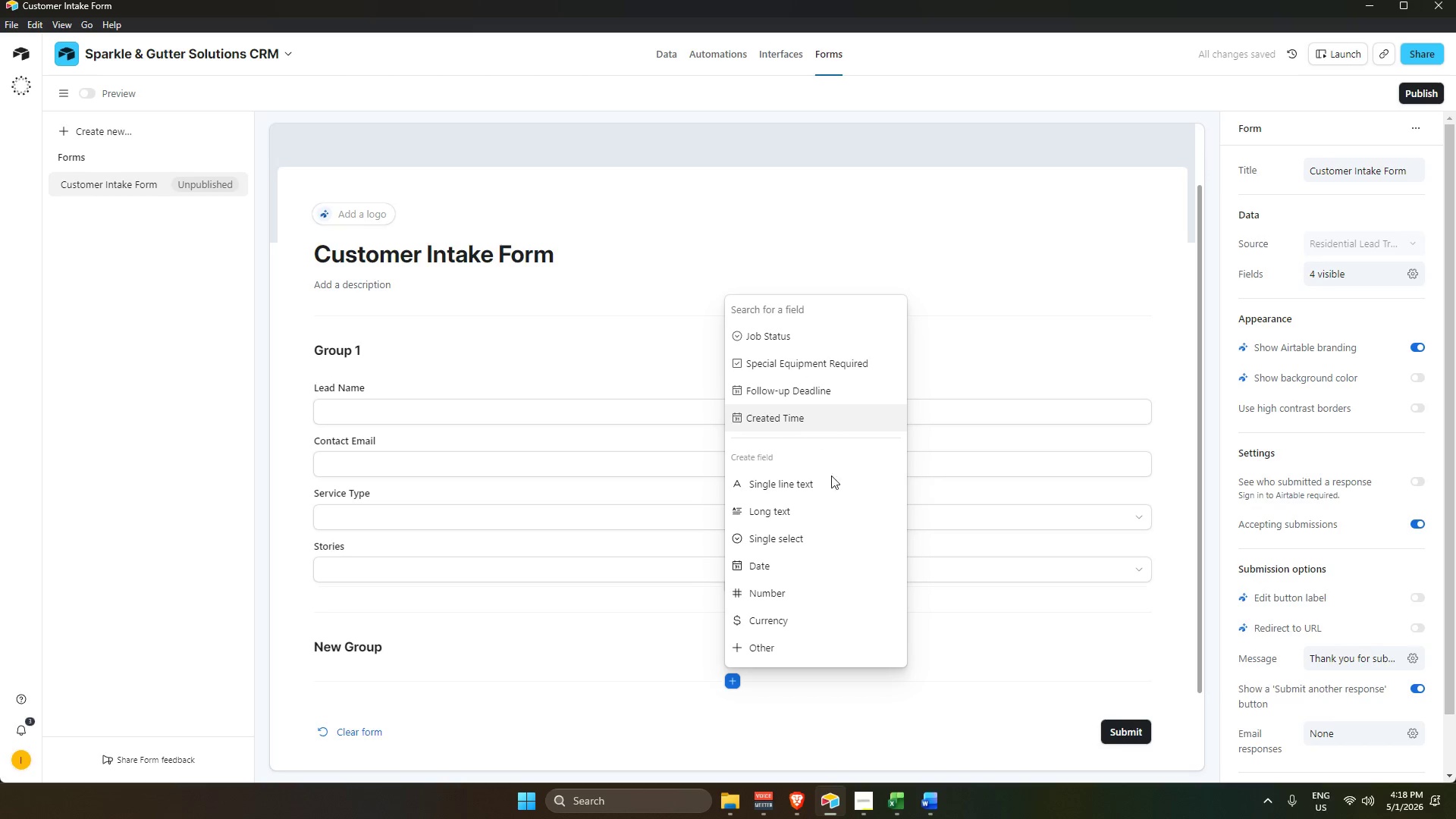 
scroll: coordinate [849, 525], scroll_direction: down, amount: 4.0
 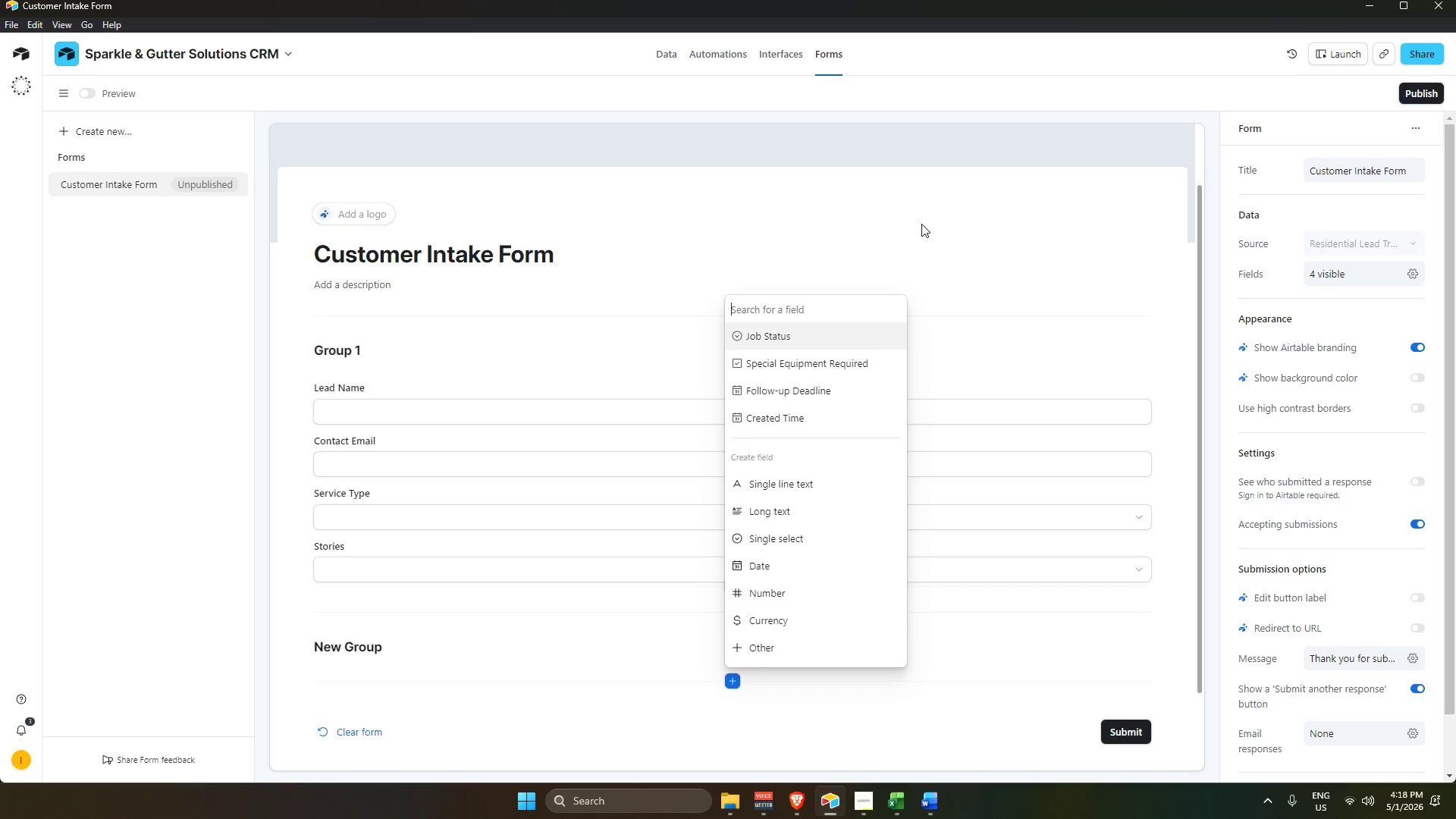 
wait(14.24)
 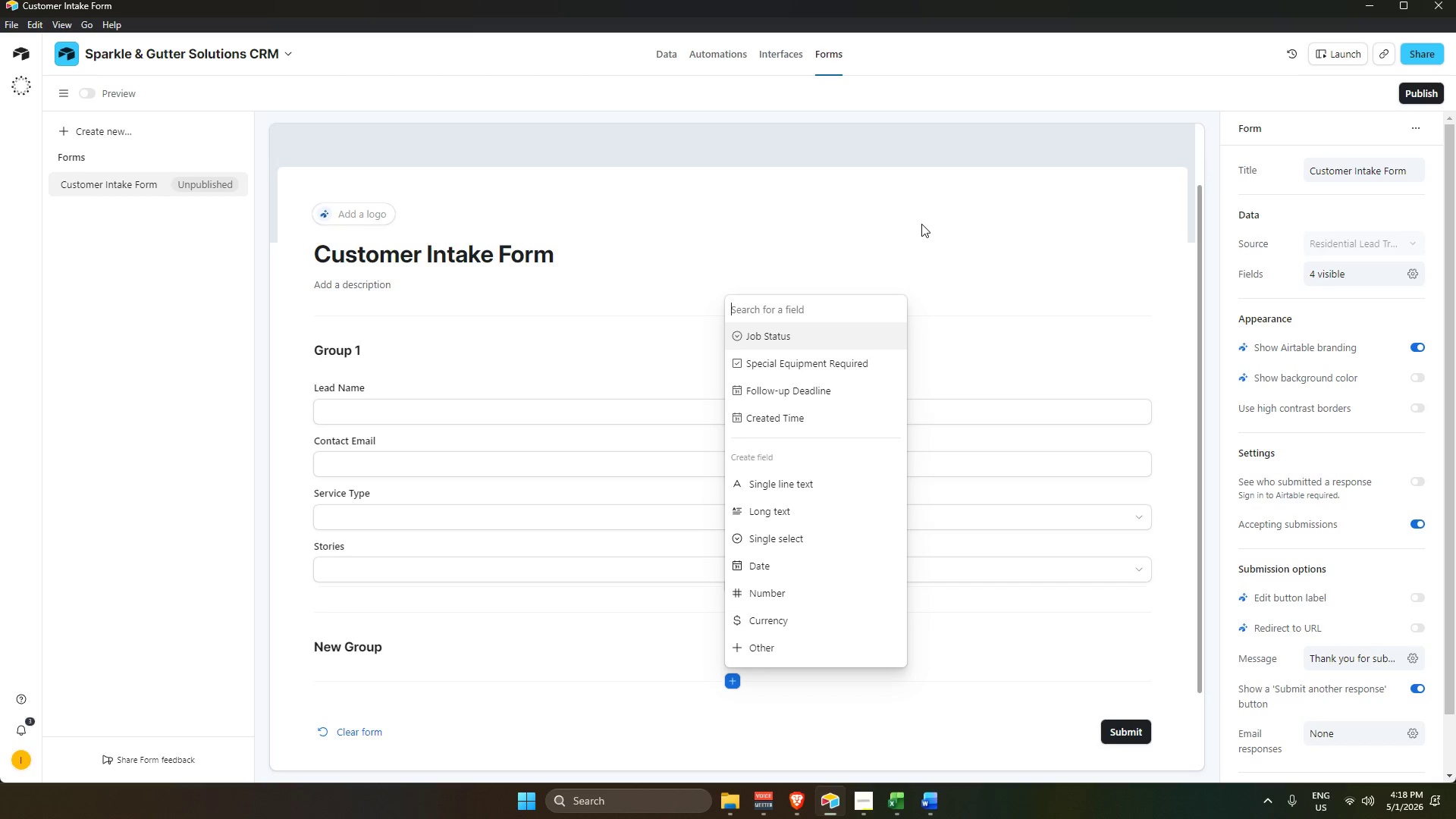 
left_click([1094, 256])
 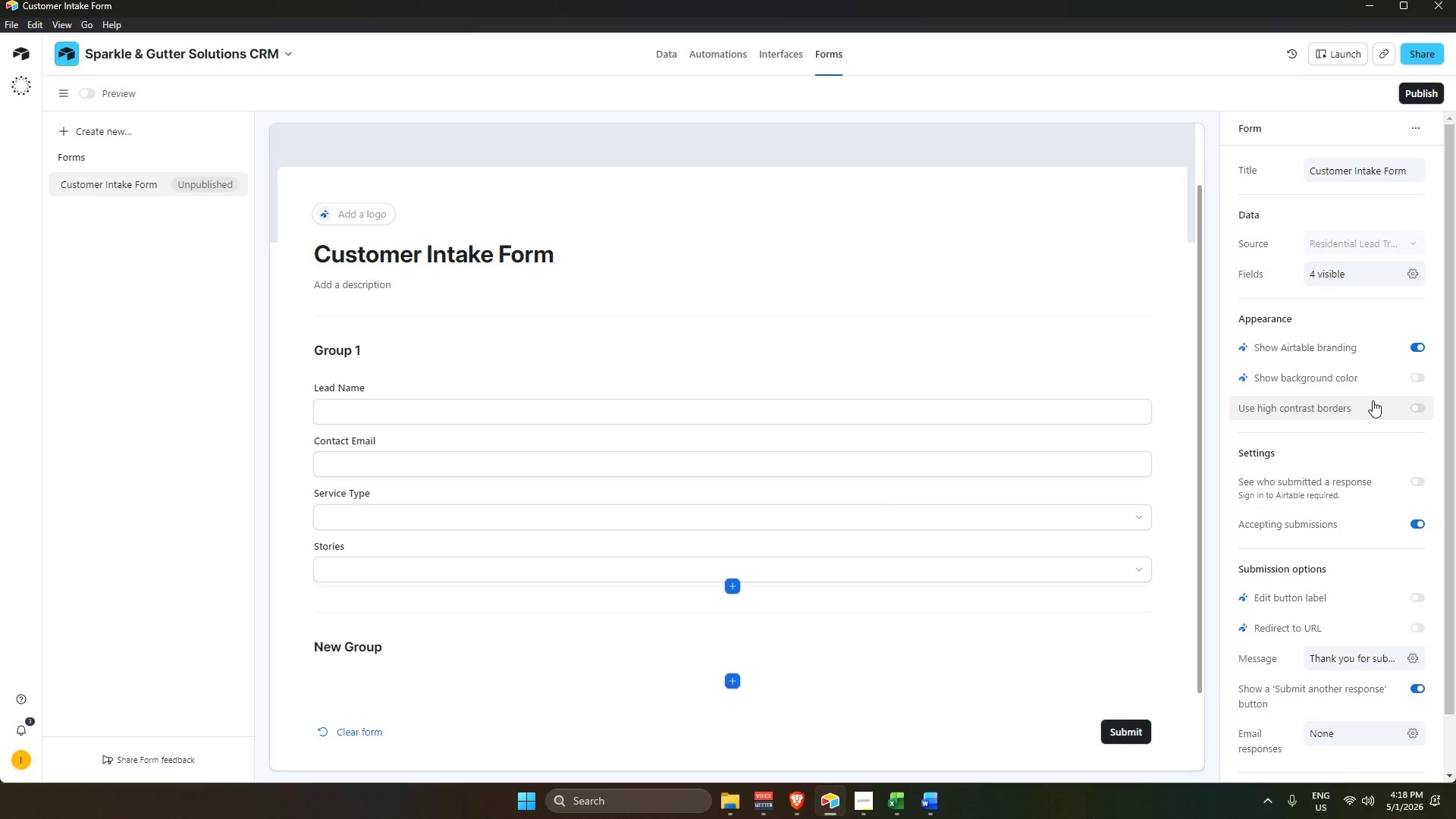 
scroll: coordinate [1374, 384], scroll_direction: down, amount: 1.0
 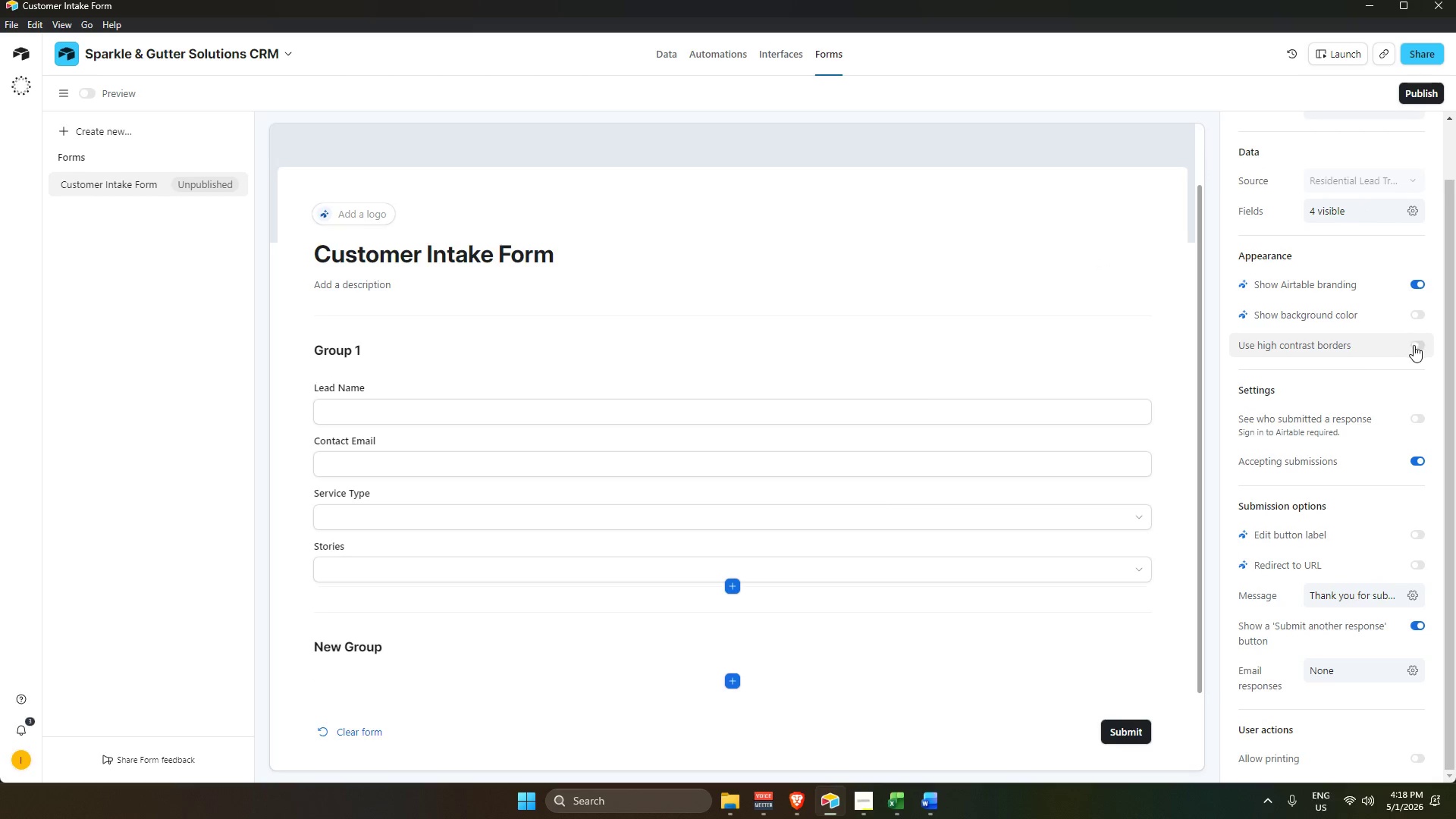 
left_click([1419, 345])
 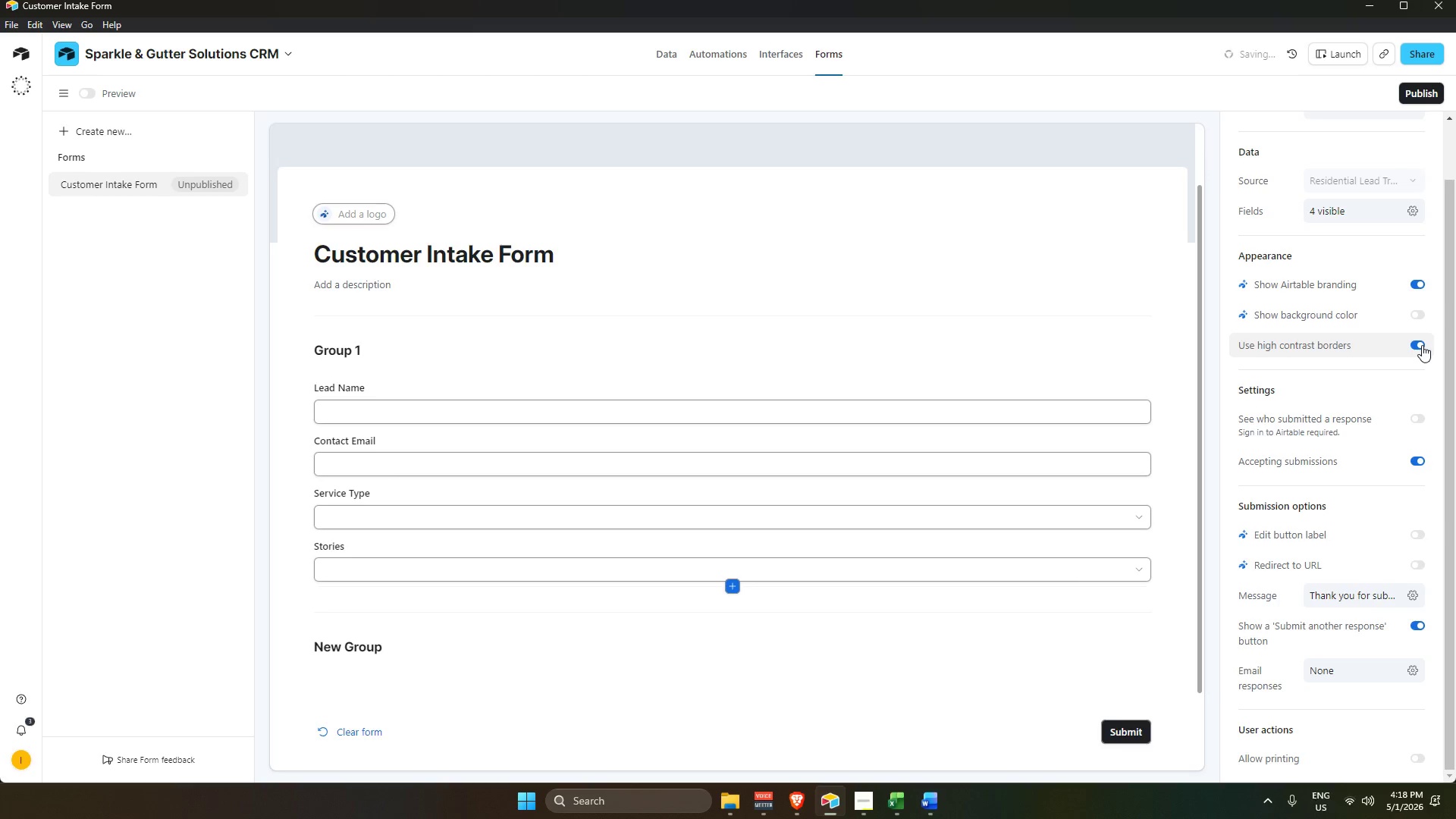 
double_click([1422, 345])
 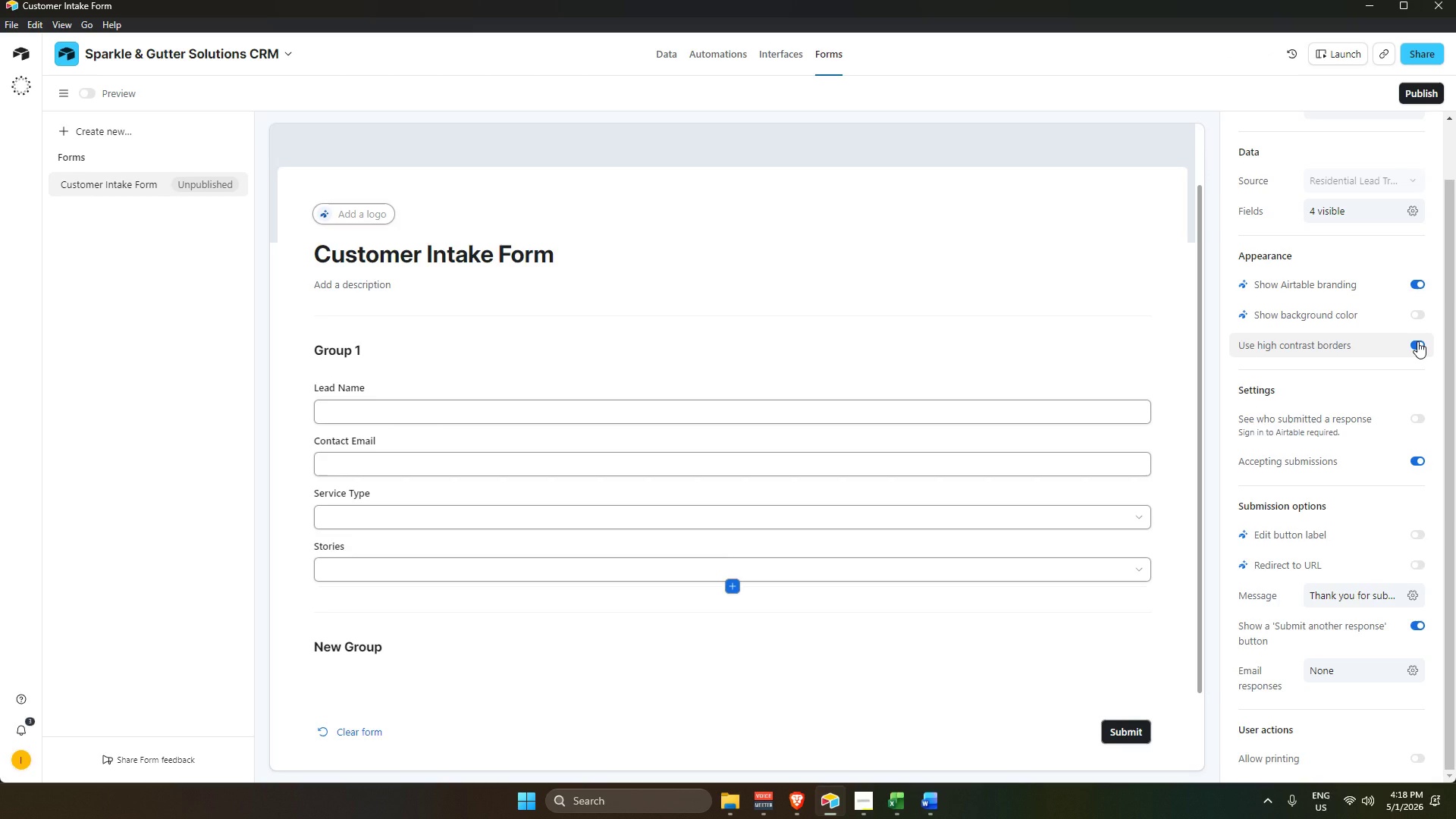 
wait(11.69)
 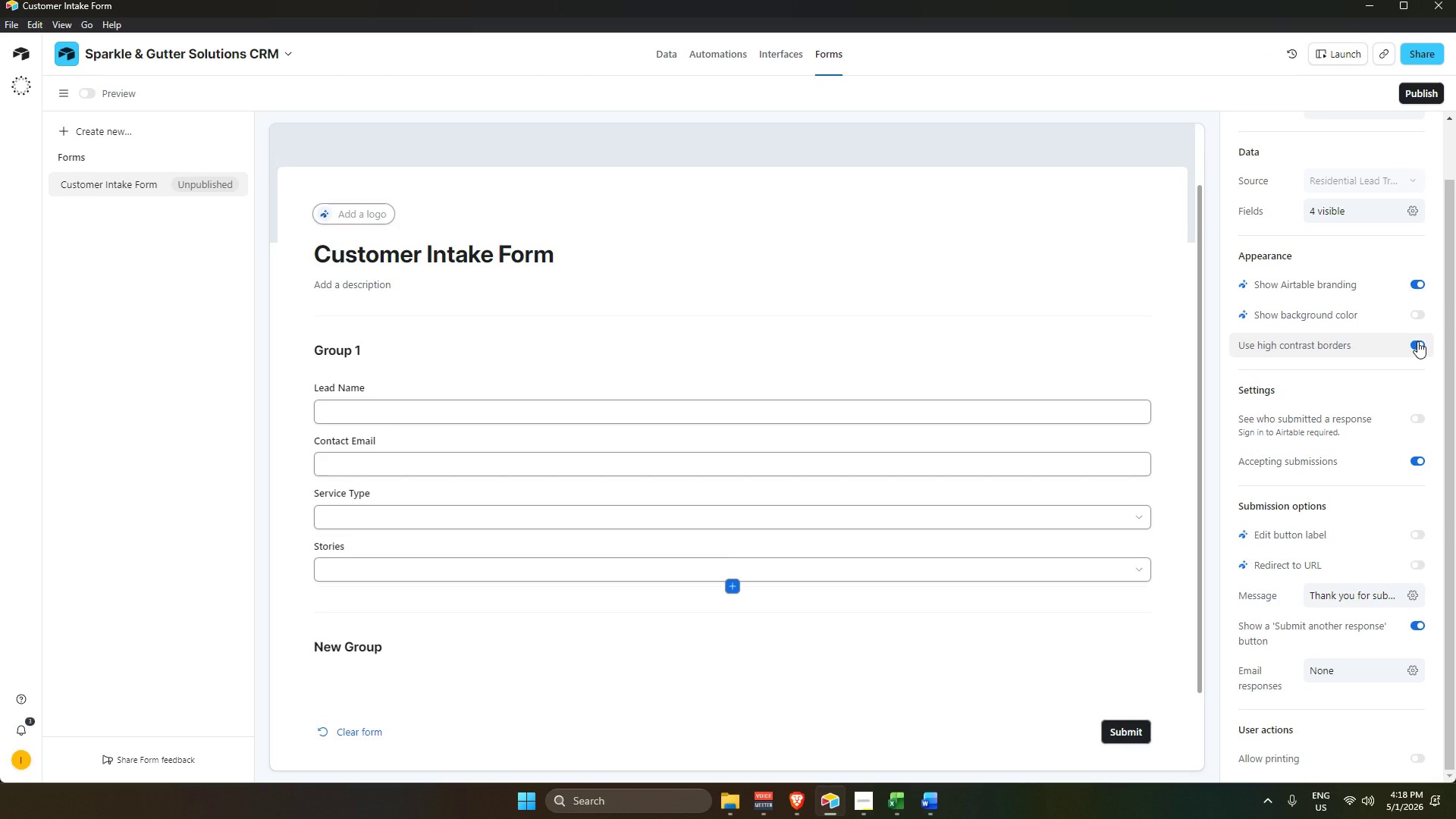 
left_click([1421, 345])
 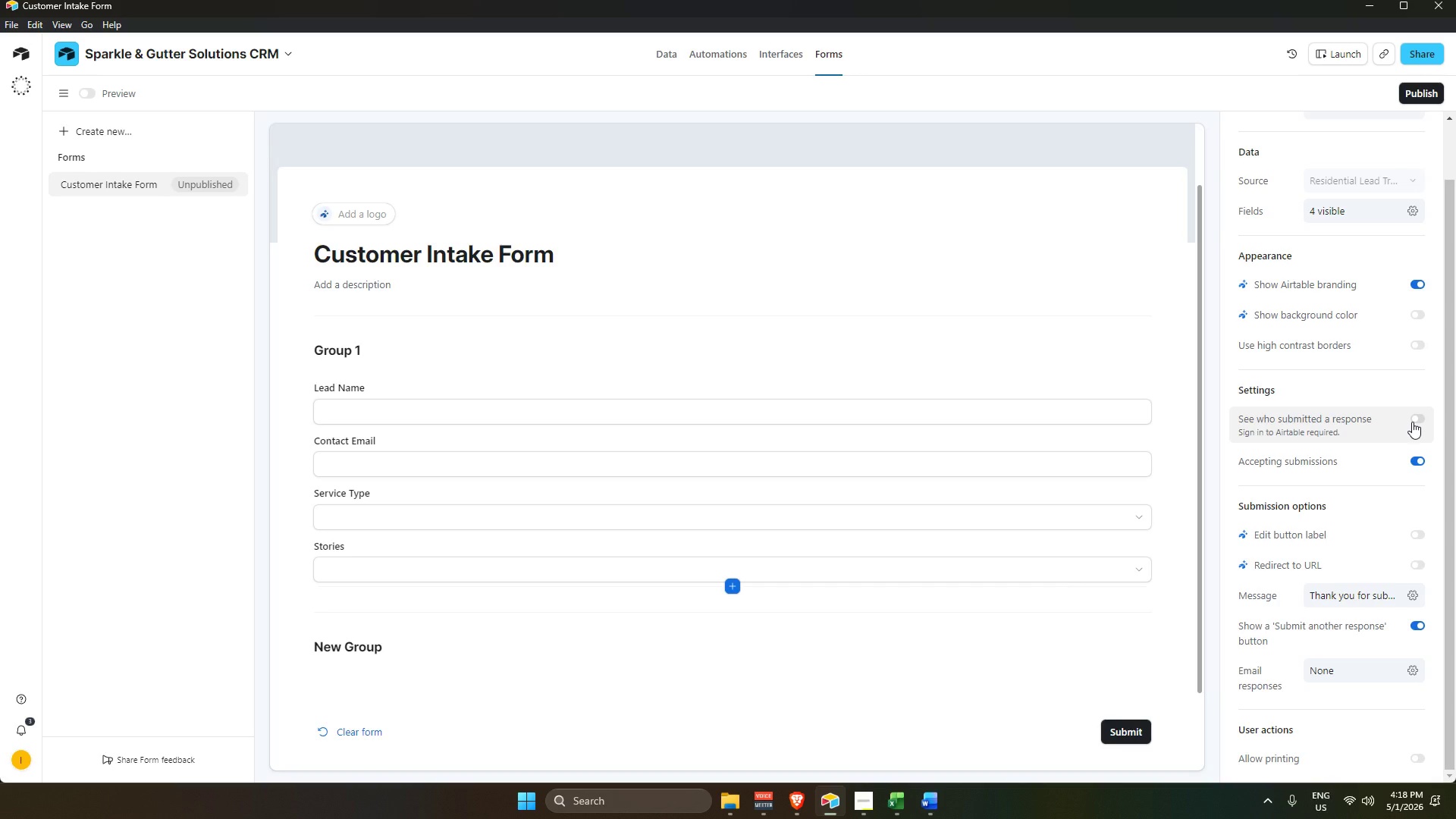 
wait(18.92)
 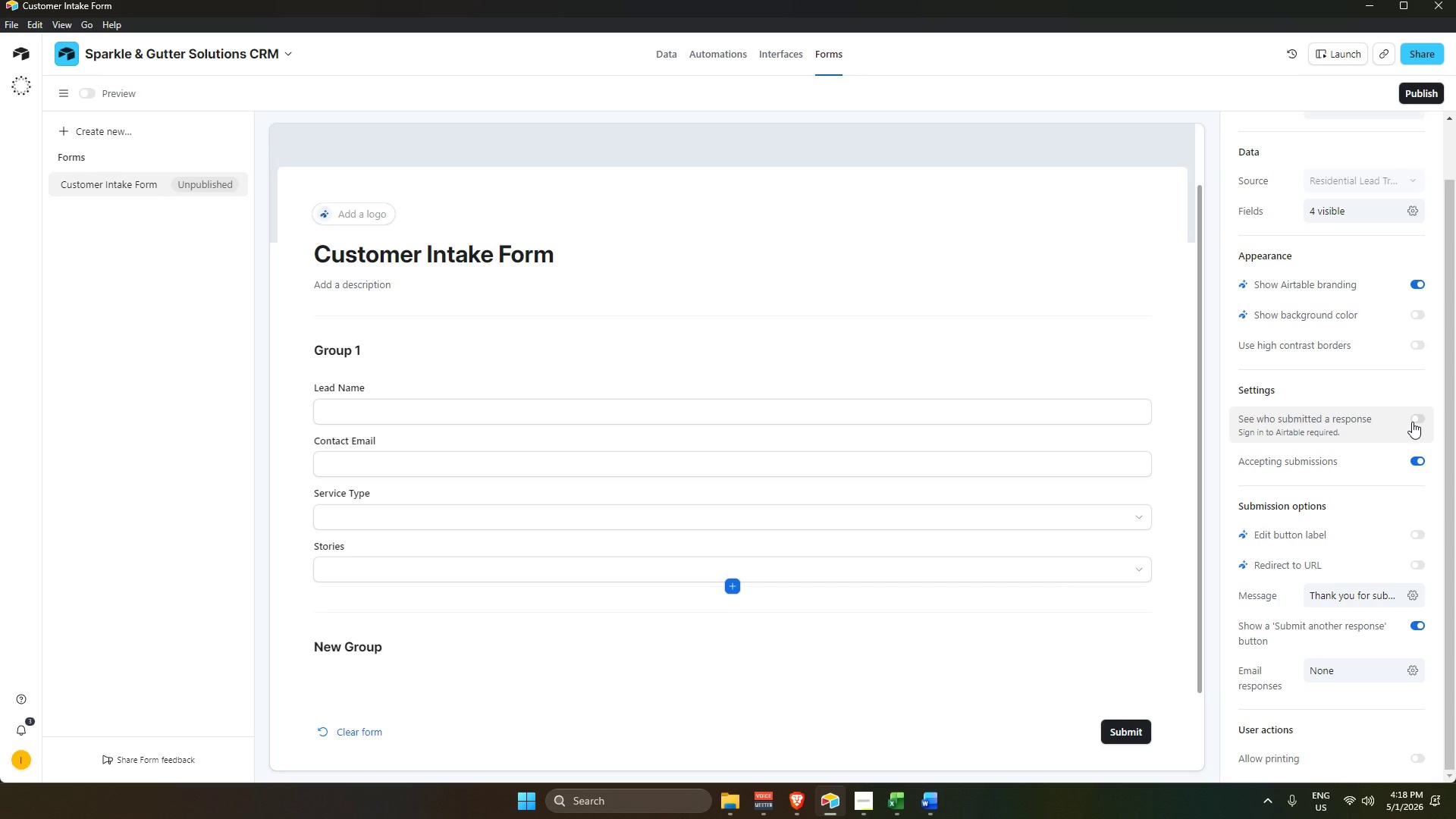 
left_click([347, 285])
 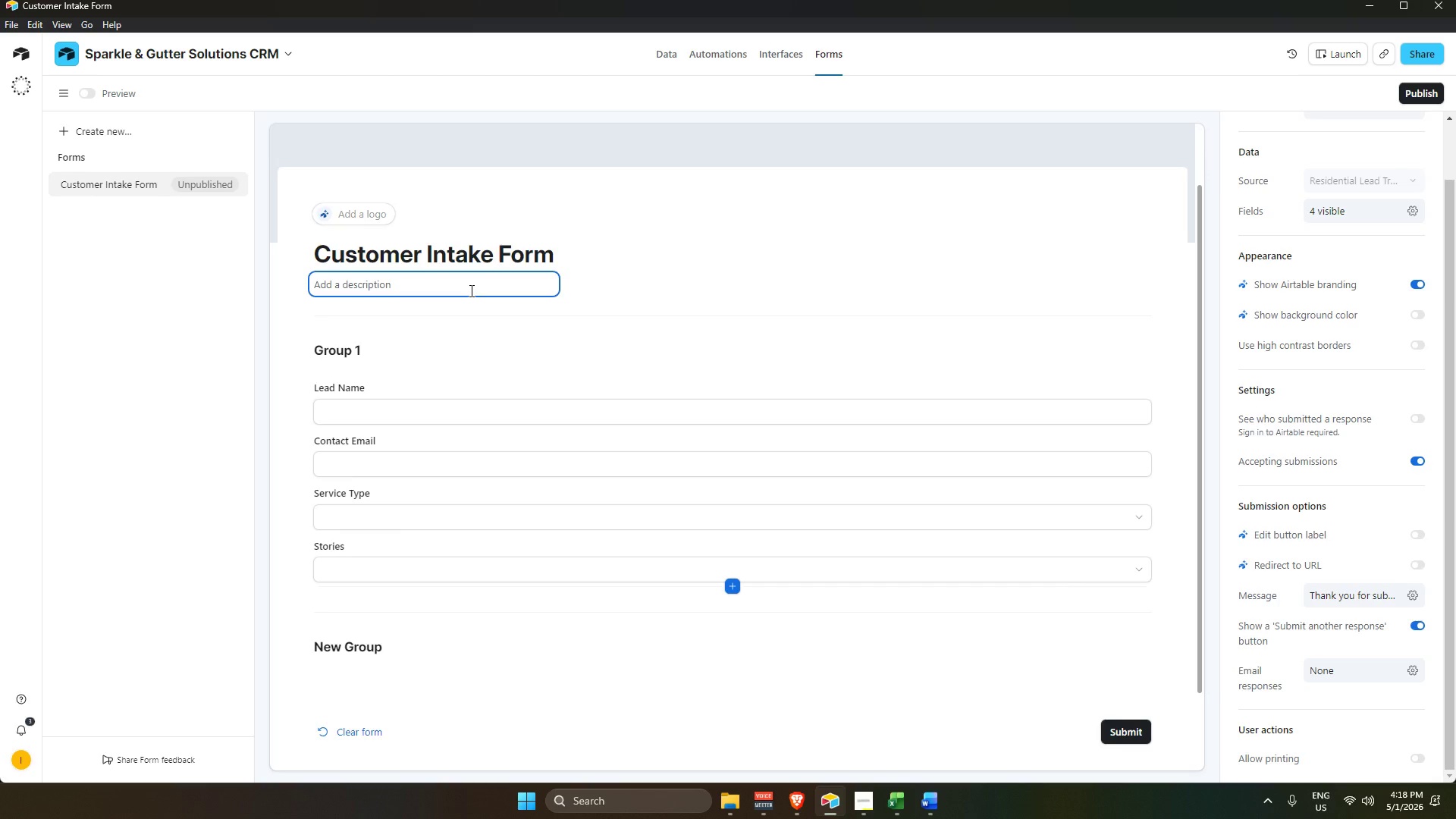 
left_click([462, 284])
 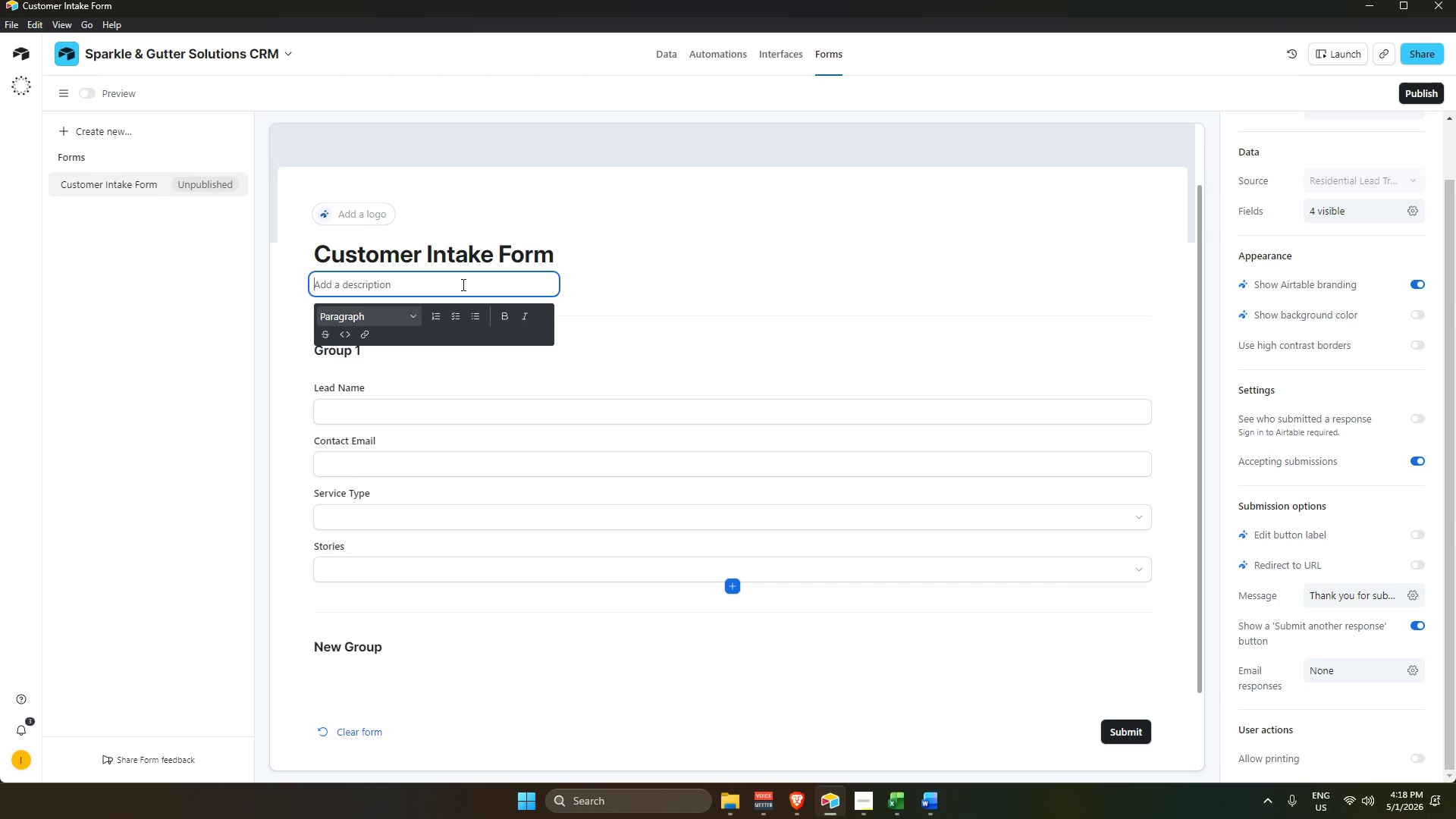 
type(Request a quote for residential cleaning services)
 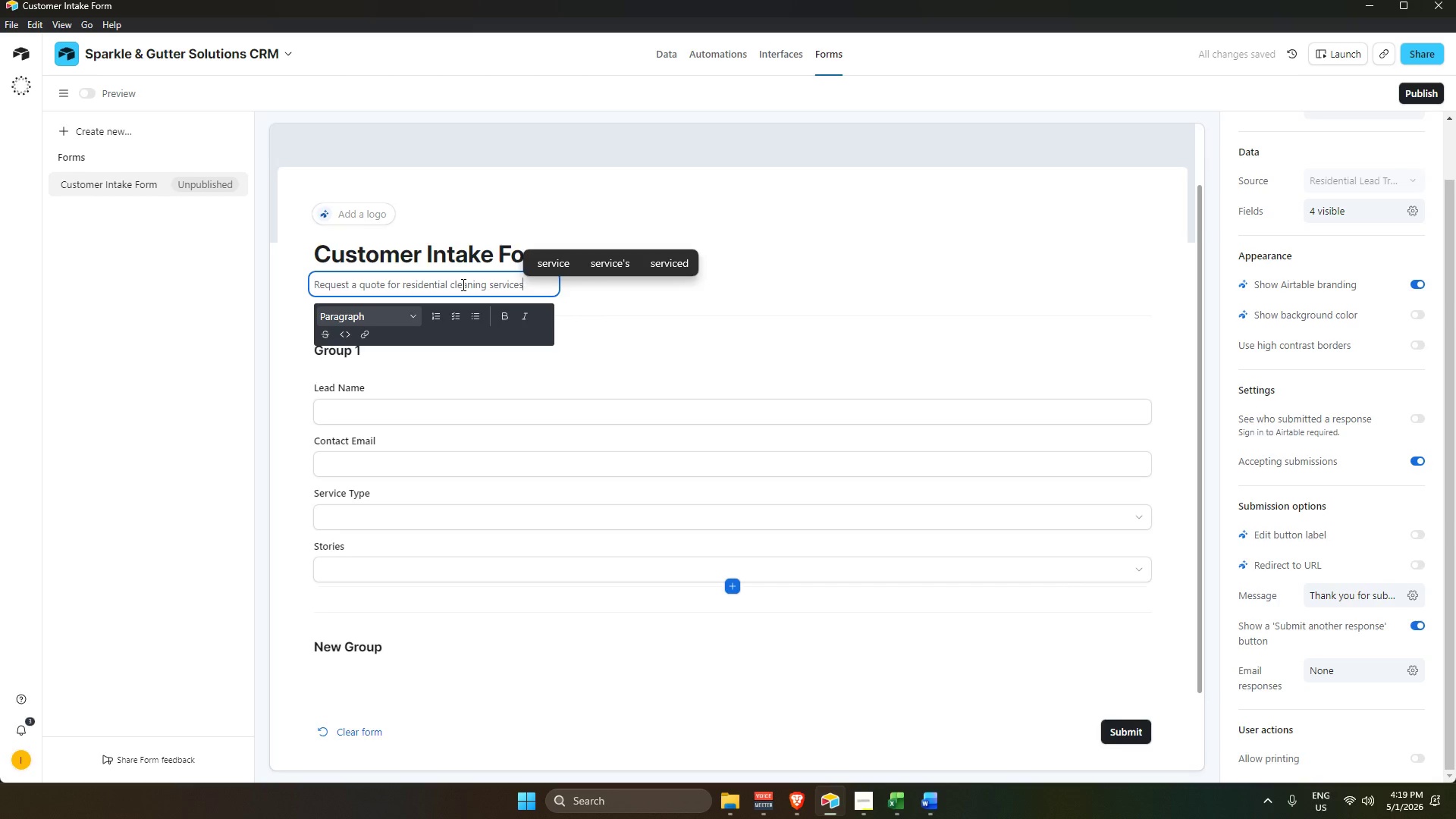 
wait(6.01)
 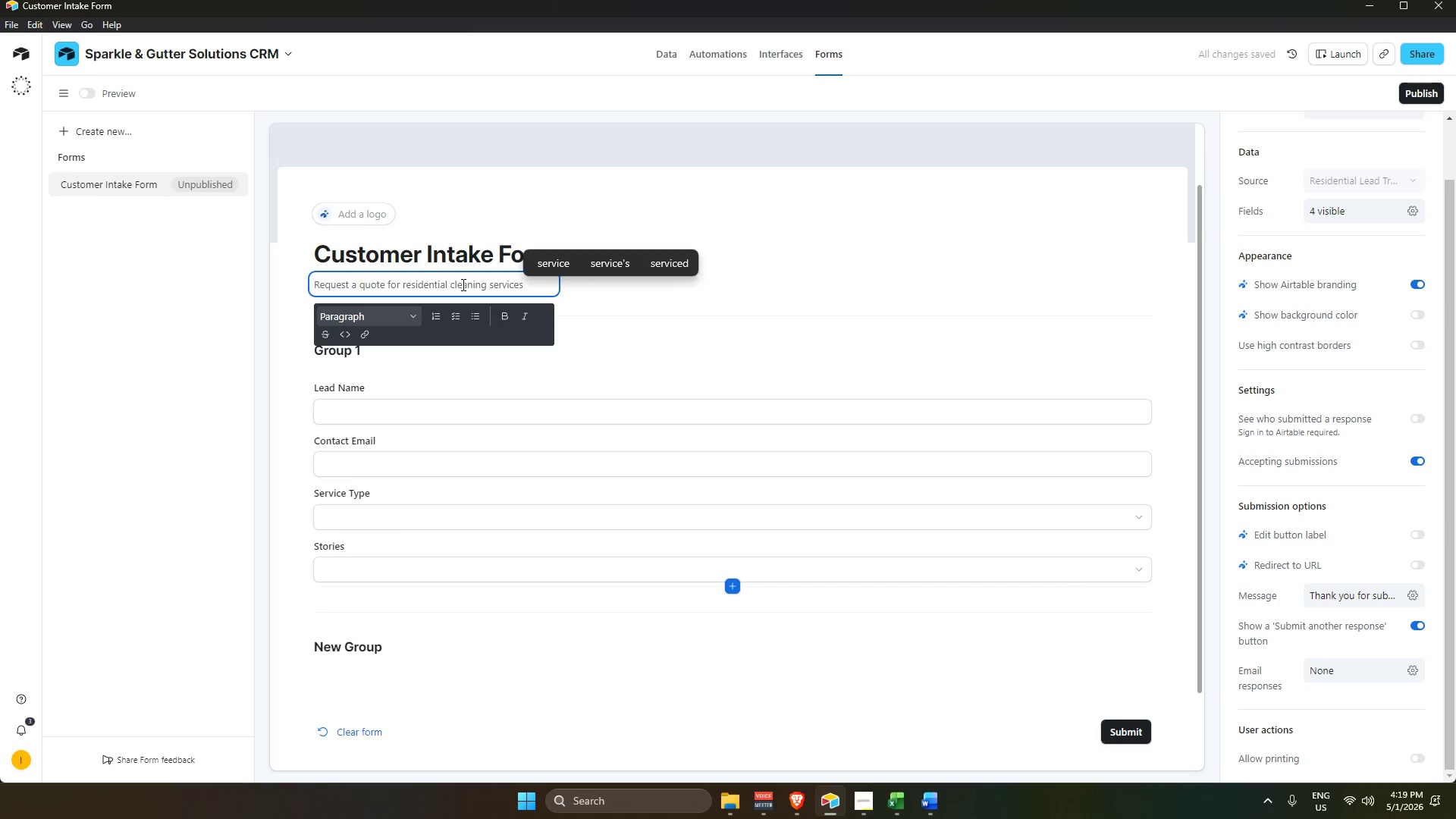 
key(Period)
 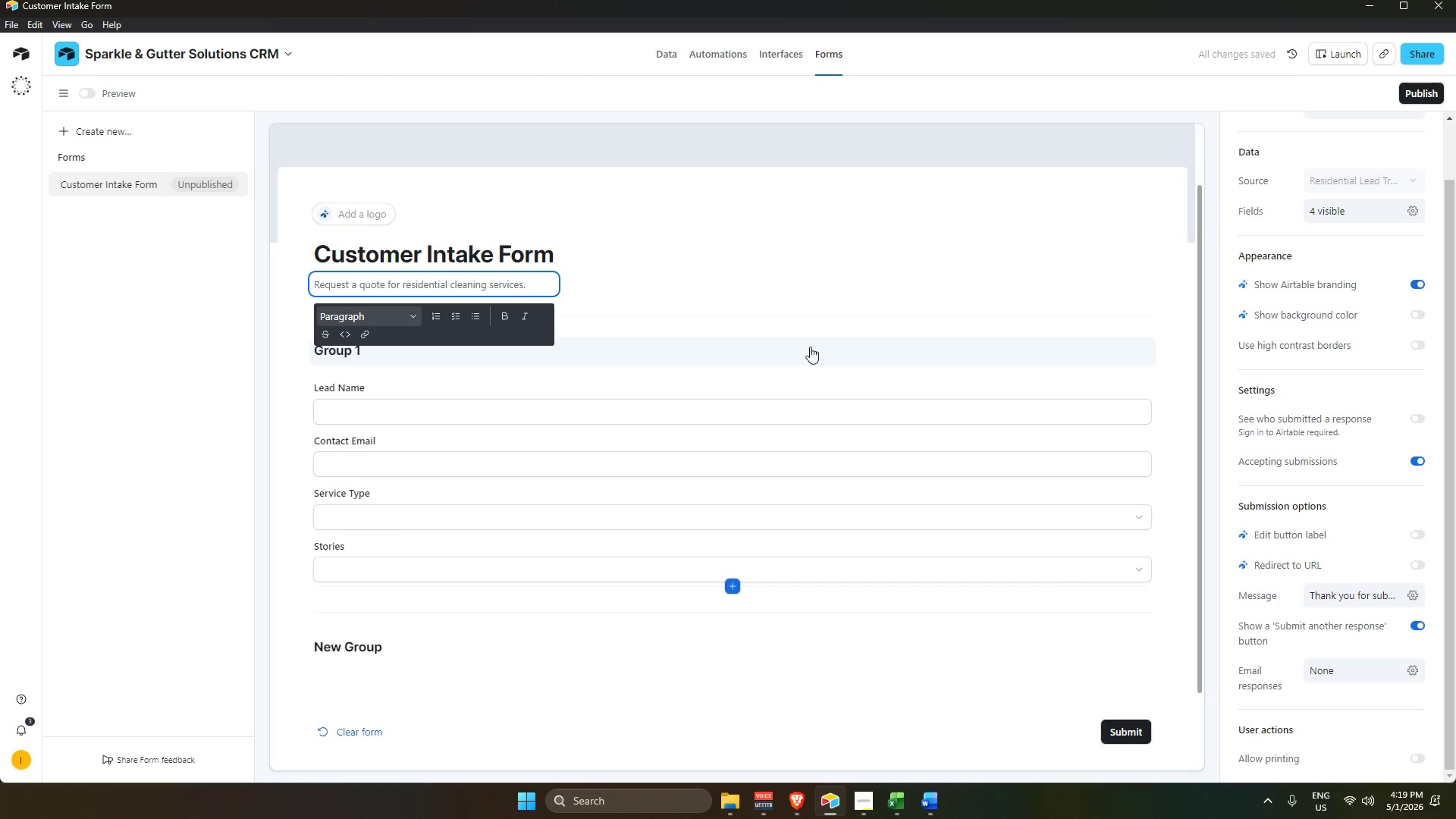 
wait(7.95)
 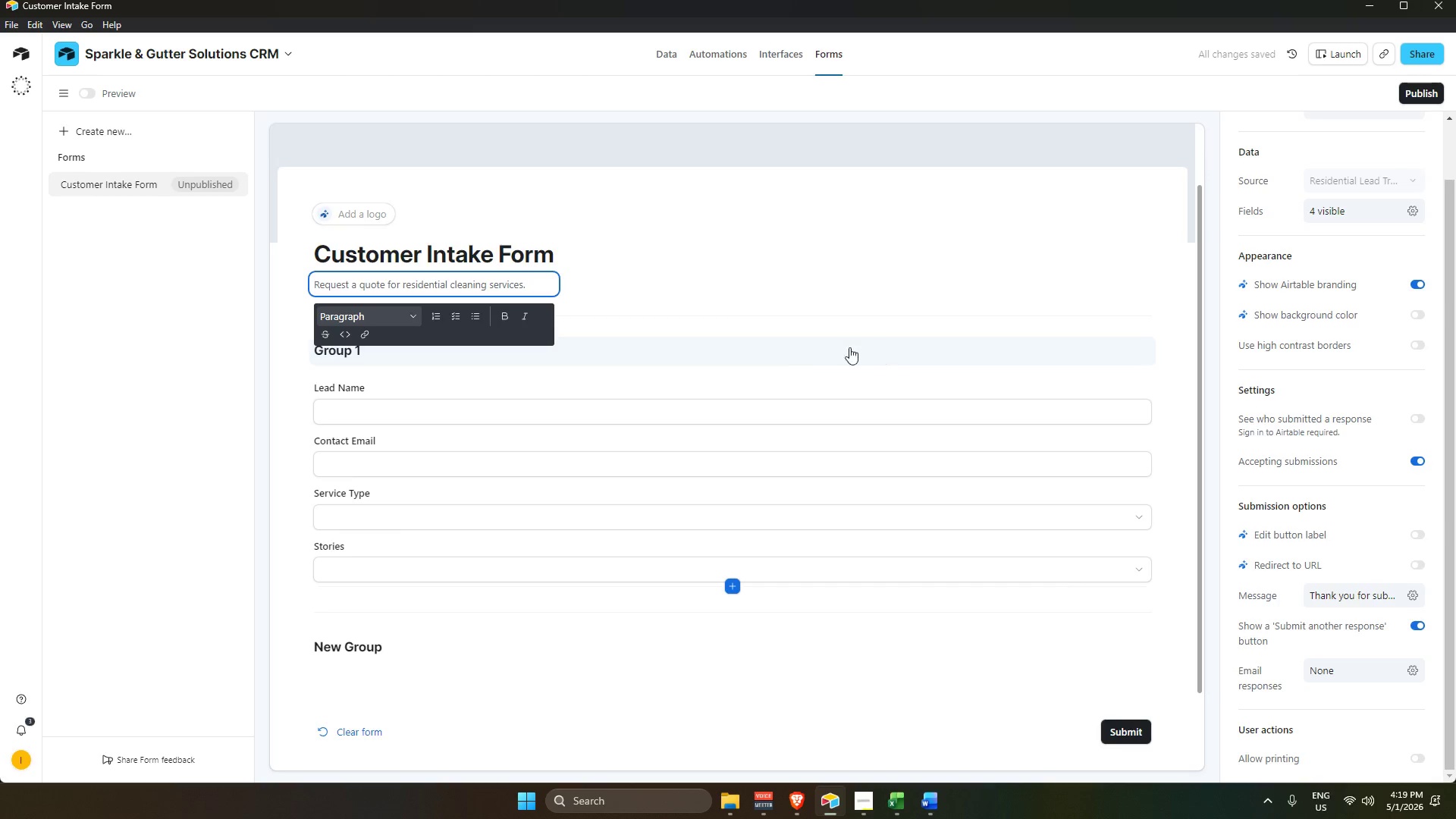 
left_click([887, 198])
 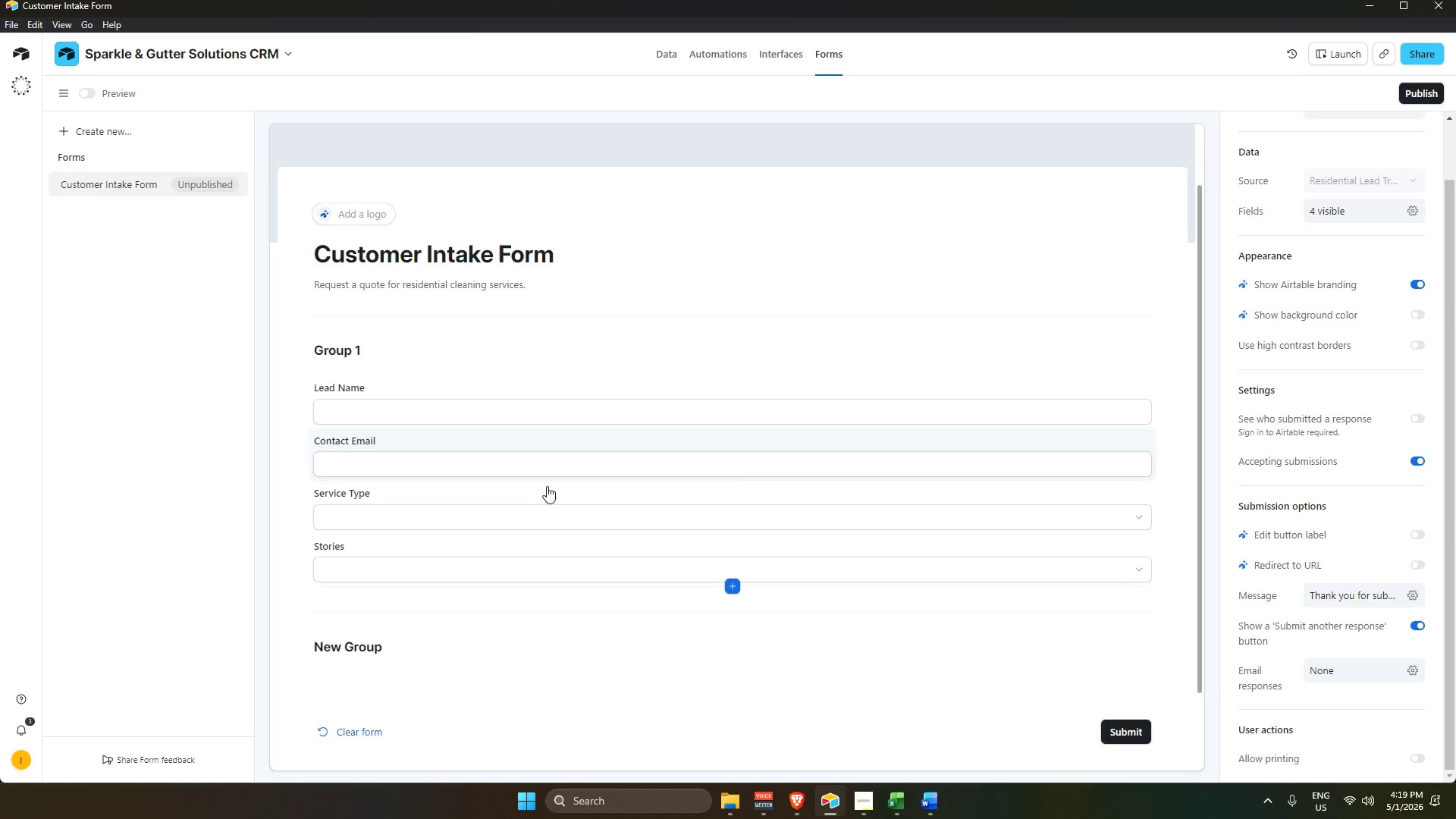 
scroll: coordinate [542, 667], scroll_direction: down, amount: 4.0
 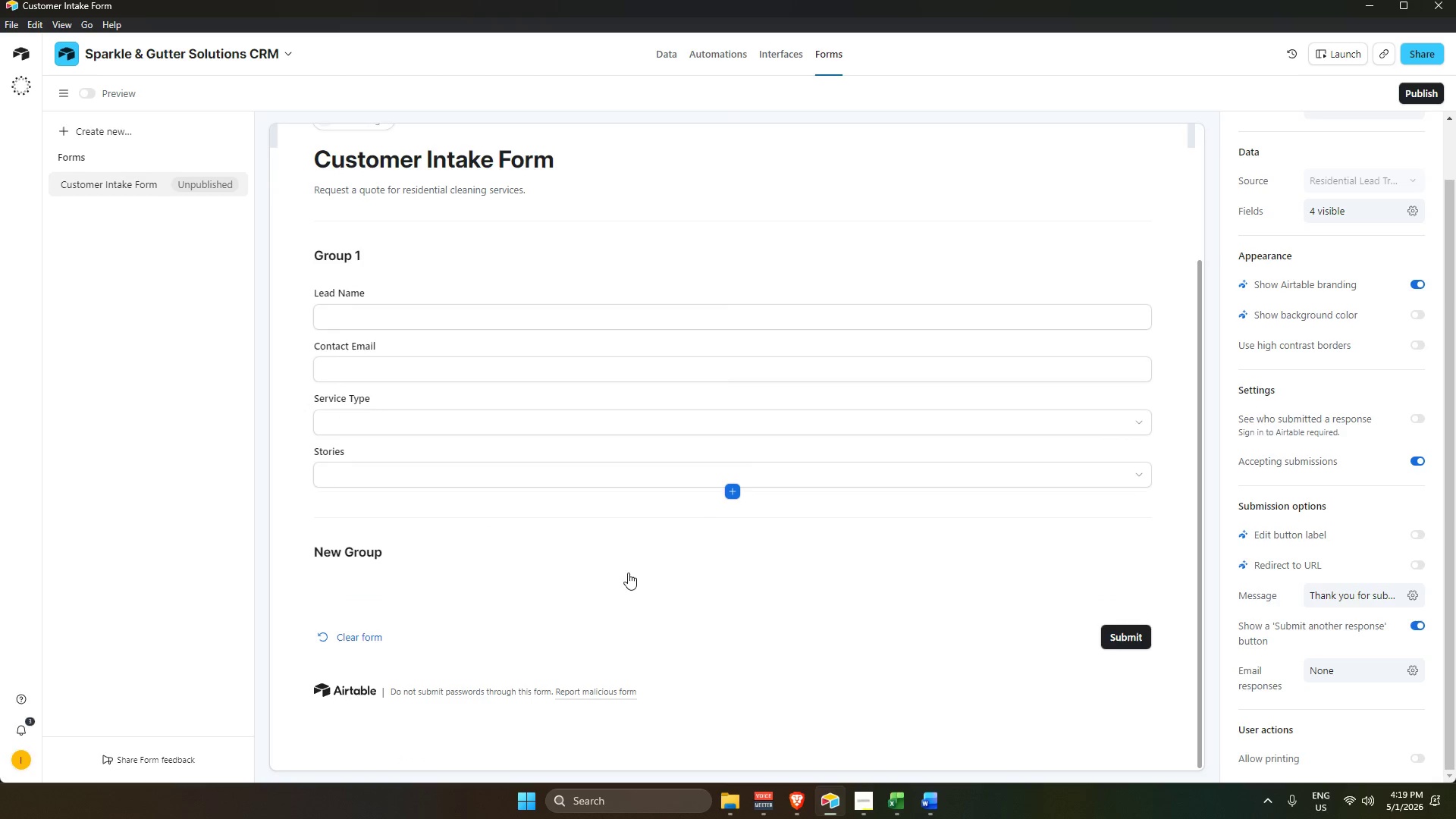 
left_click([554, 548])
 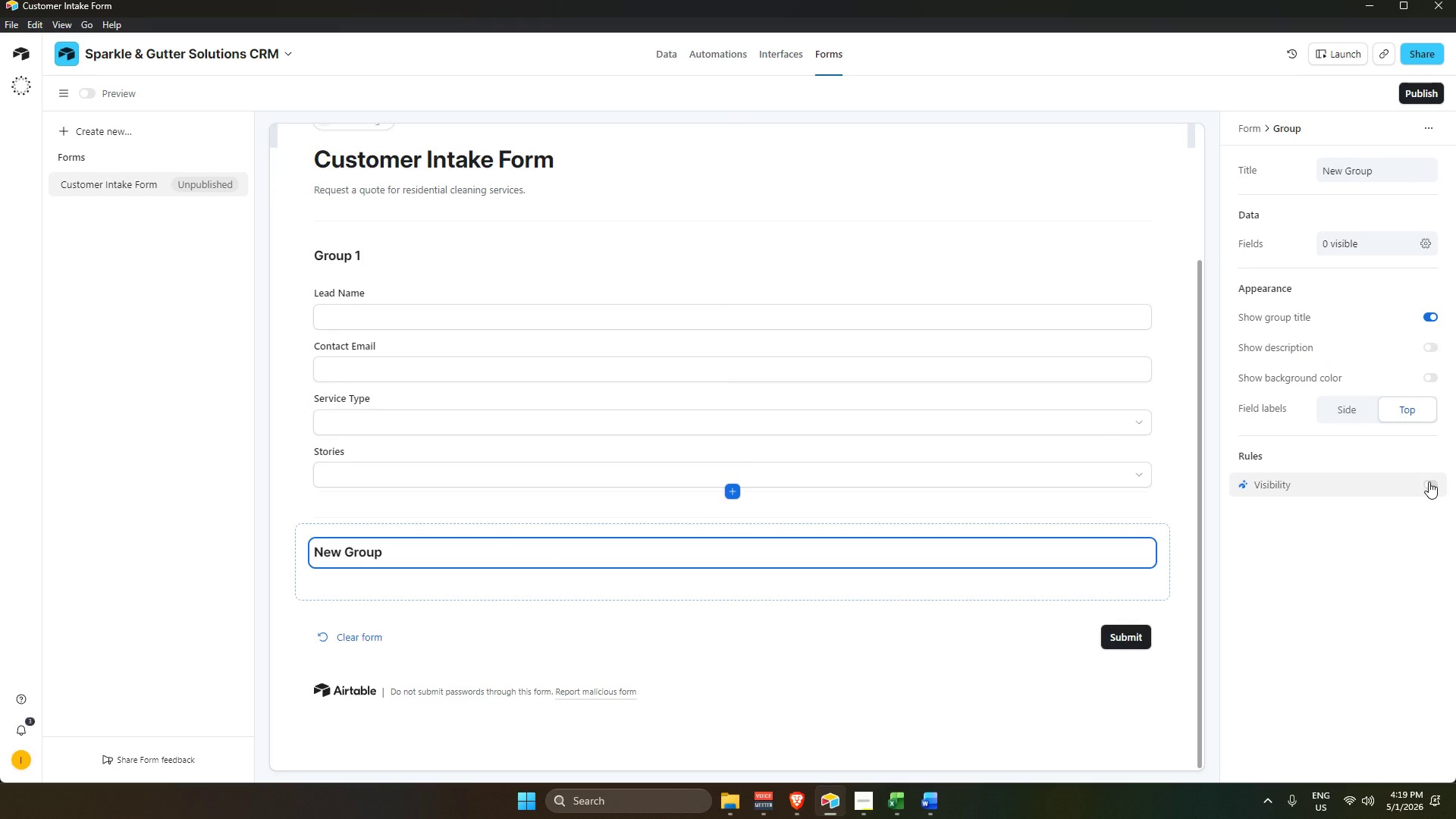 
wait(7.12)
 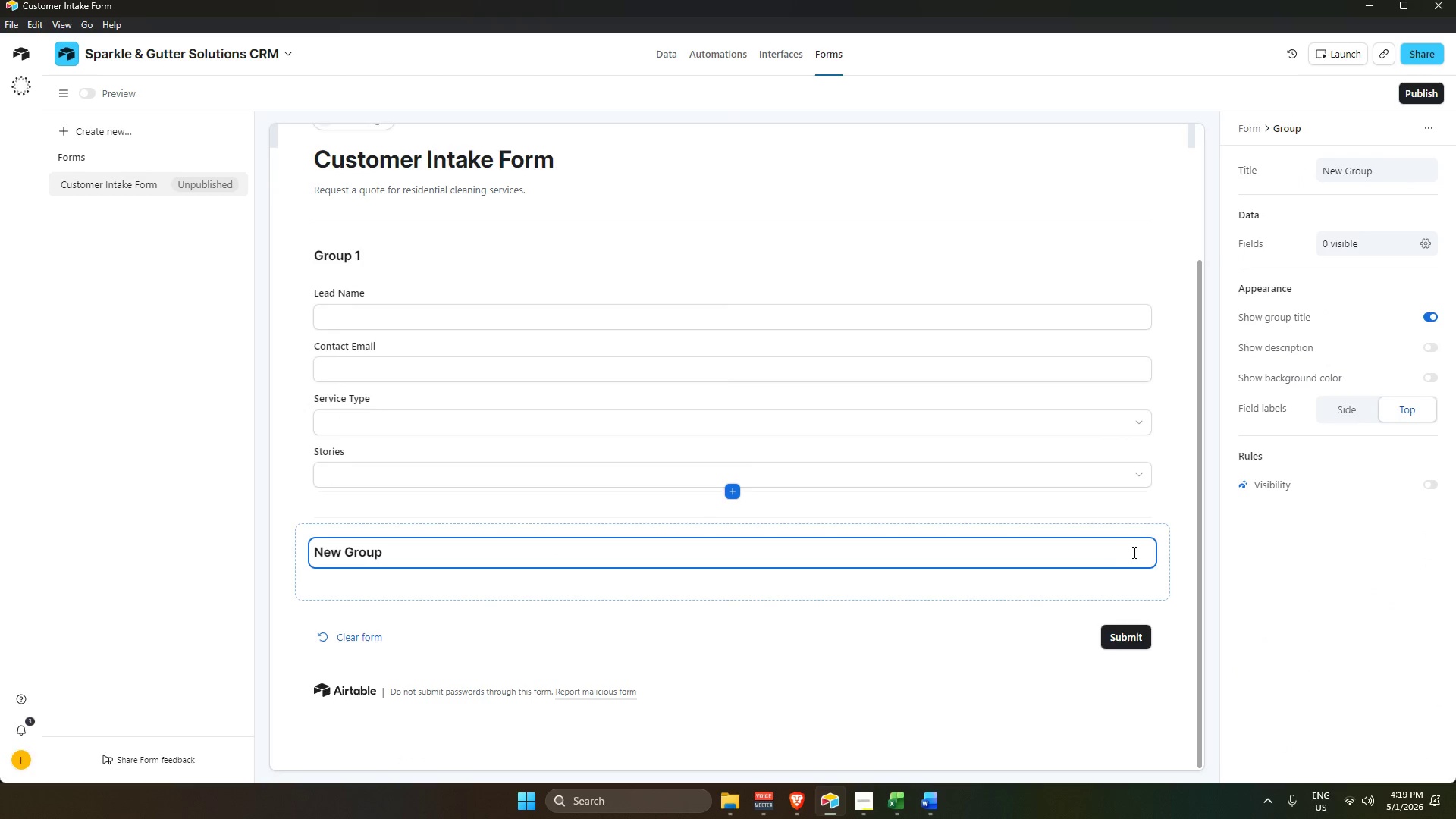 
left_click([1435, 121])
 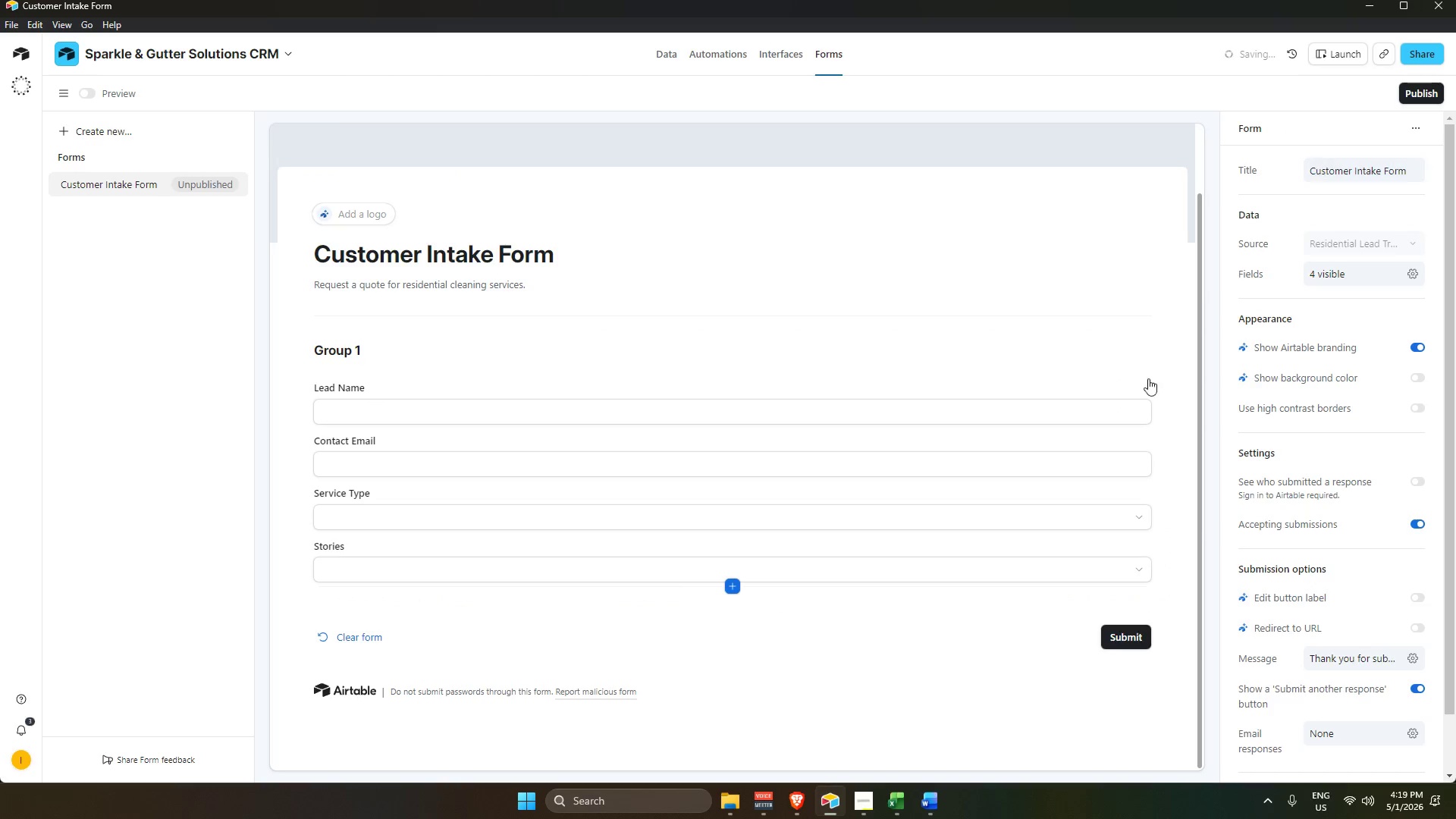 
scroll: coordinate [763, 661], scroll_direction: up, amount: 3.0
 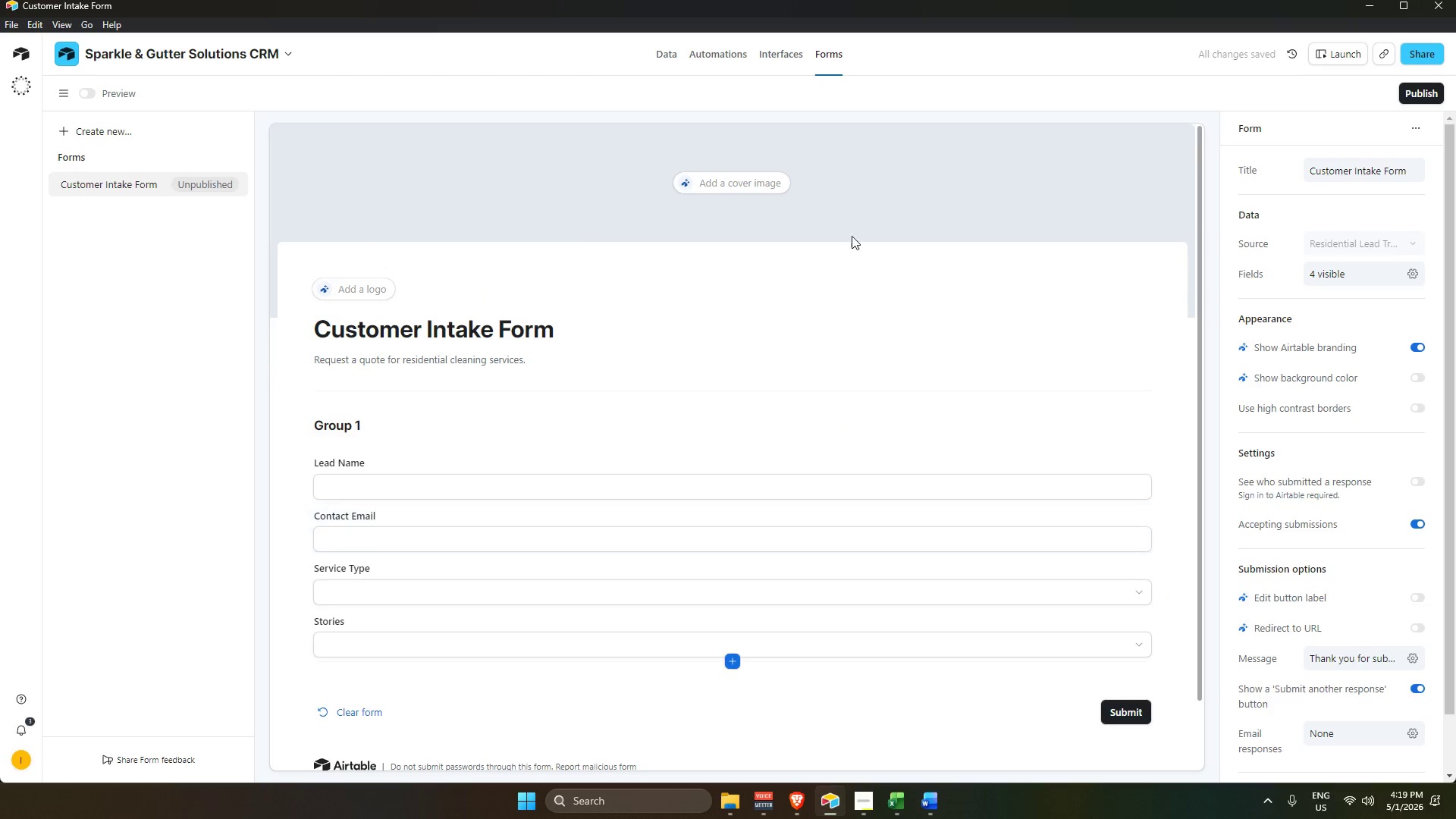 
scroll: coordinate [1327, 639], scroll_direction: down, amount: 9.0
 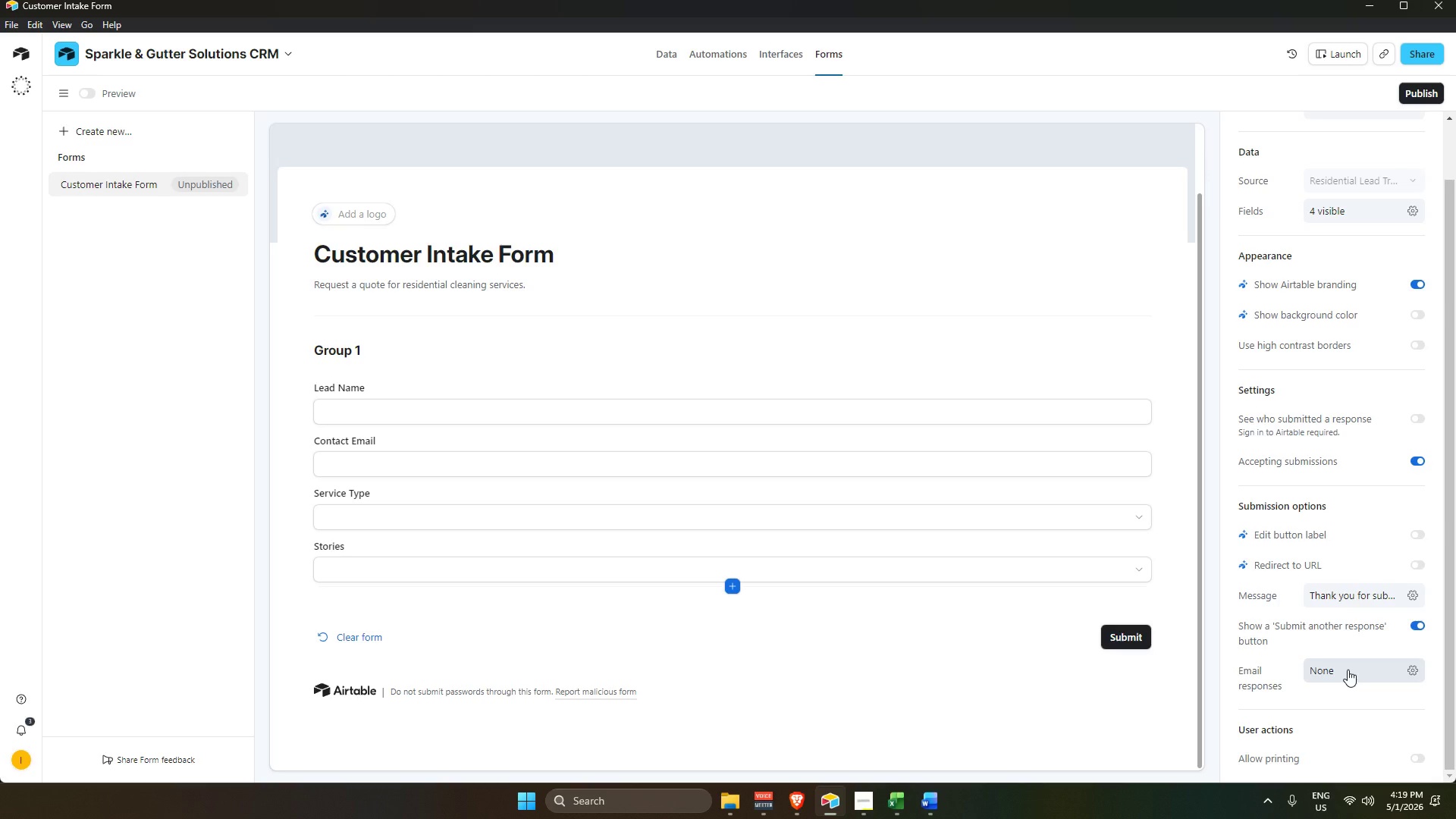 
wait(9.53)
 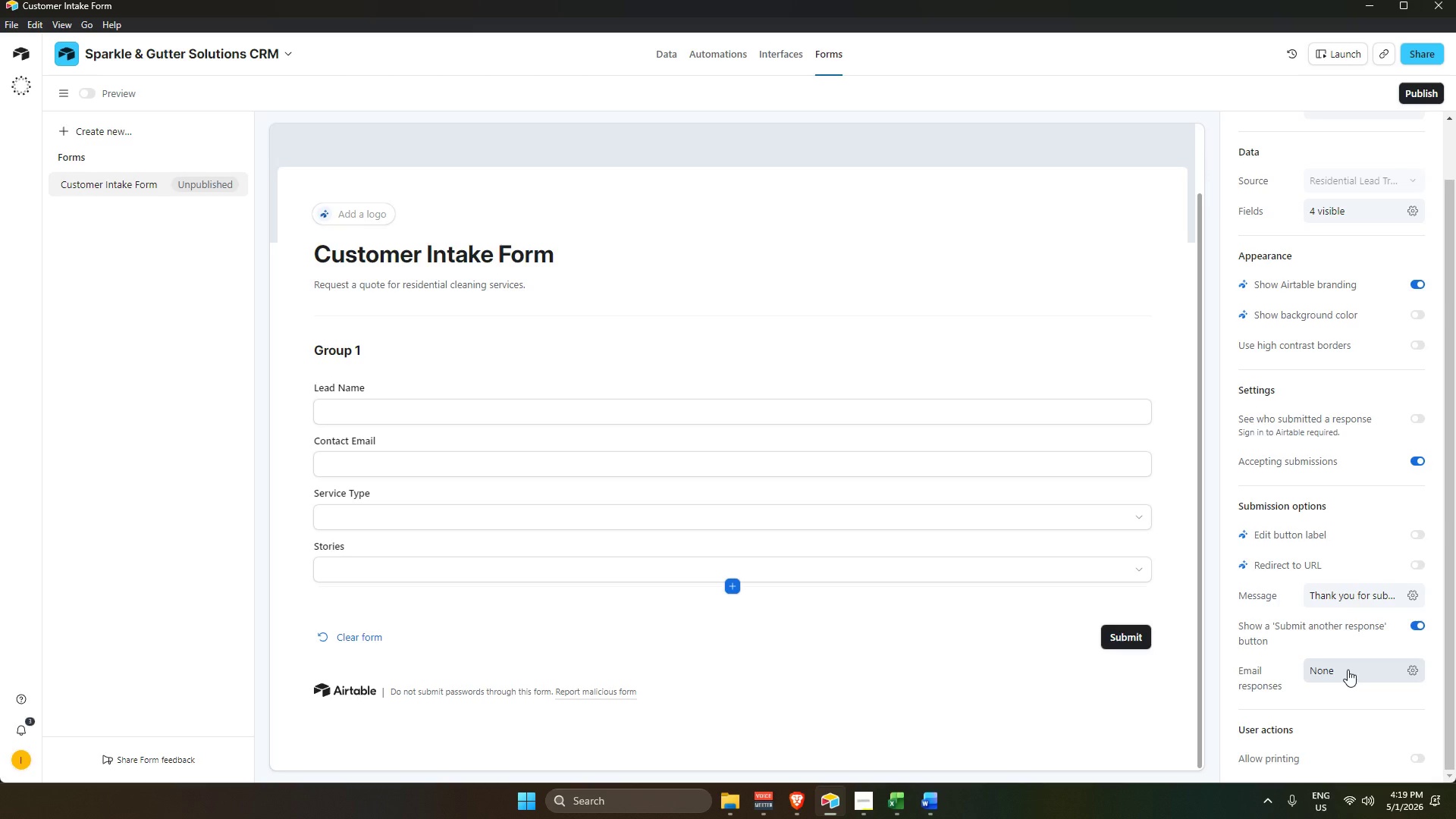 
scroll: coordinate [1344, 557], scroll_direction: up, amount: 6.0
 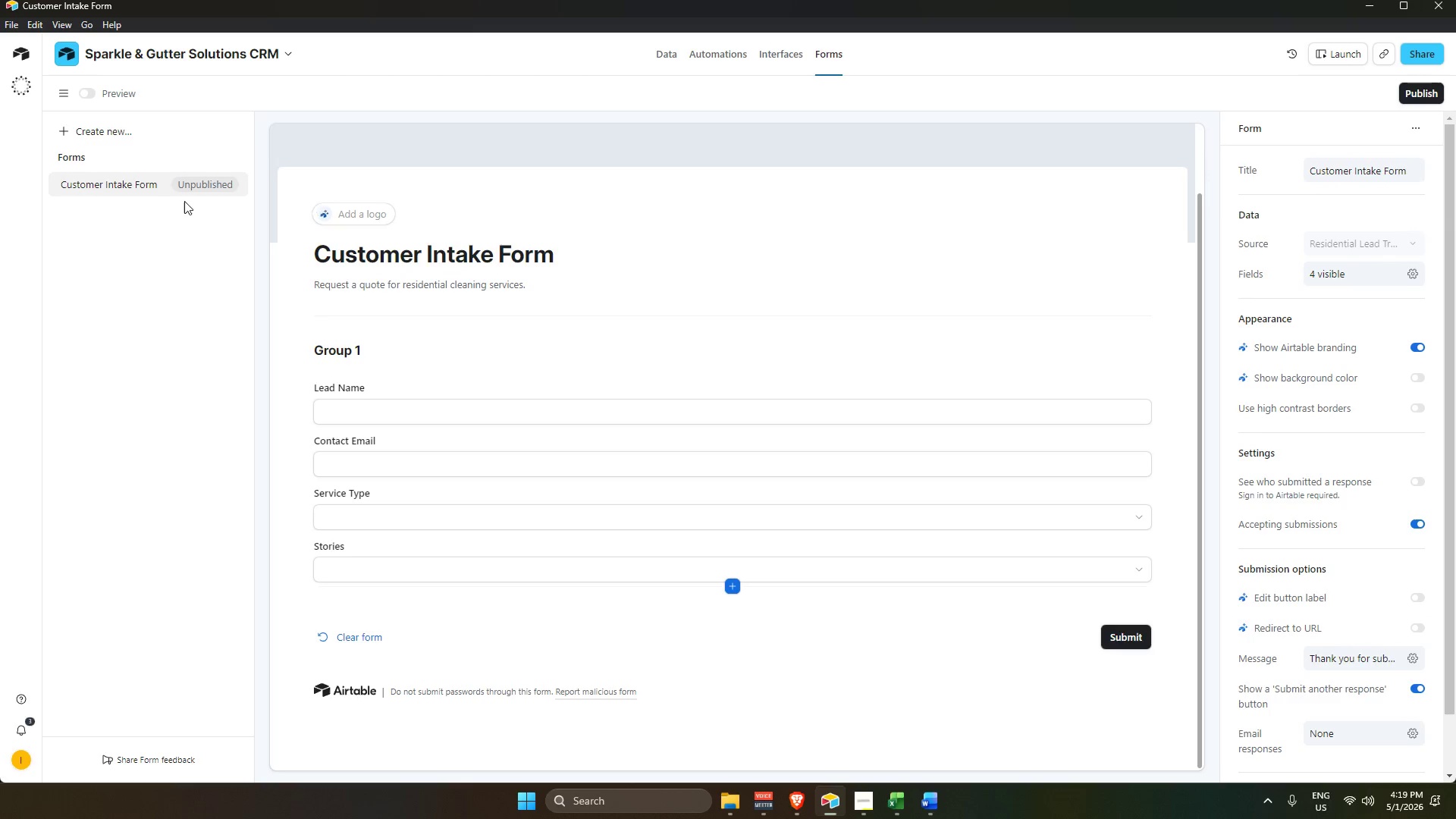 
left_click([166, 287])
 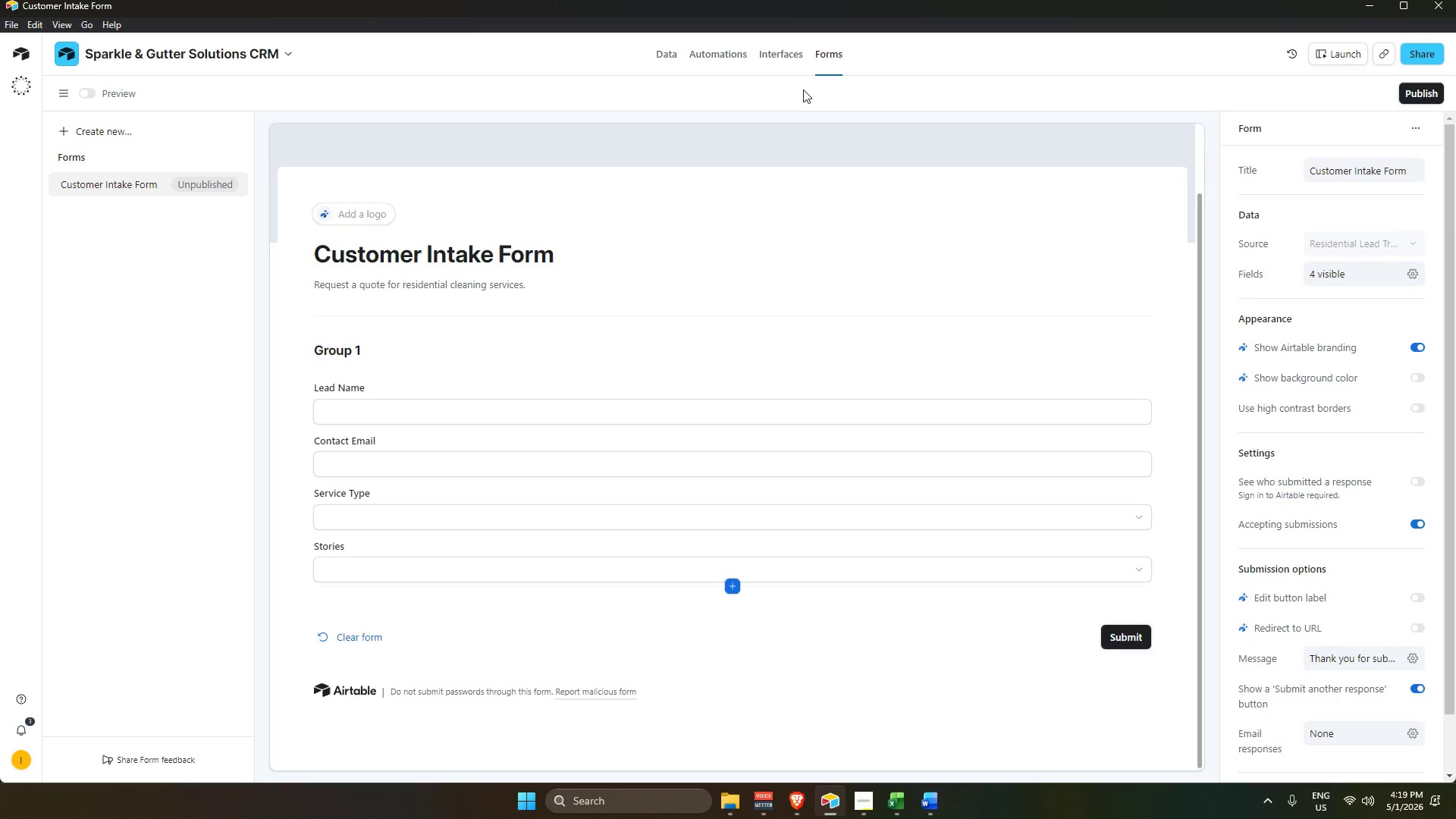 
left_click([772, 54])
 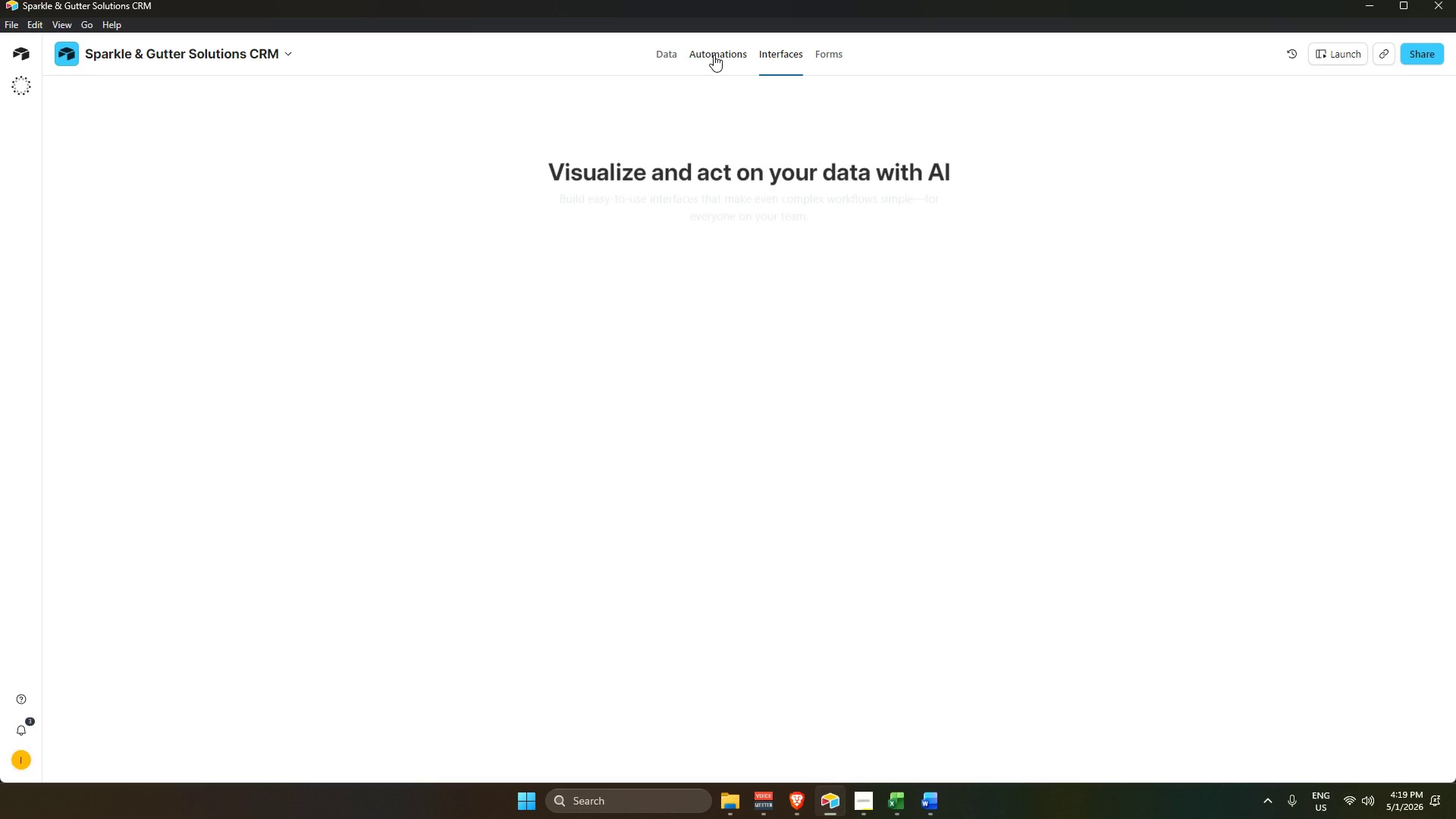 
left_click([714, 54])
 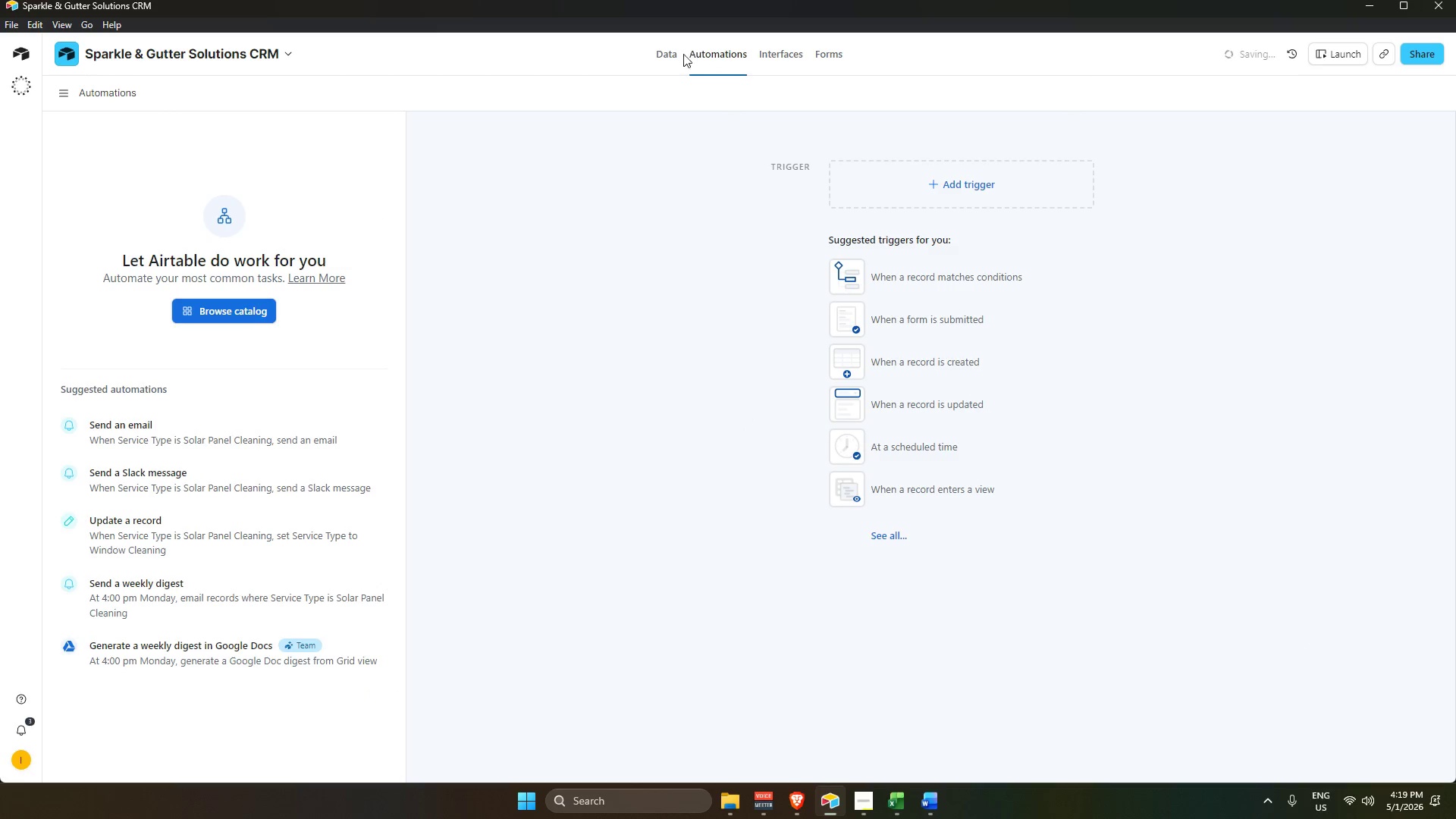 
left_click([663, 53])
 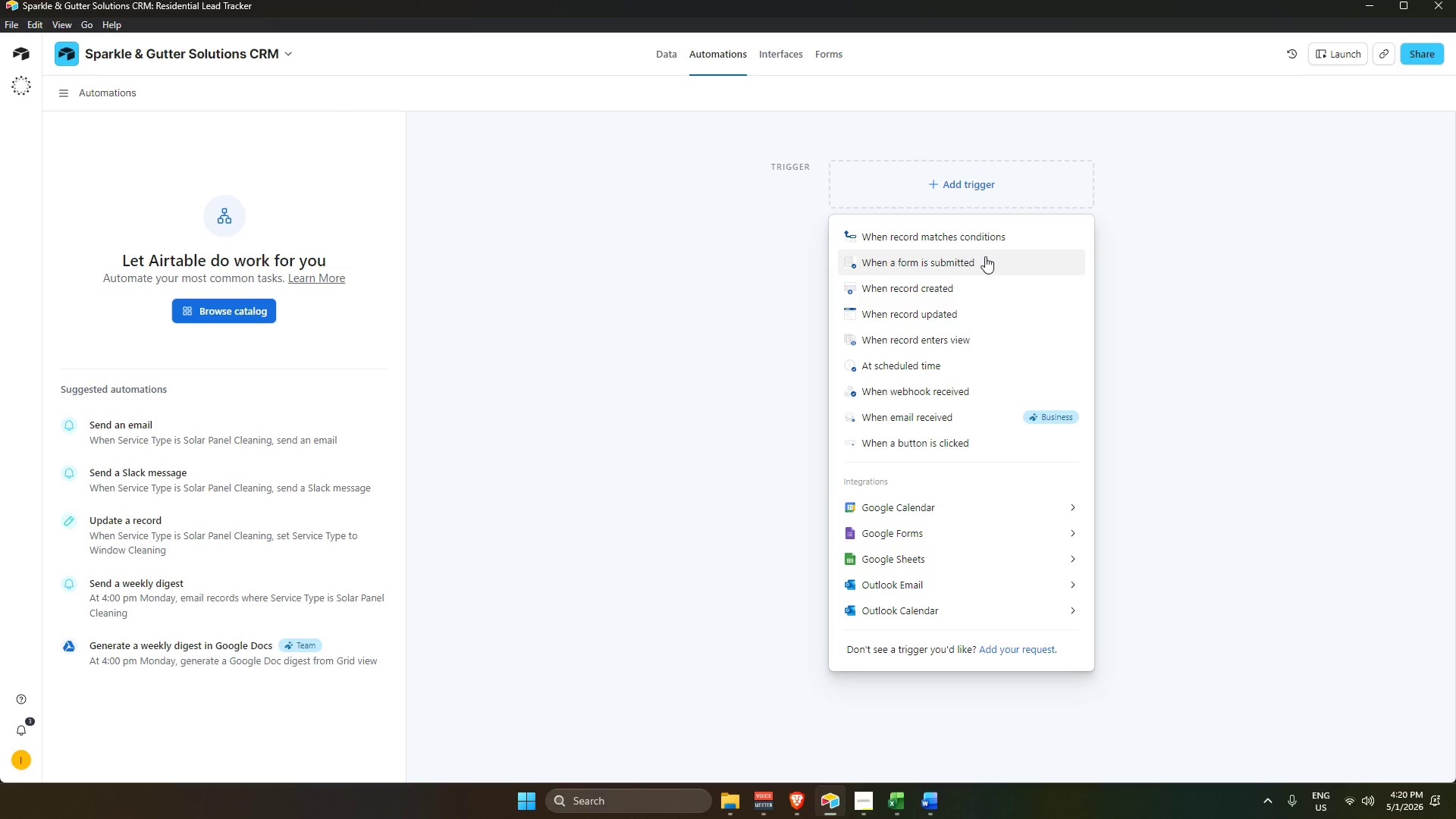 
wait(26.03)
 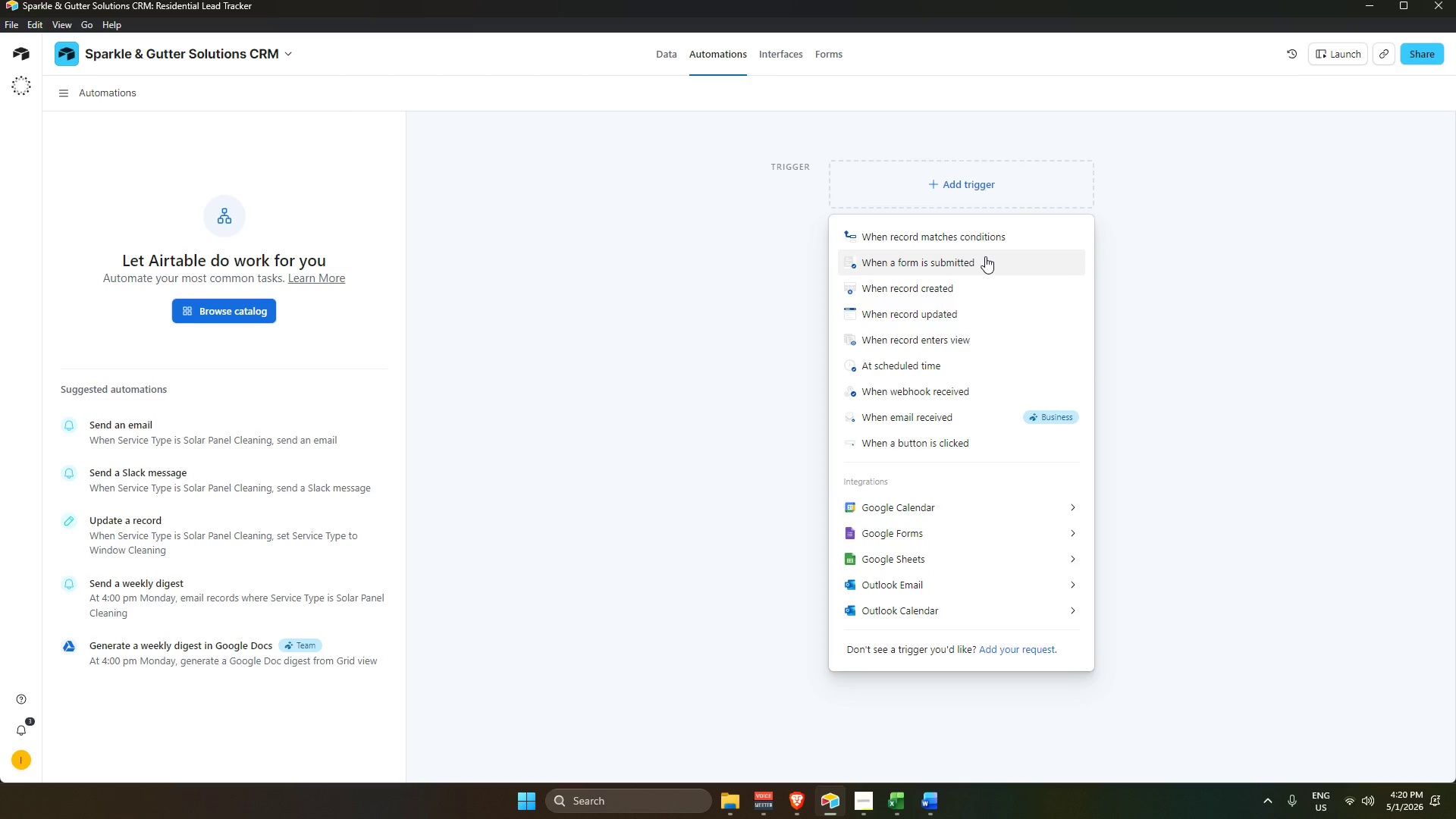 
left_click([952, 290])
 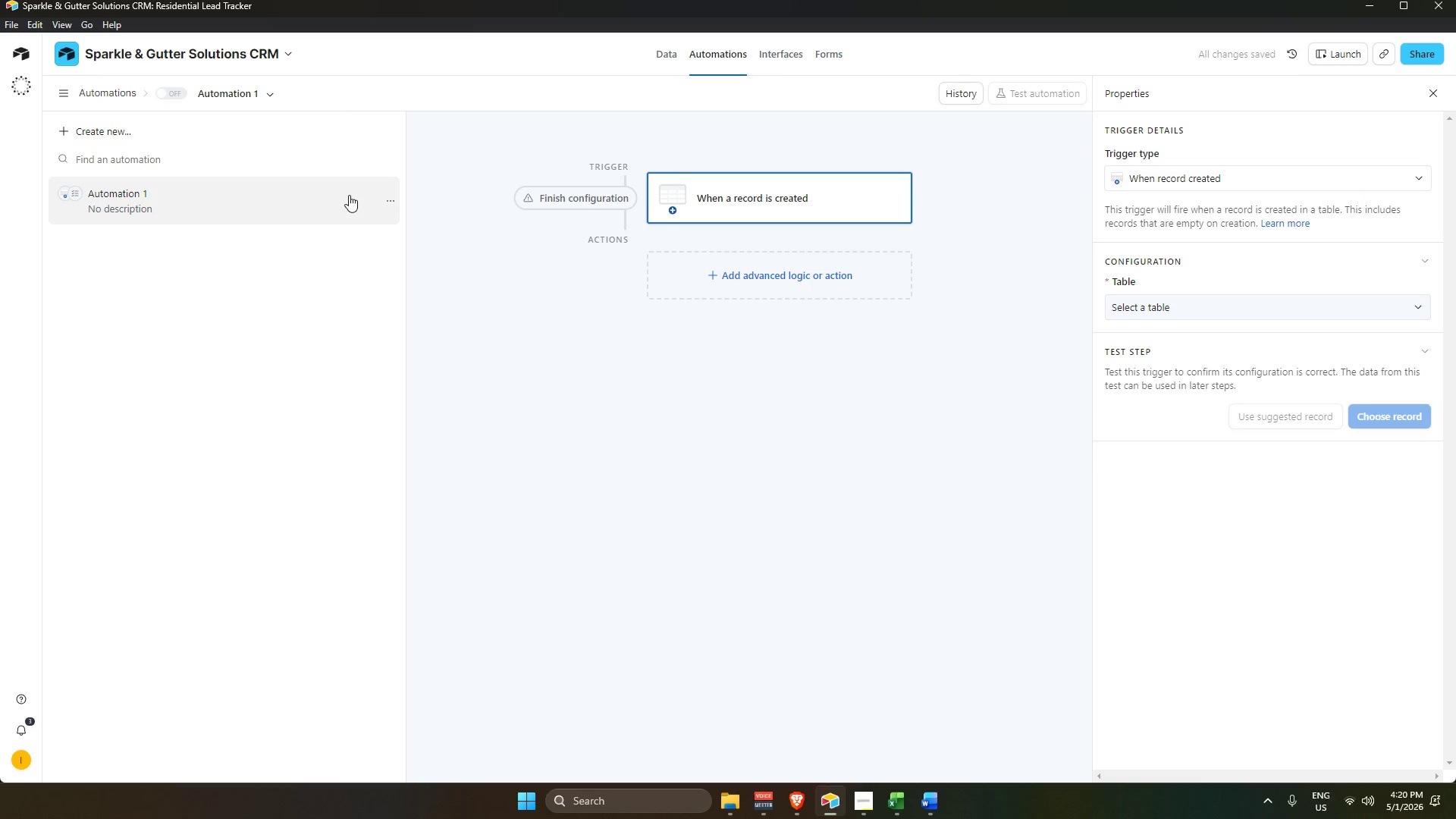 
double_click([120, 193])
 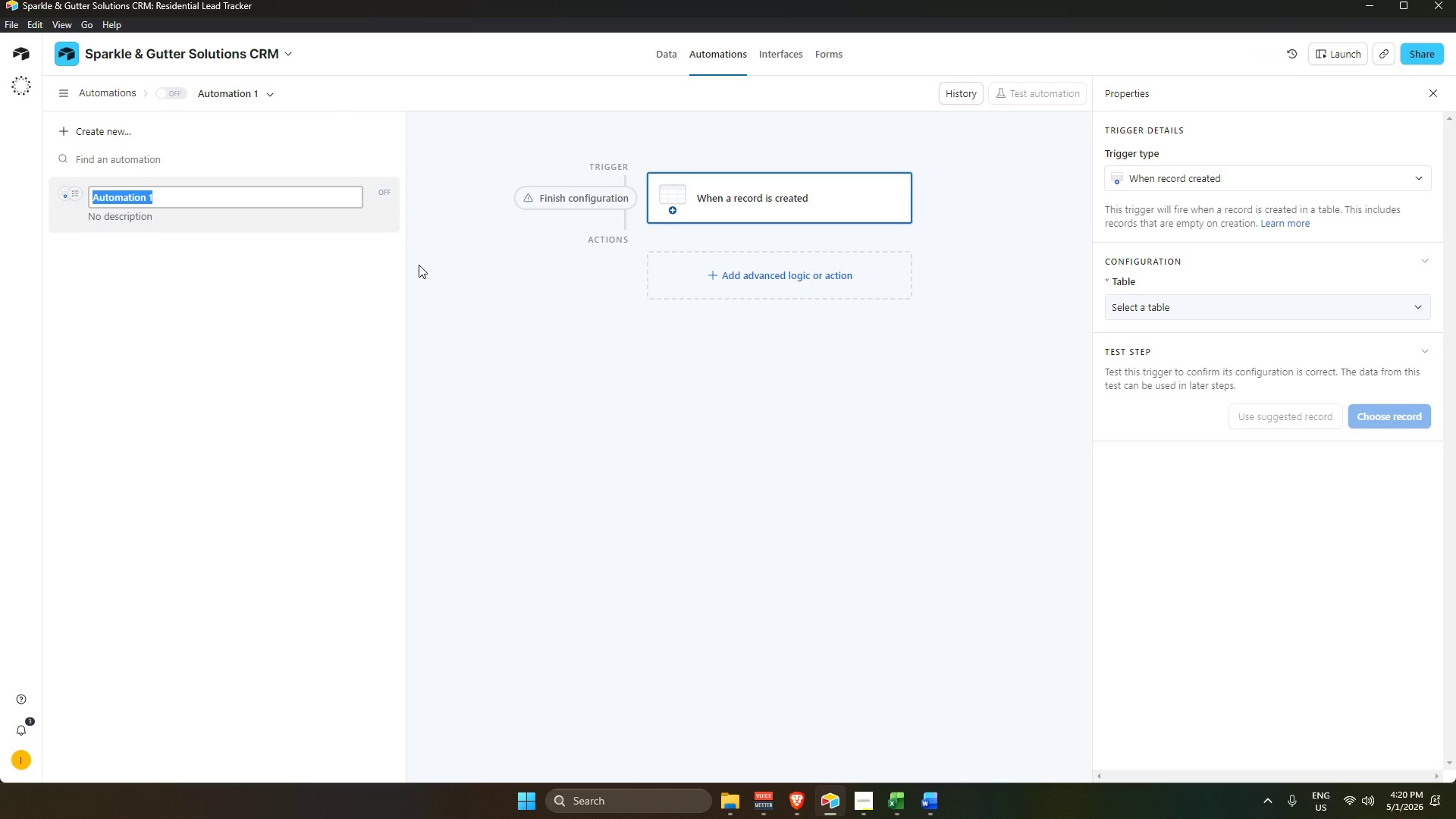 
wait(9.56)
 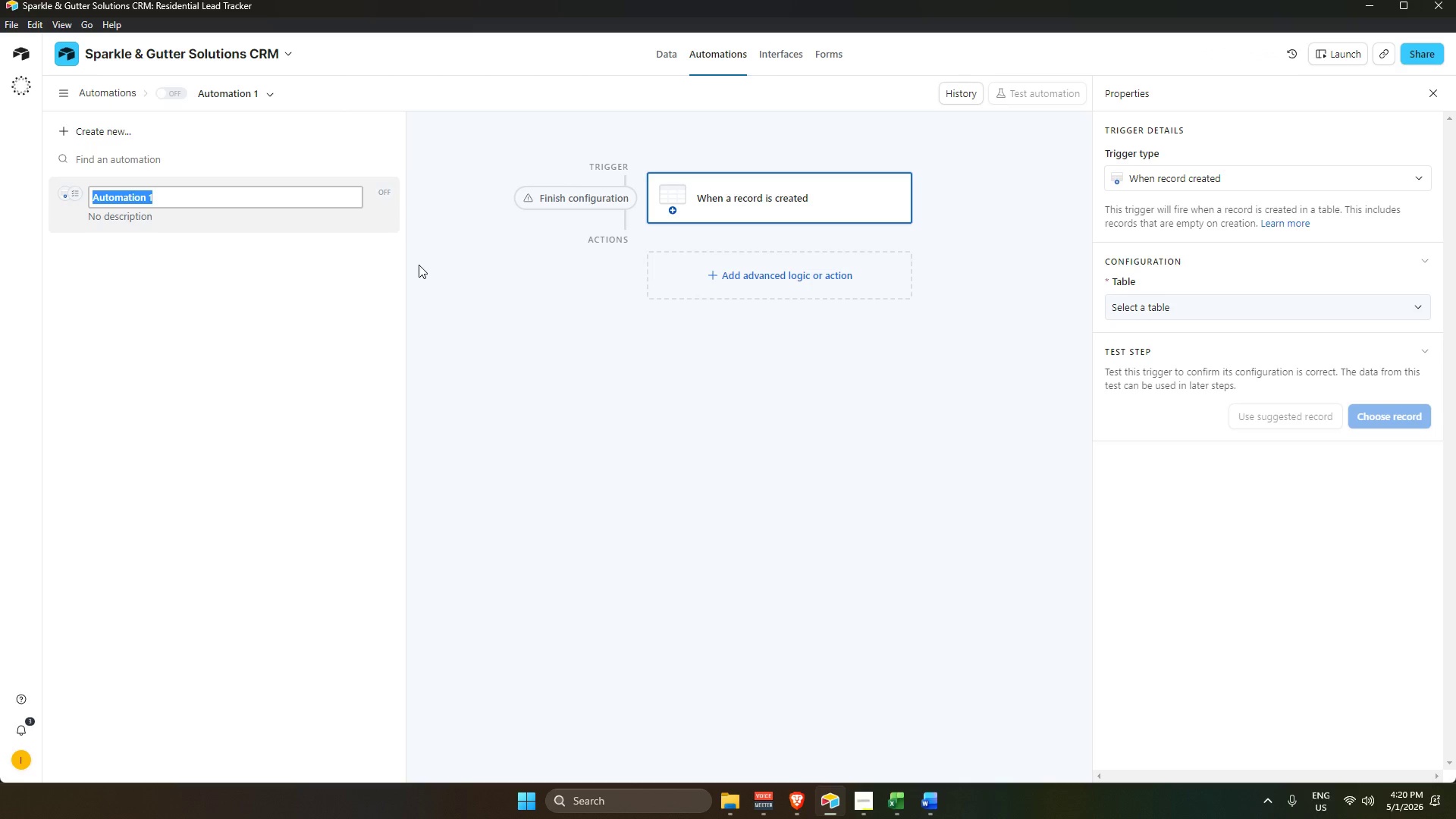 
key(Backspace)
type(Flag High-Reach Jobs)
 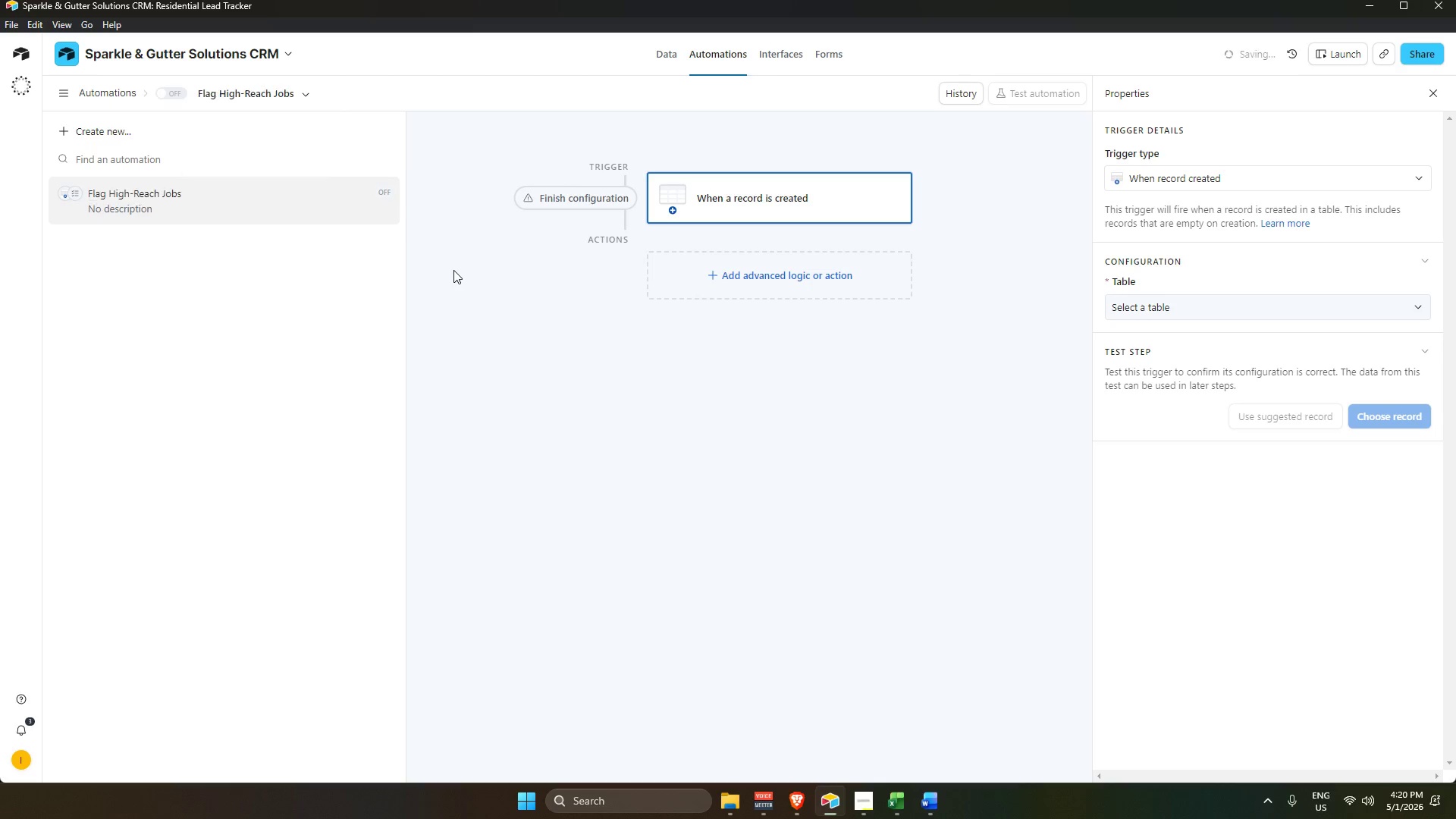 
 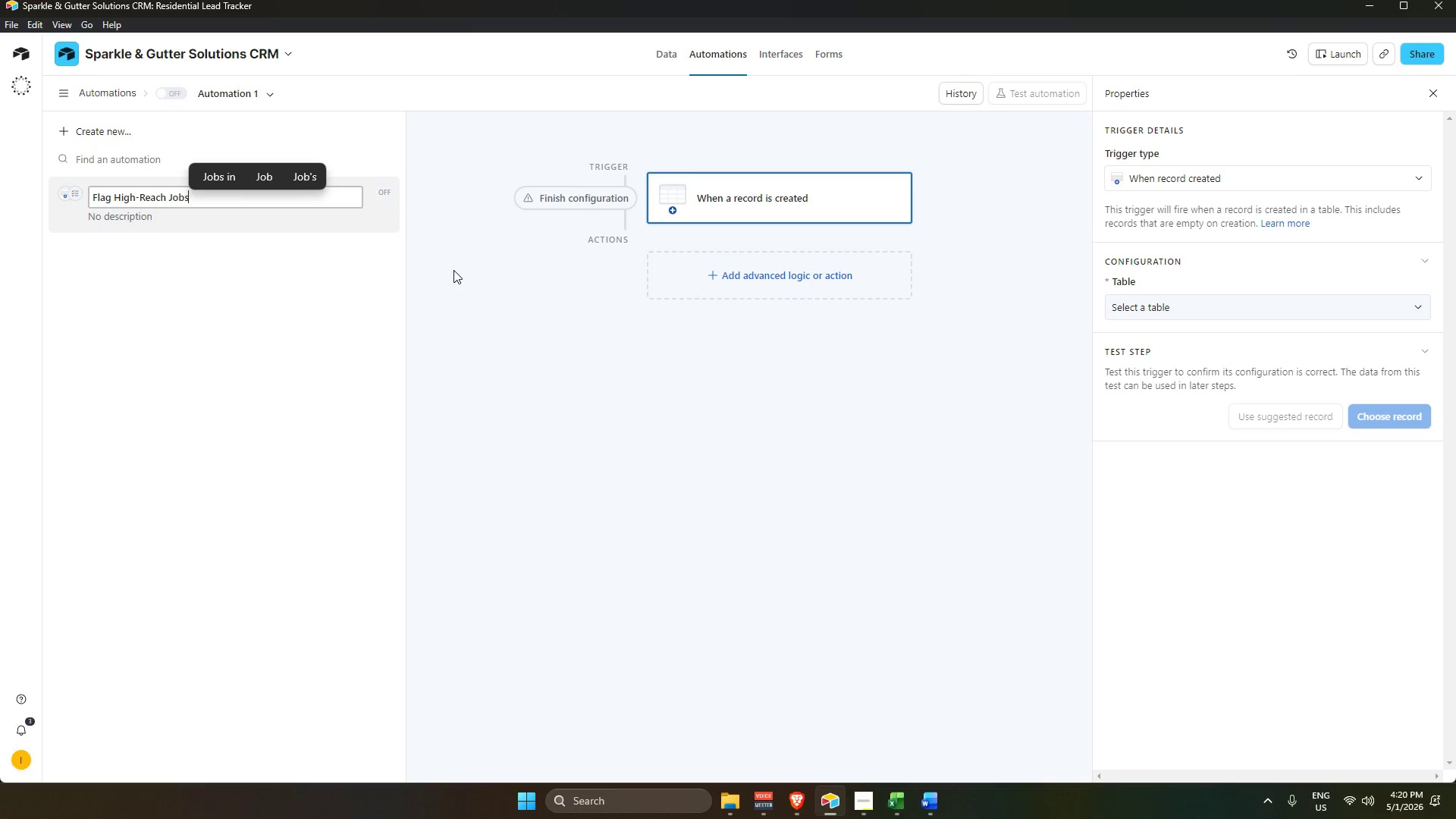 
key(Enter)
 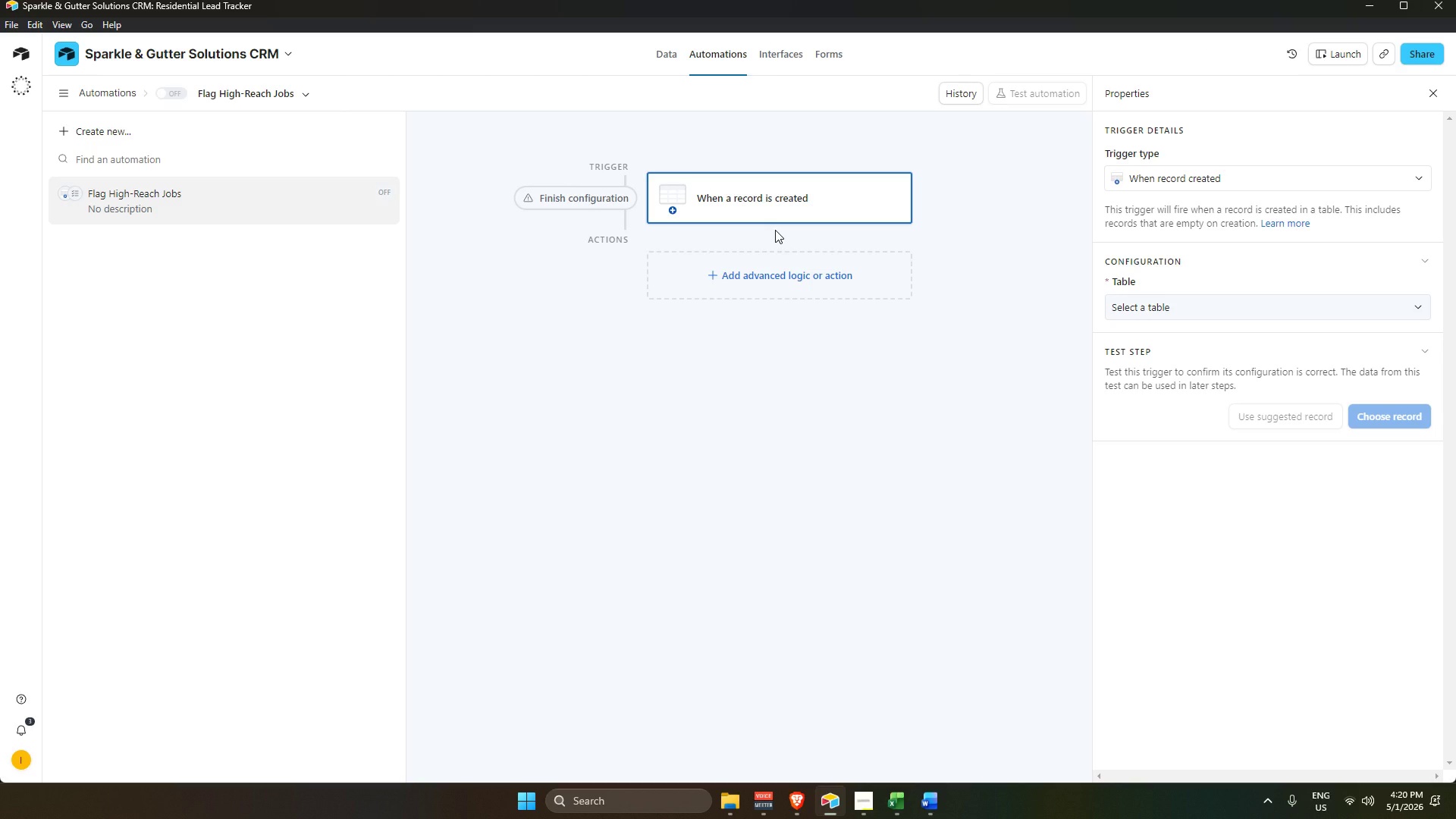 
wait(14.03)
 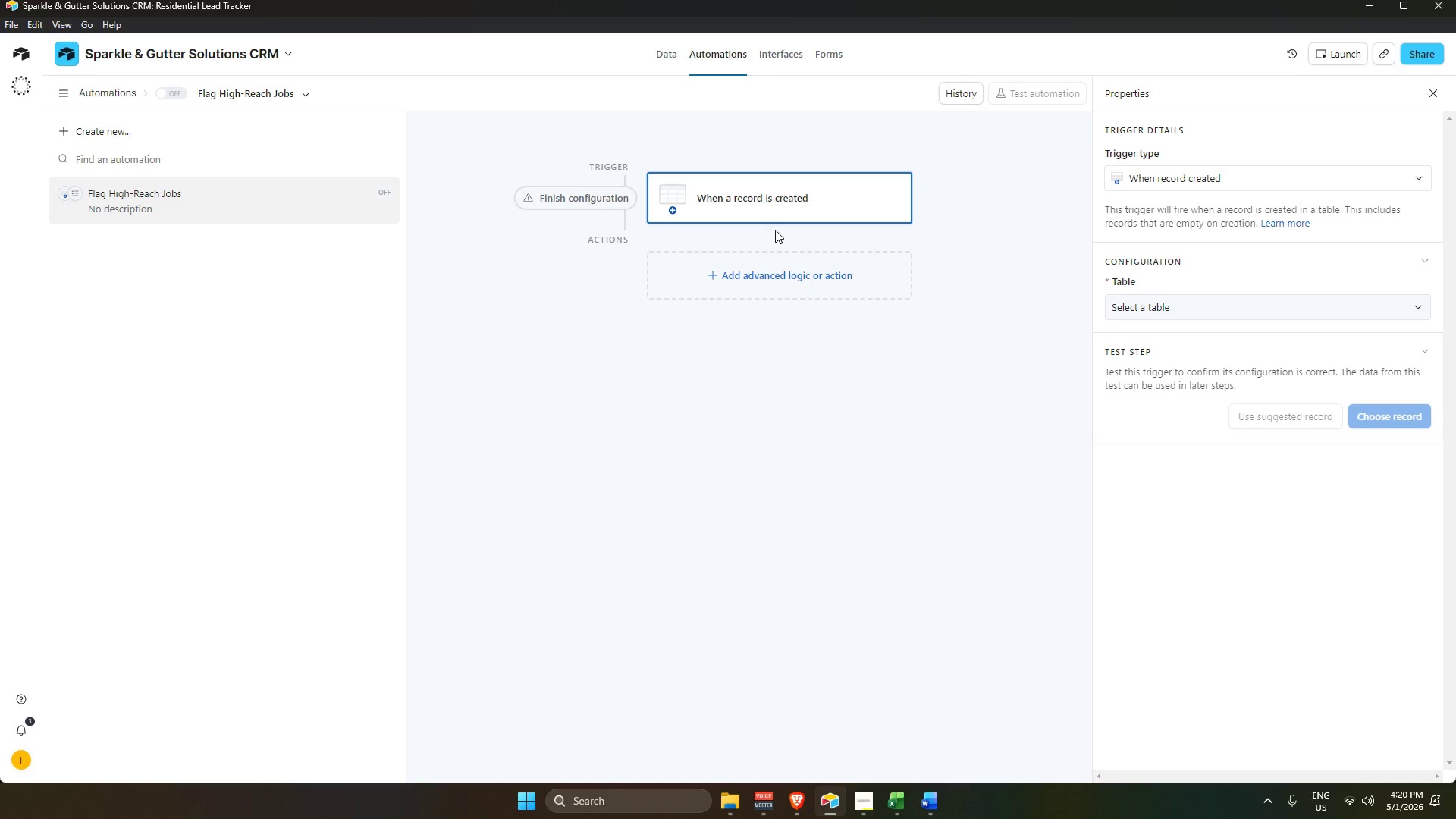 
left_click([1165, 366])
 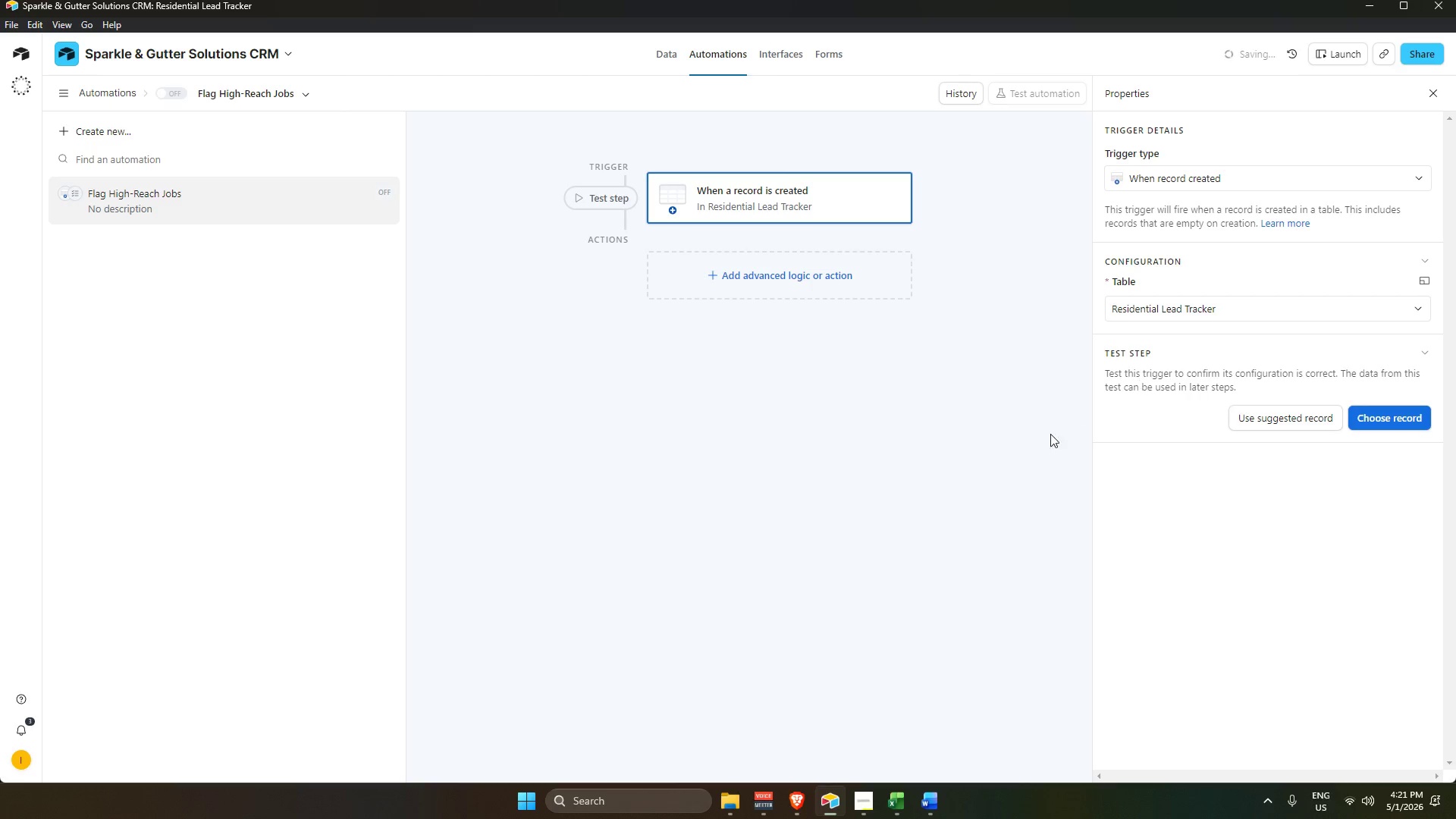 
left_click([994, 447])
 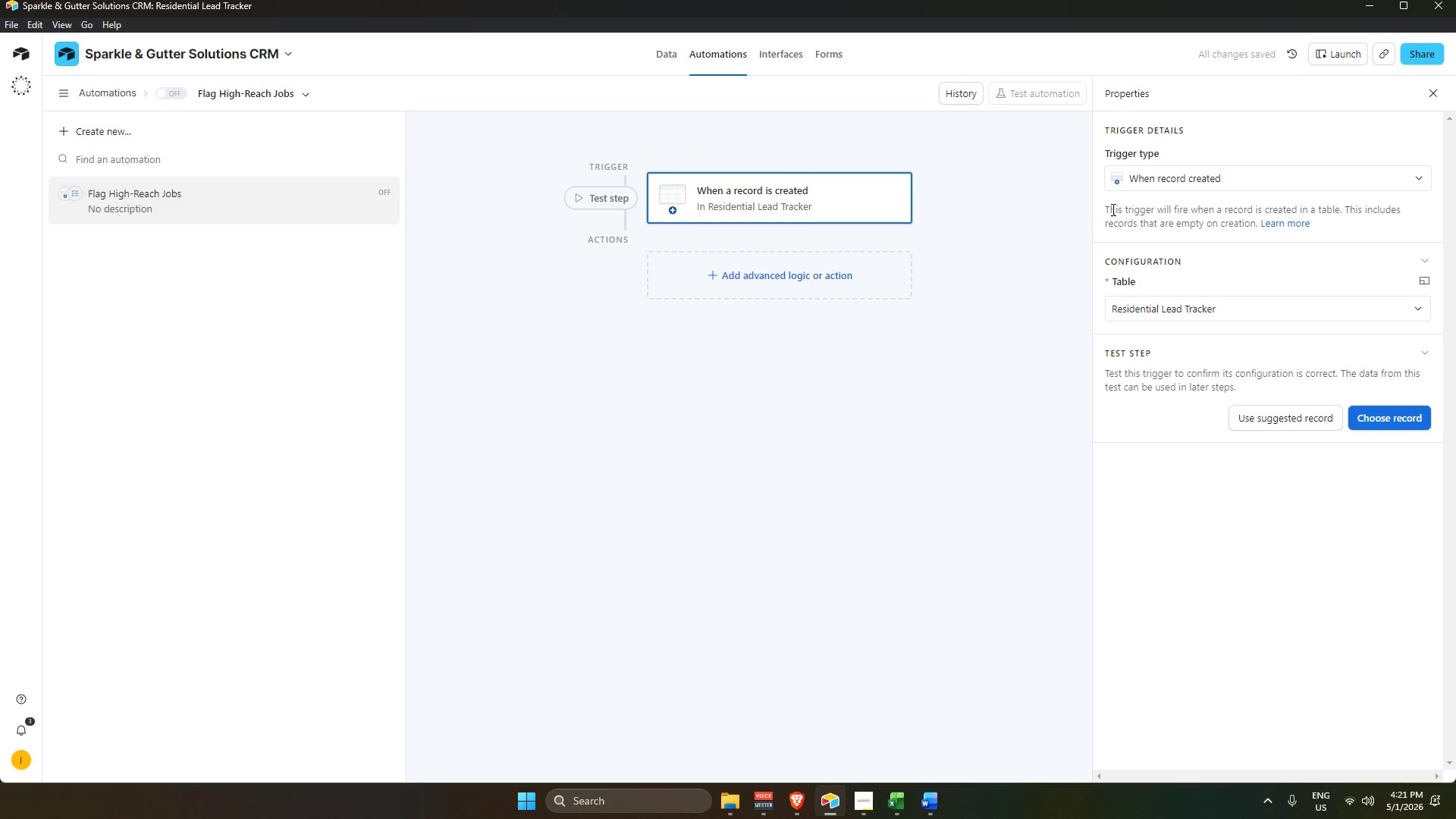 
left_click([1148, 176])
 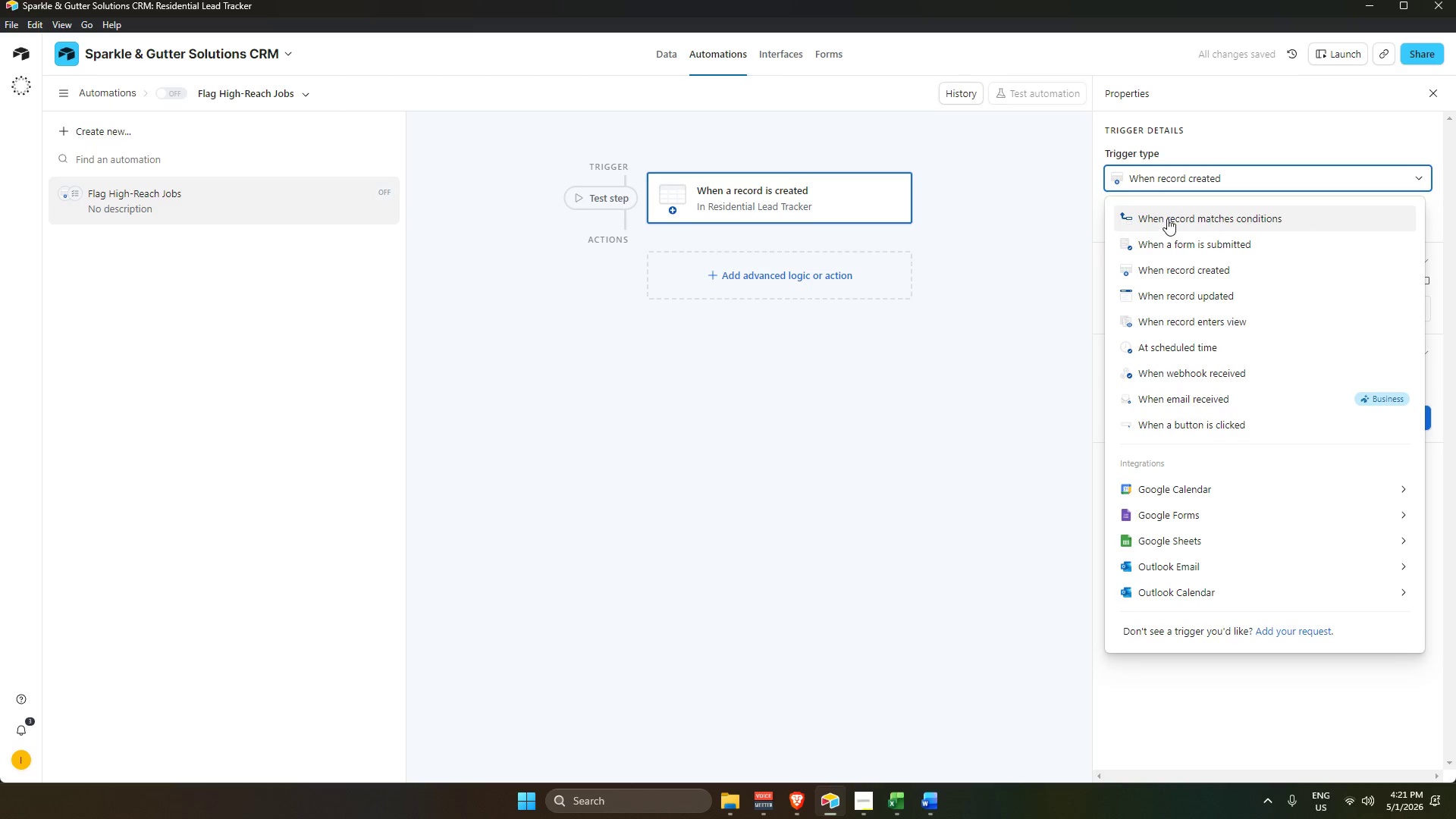 
left_click([1167, 217])
 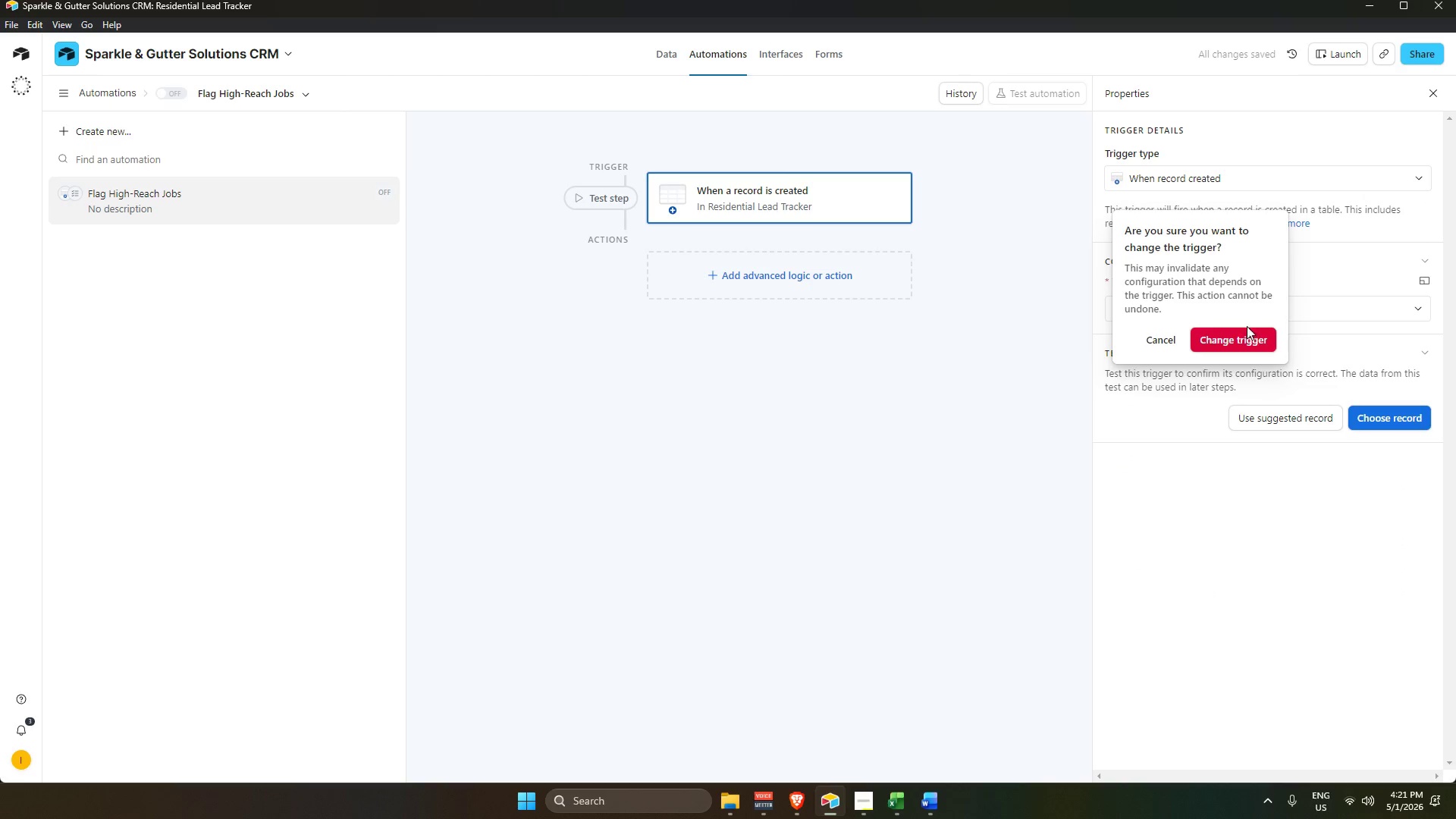 
left_click([1244, 341])
 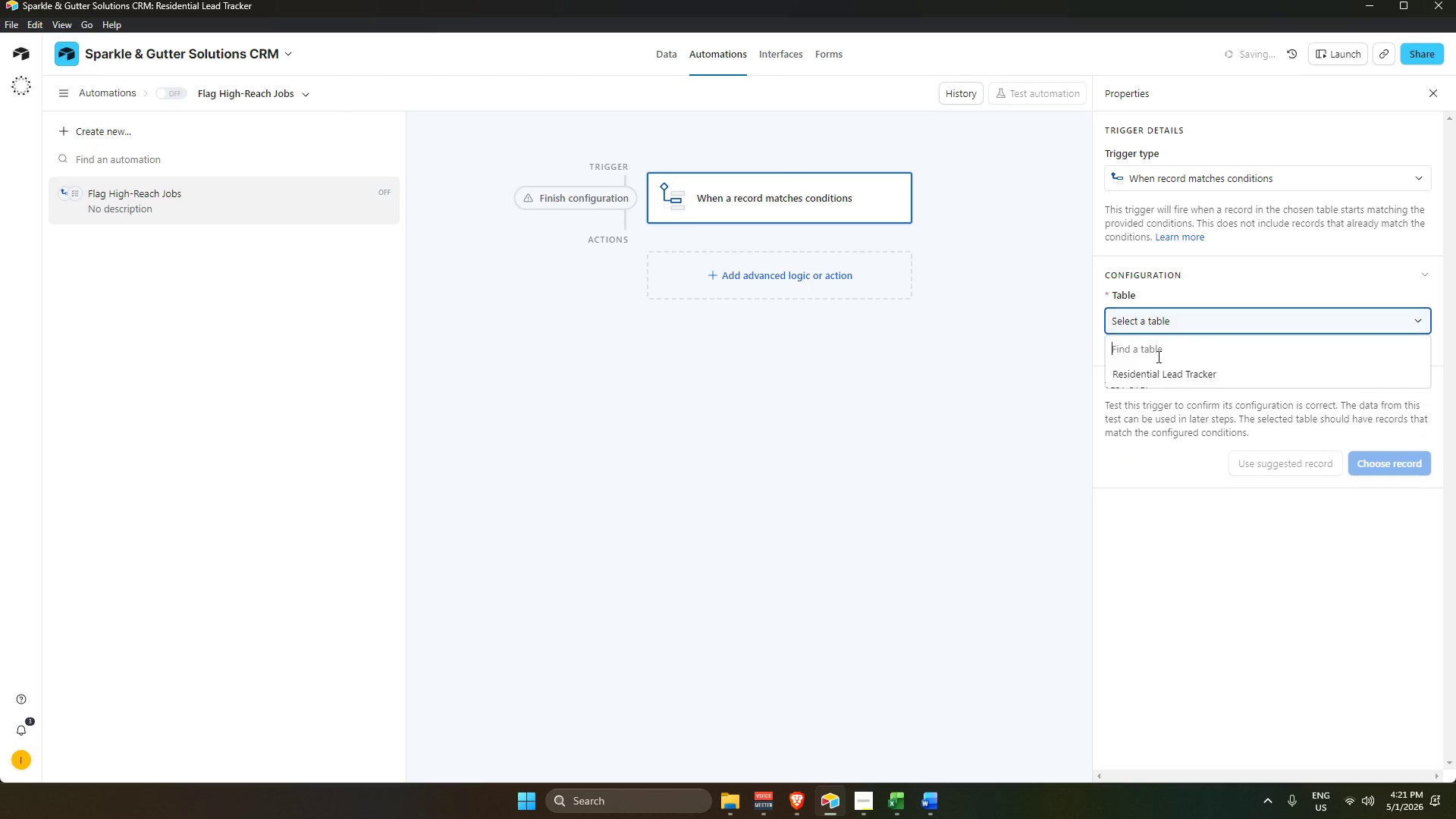 
left_click([1155, 372])
 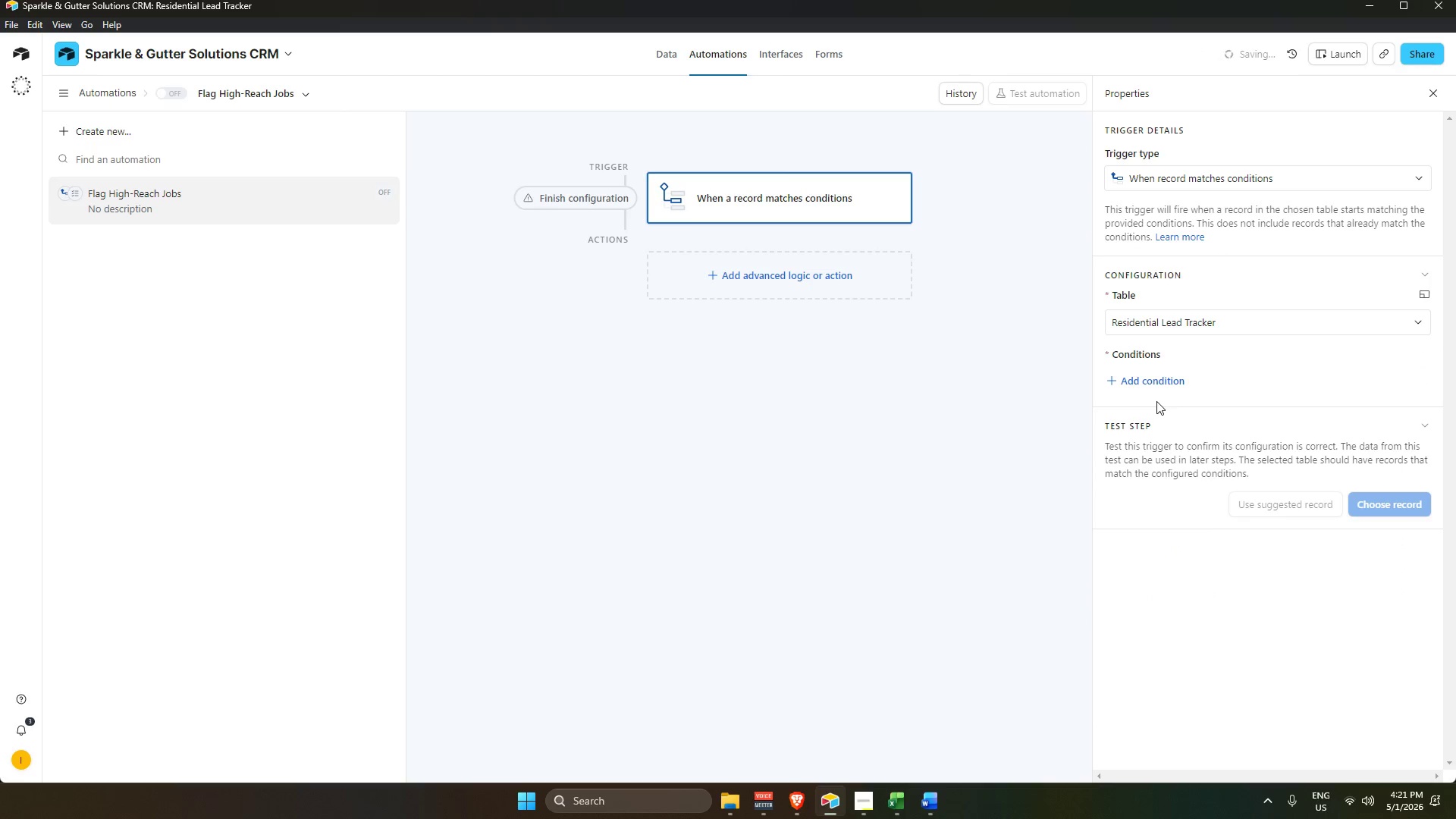 
left_click([1147, 384])
 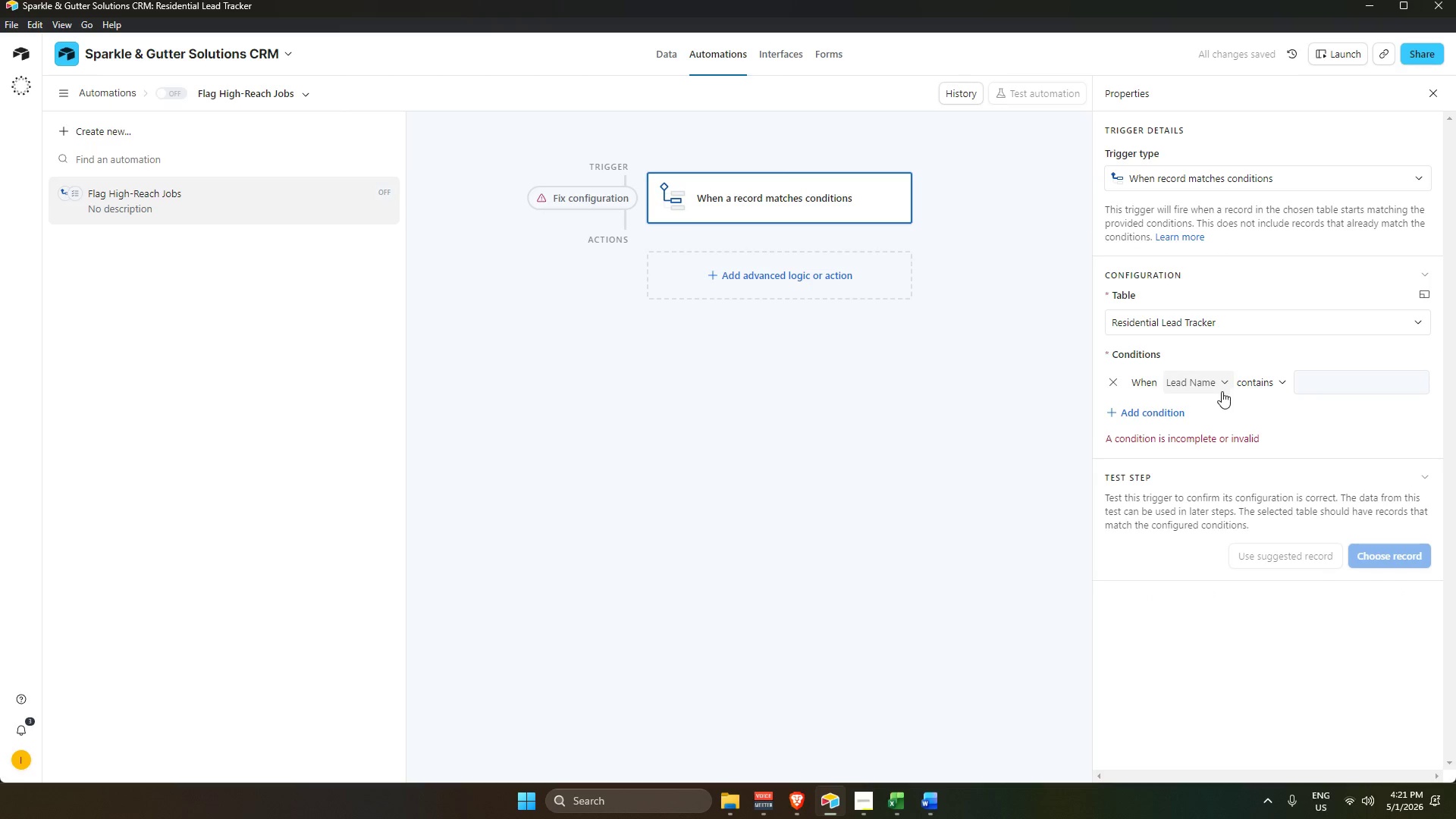 
left_click([1200, 388])
 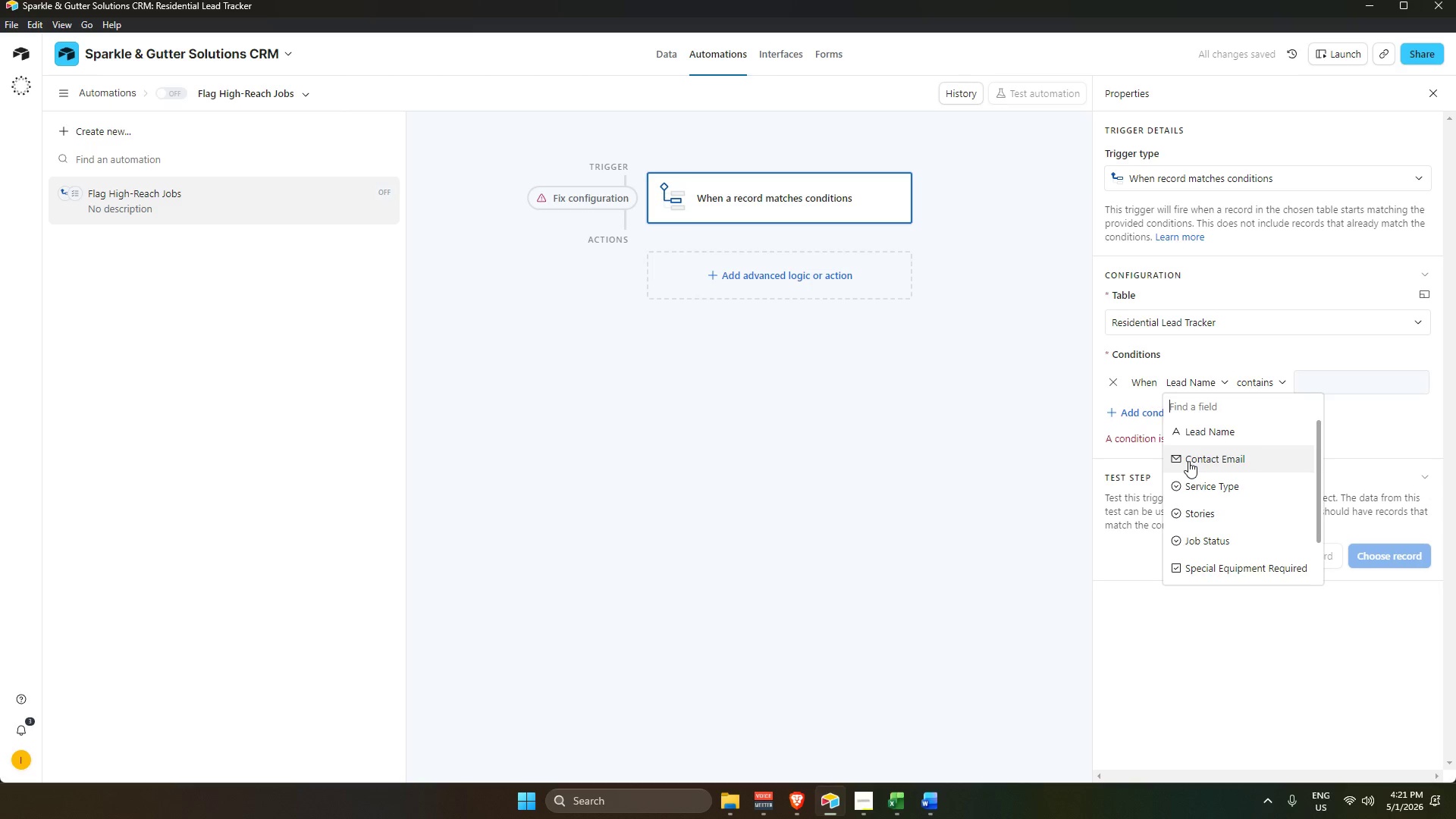 
wait(5.11)
 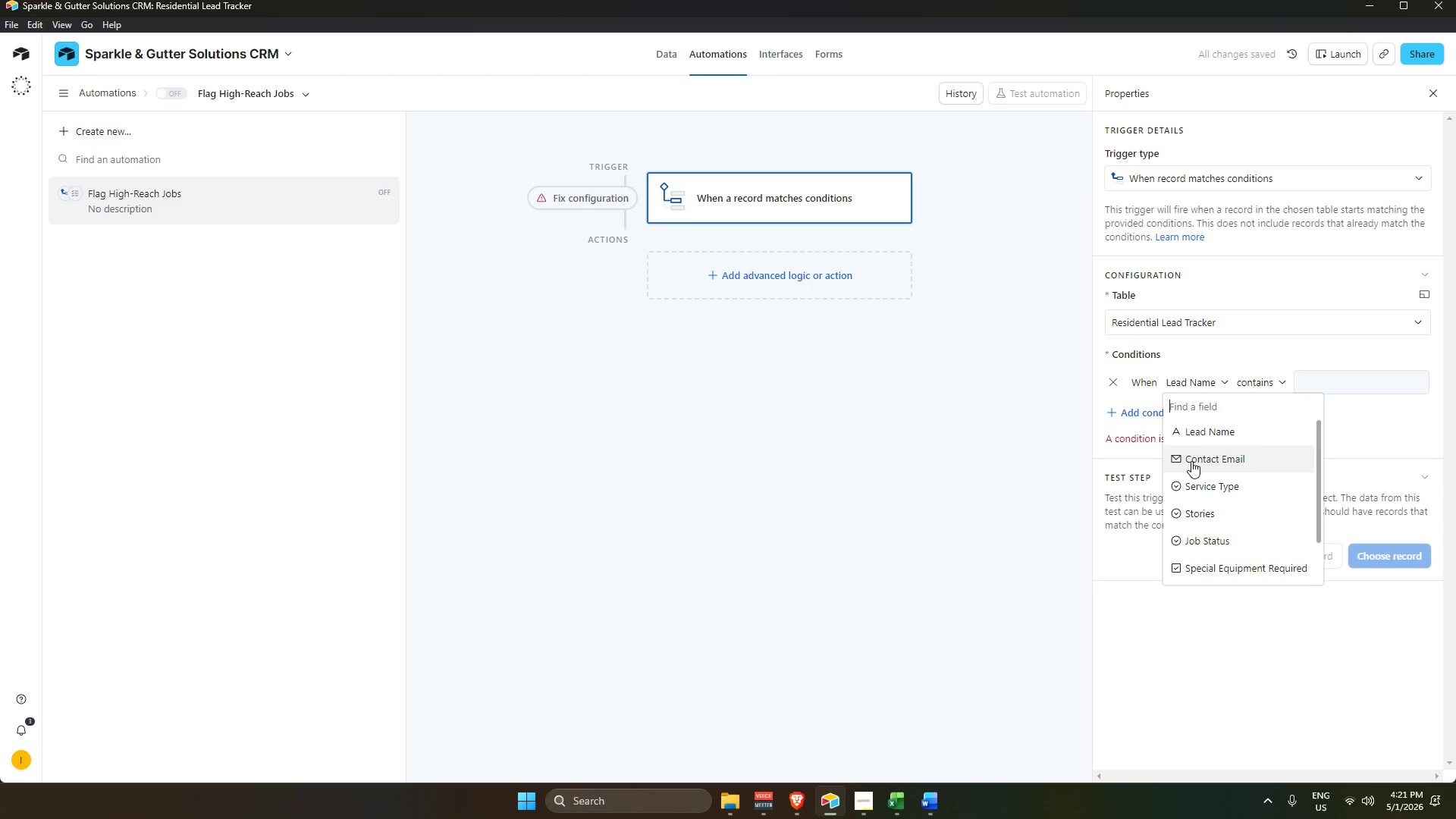 
left_click([1208, 514])
 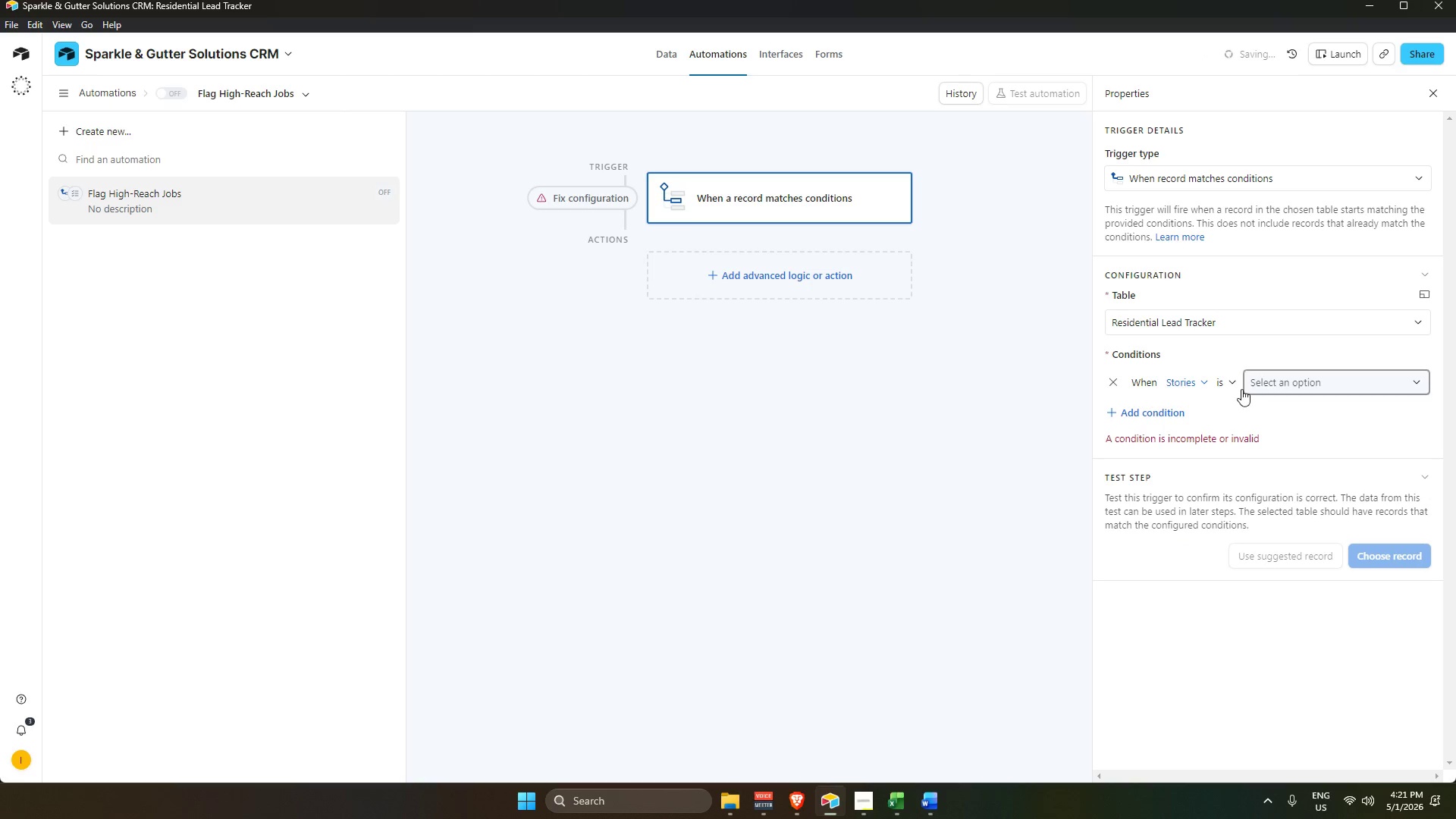 
left_click([1229, 384])
 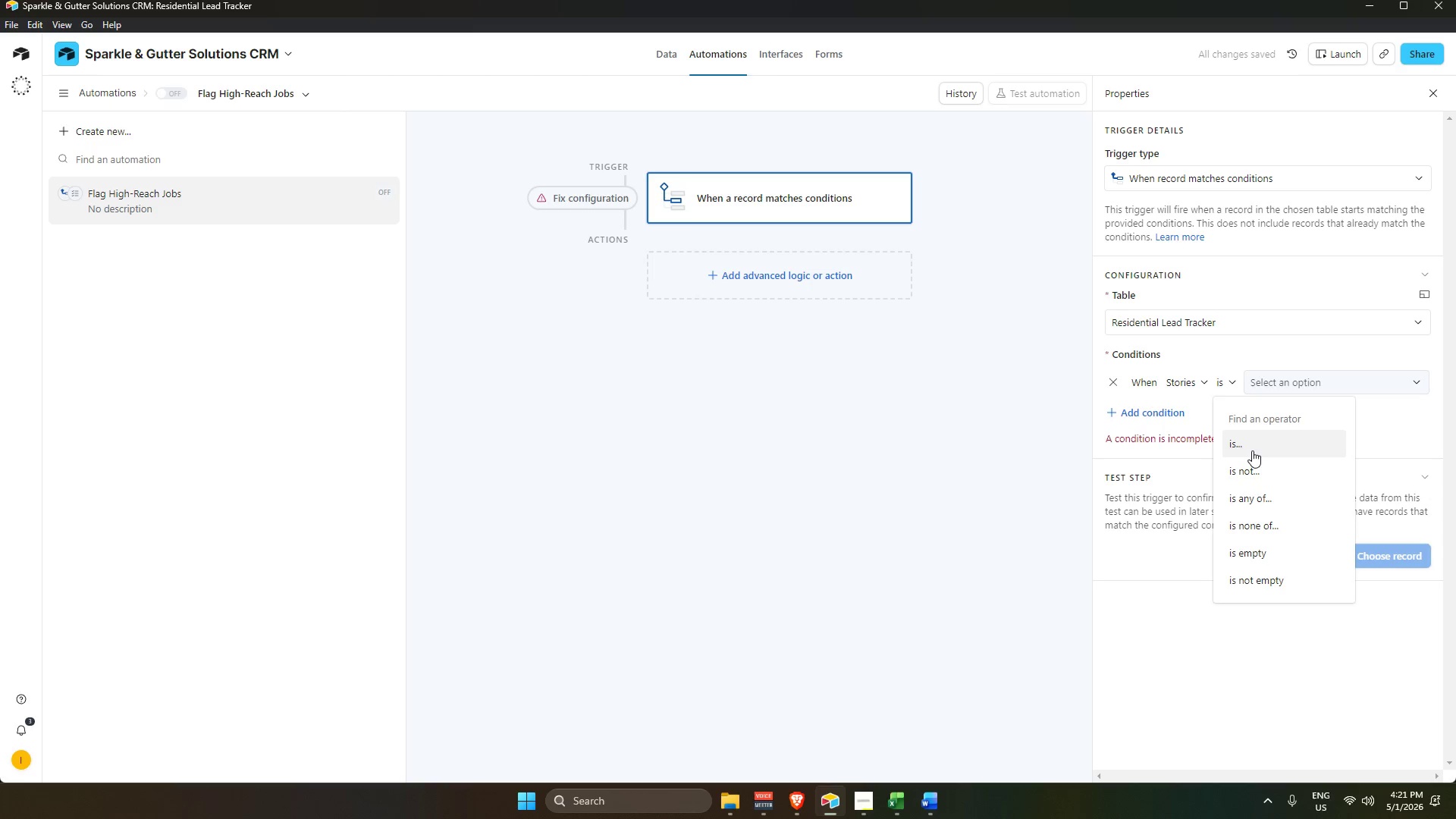 
left_click([1251, 447])
 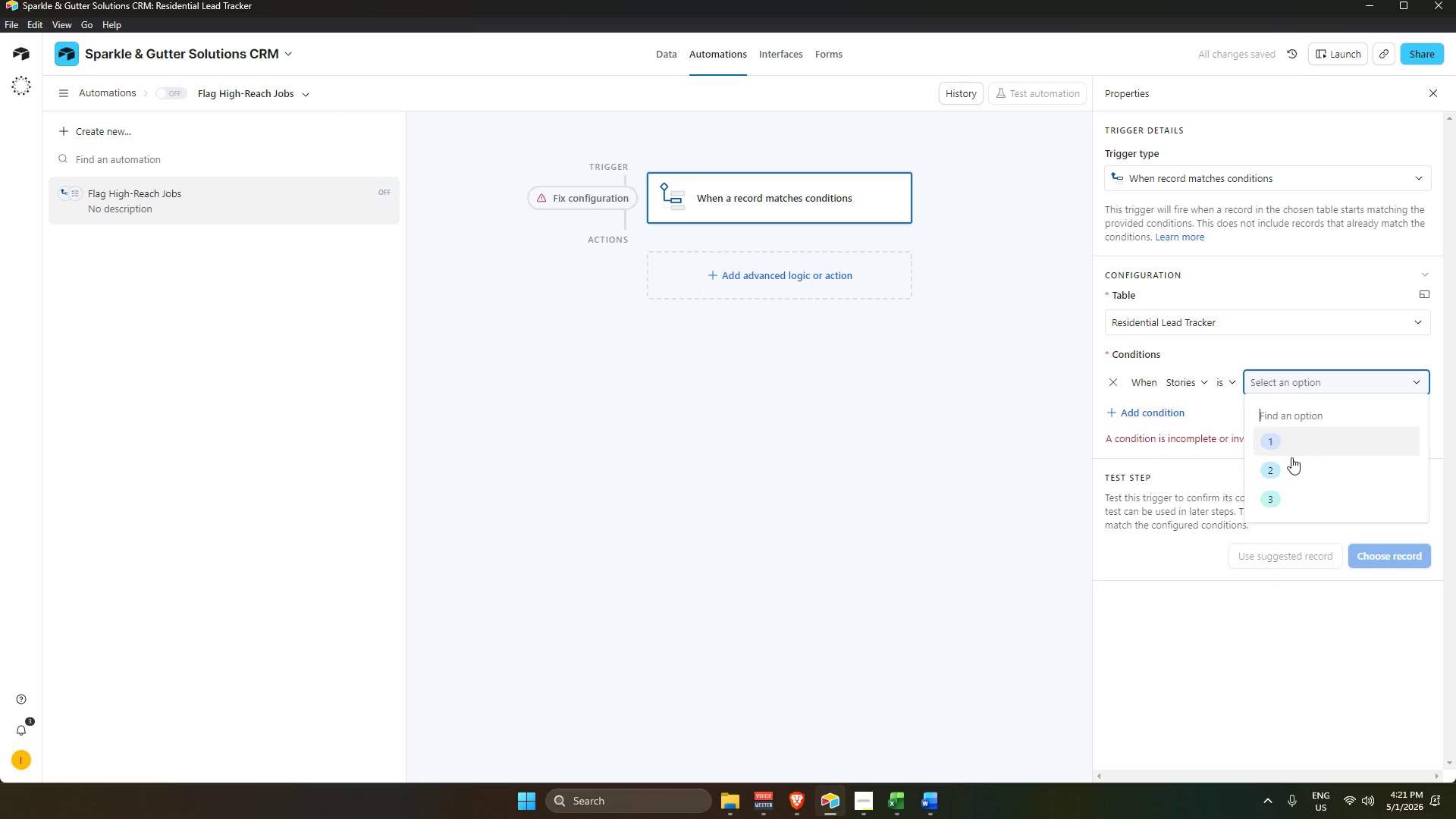 
left_click([1281, 497])
 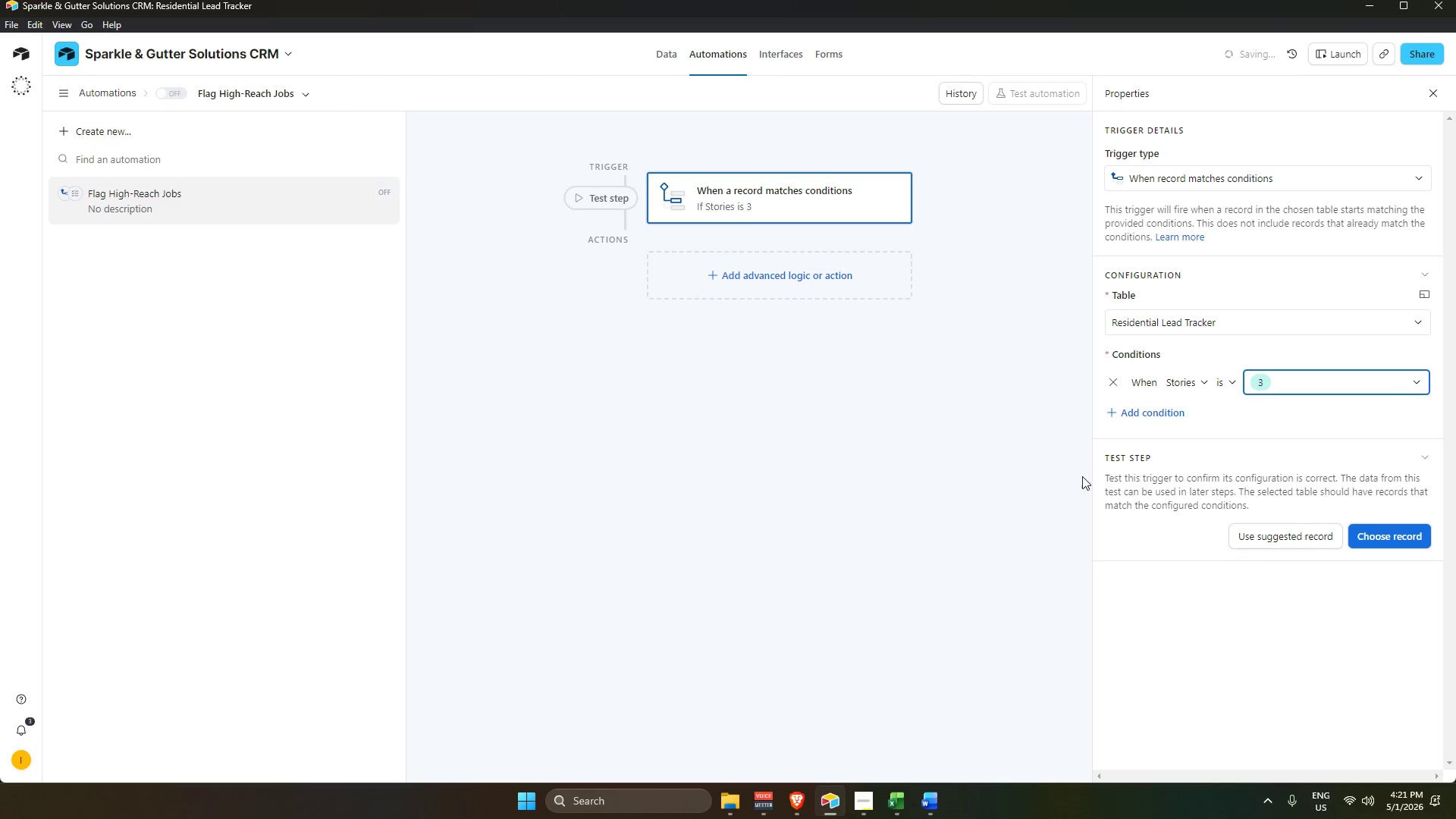 
left_click([938, 475])
 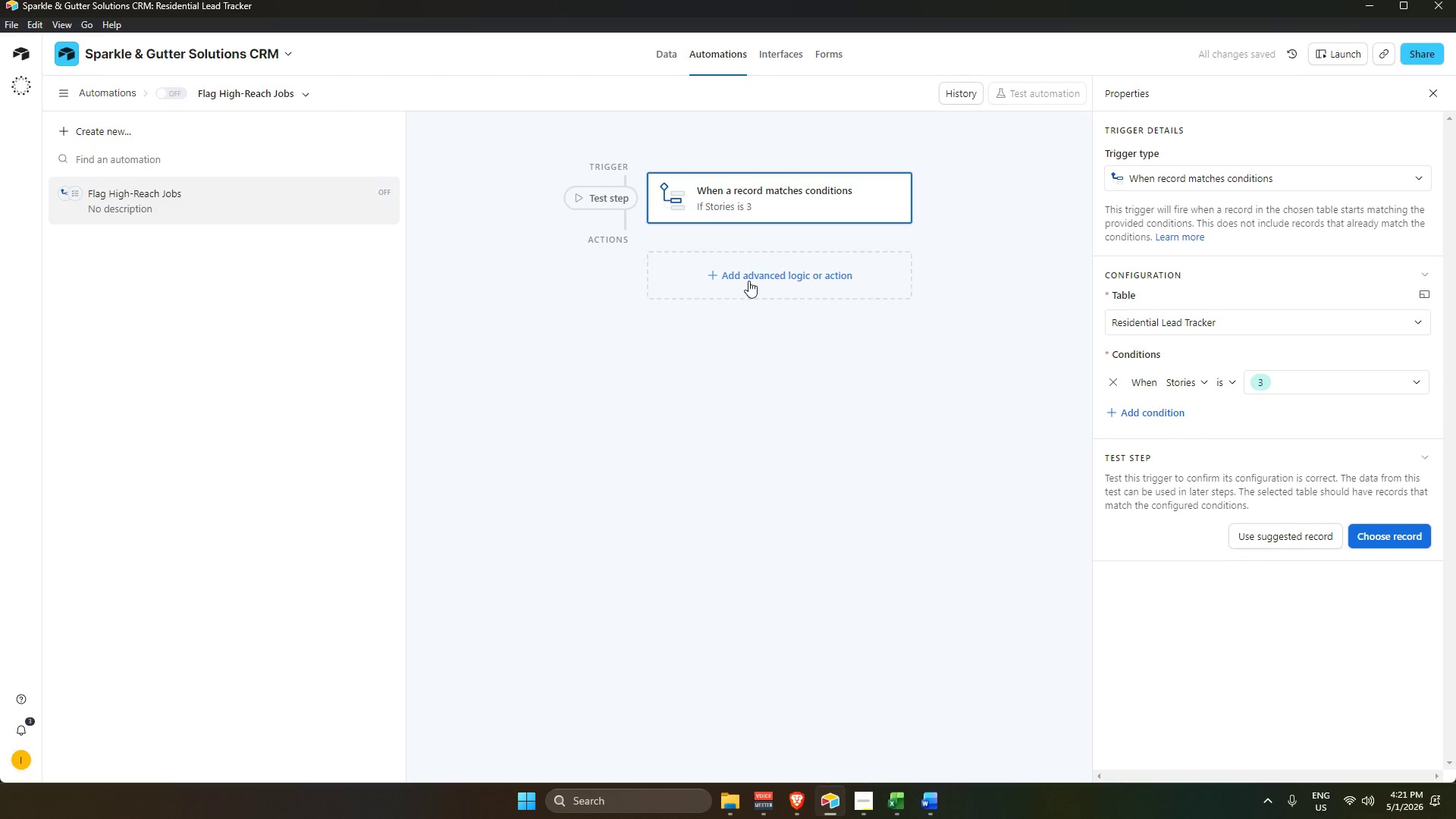 
left_click([748, 281])
 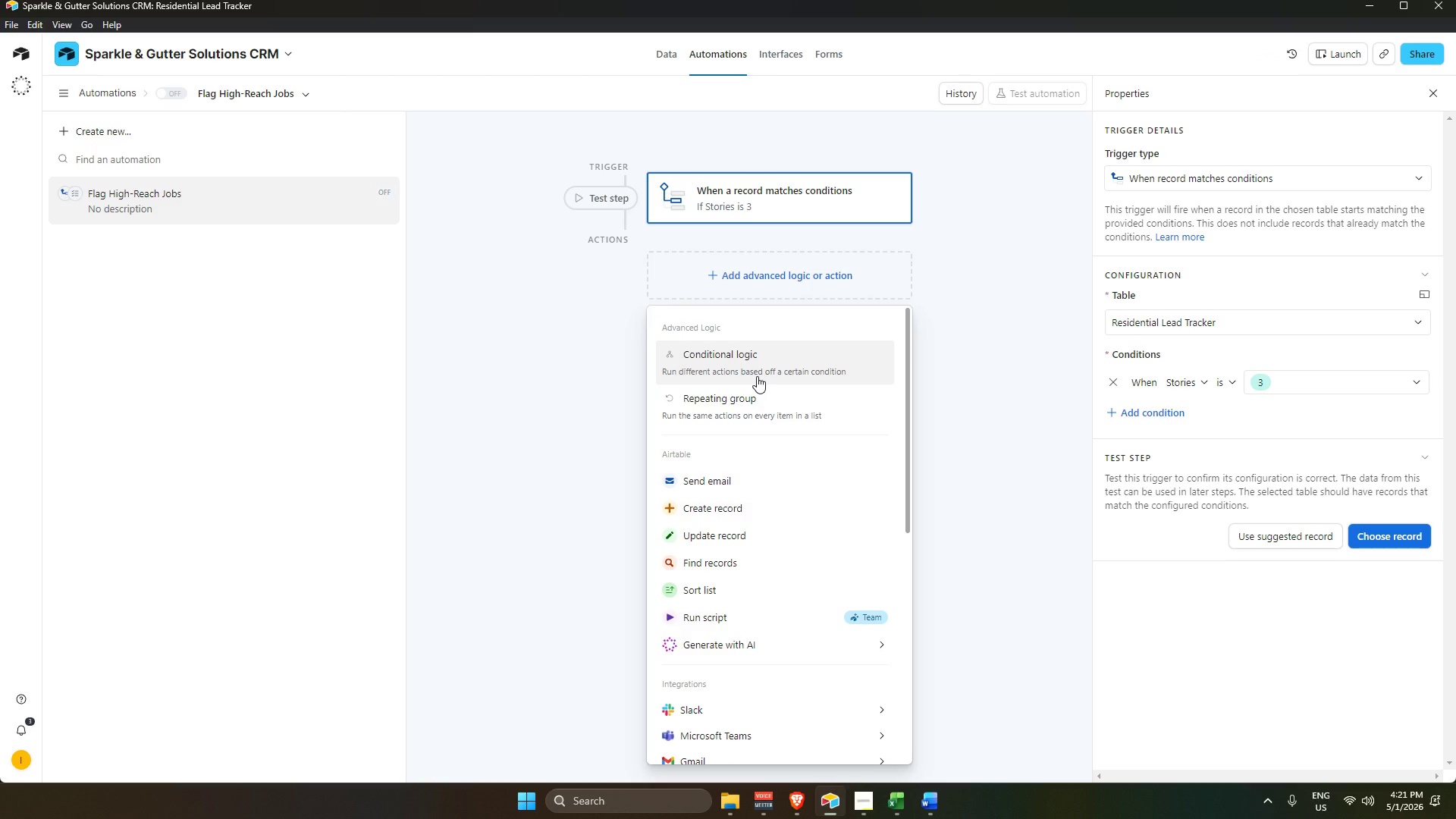 
wait(7.73)
 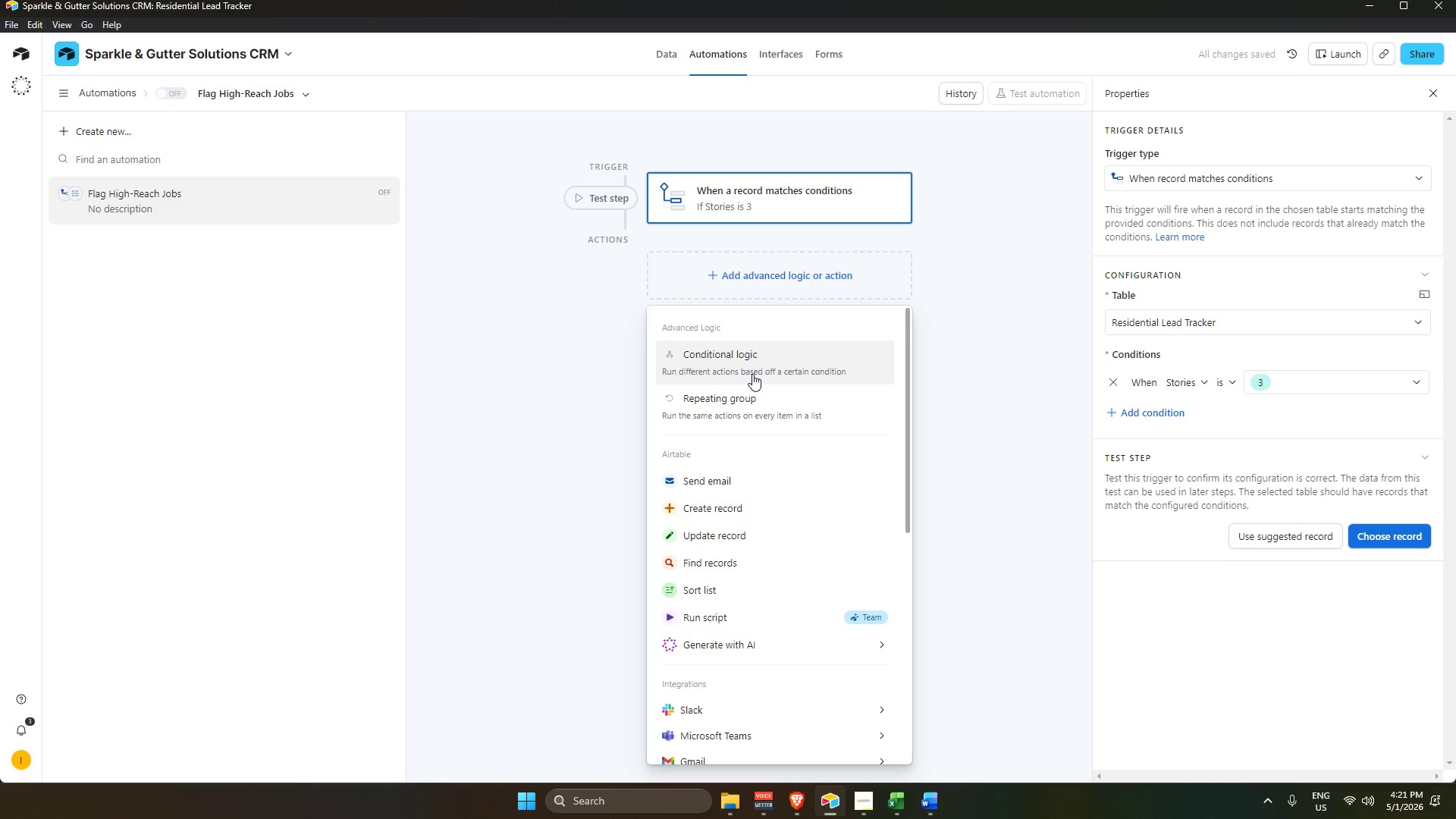 
left_click([710, 538])
 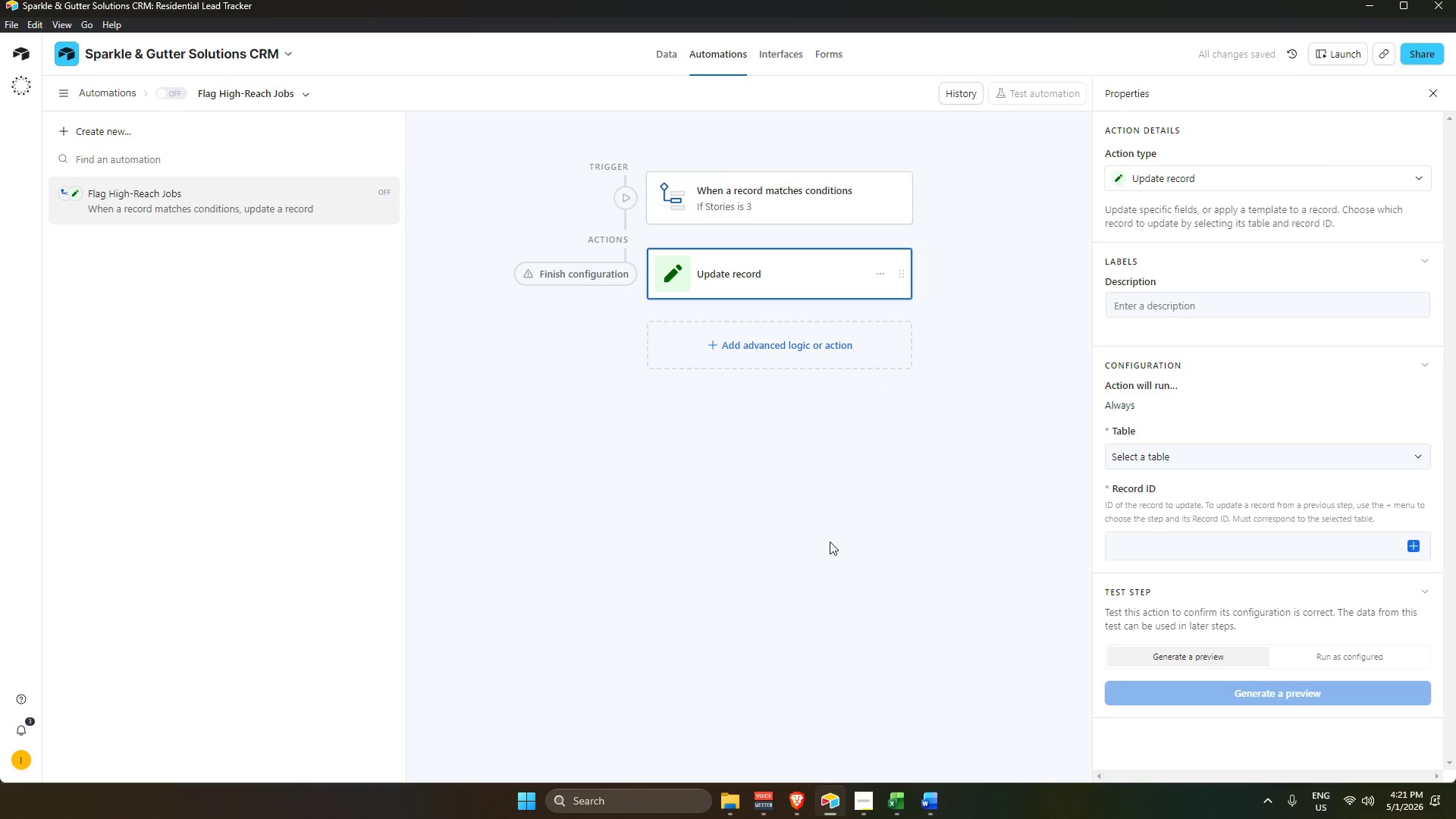 
wait(6.12)
 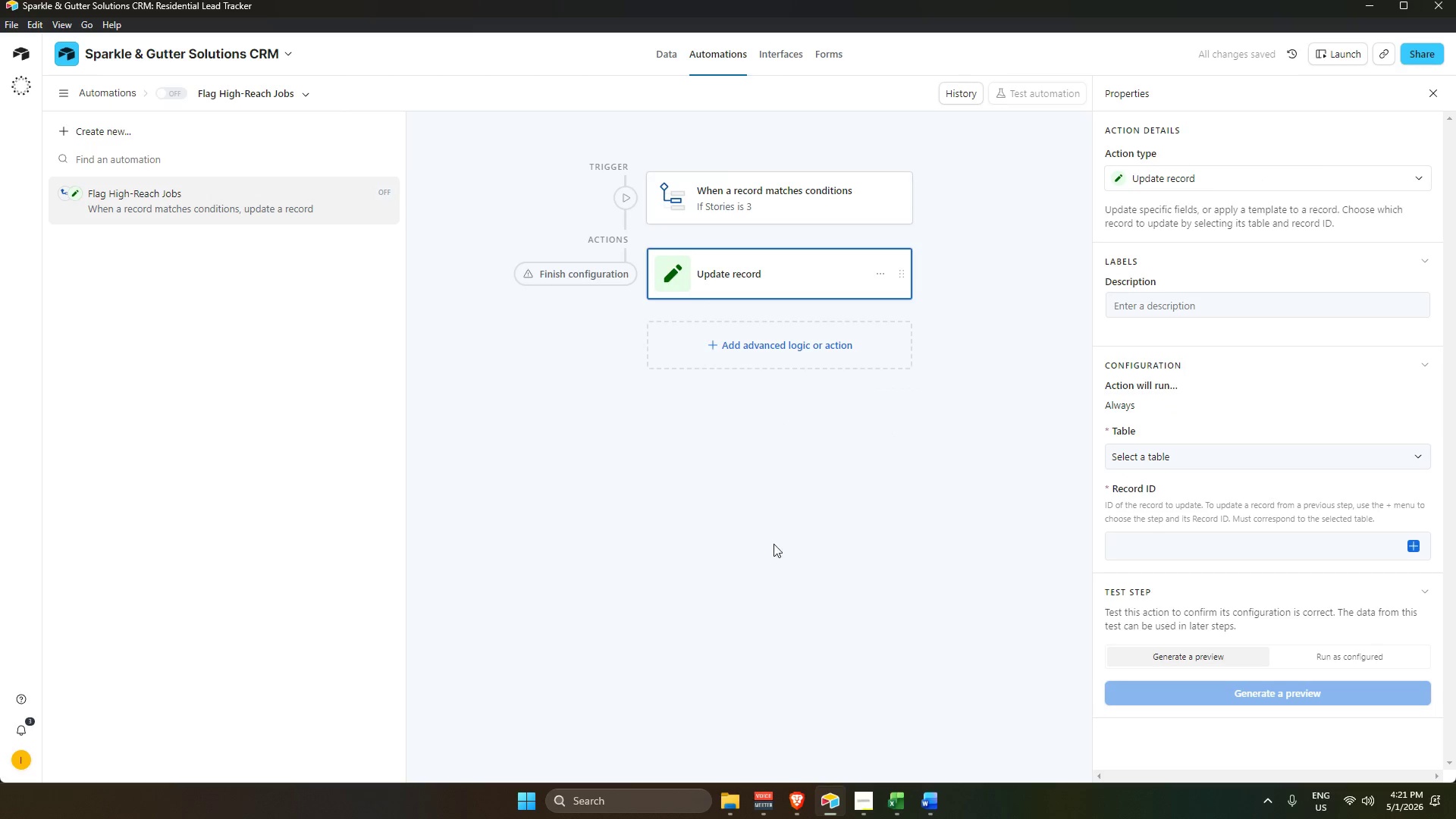 
left_click([1181, 460])
 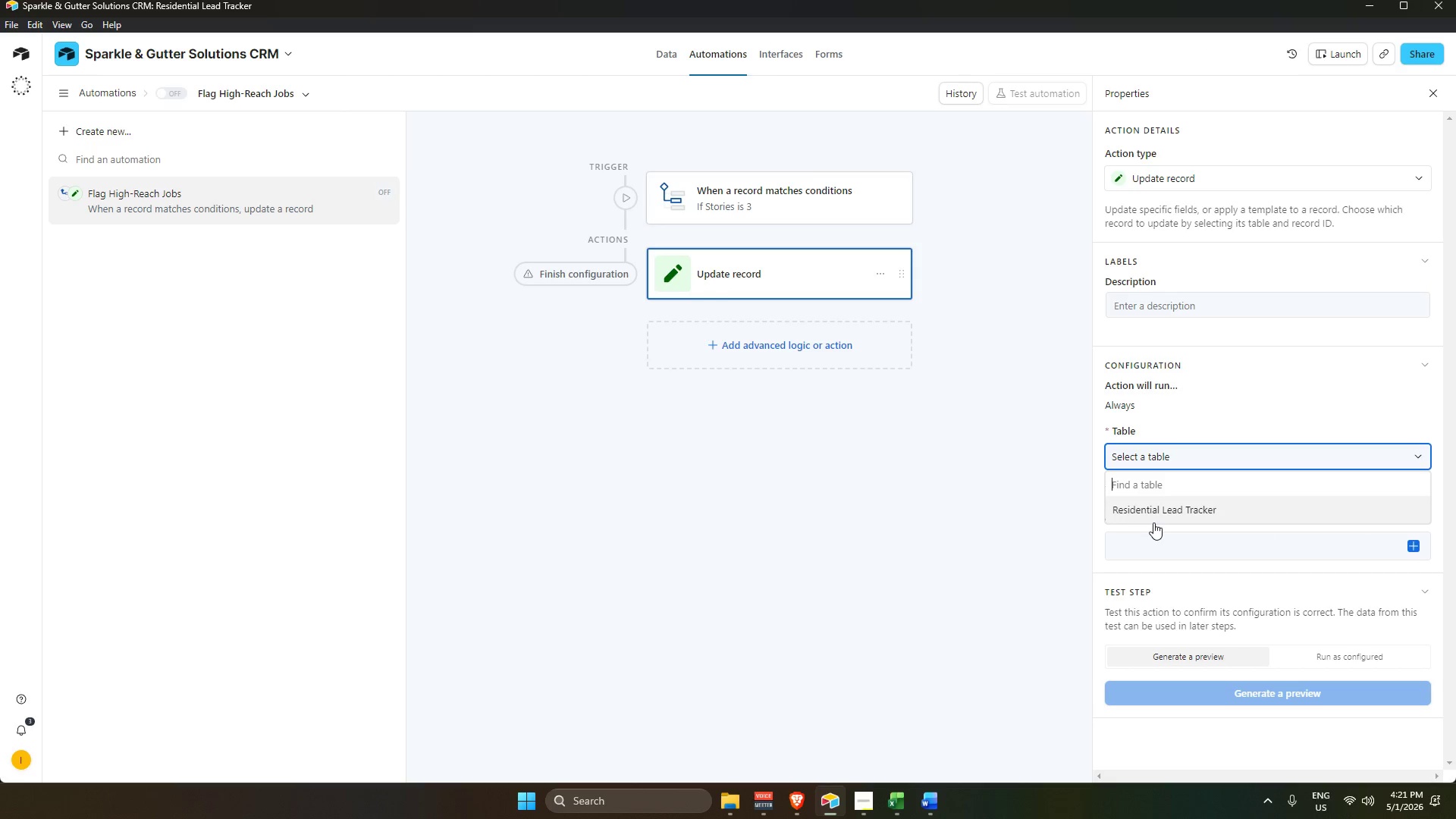 
left_click([1153, 516])
 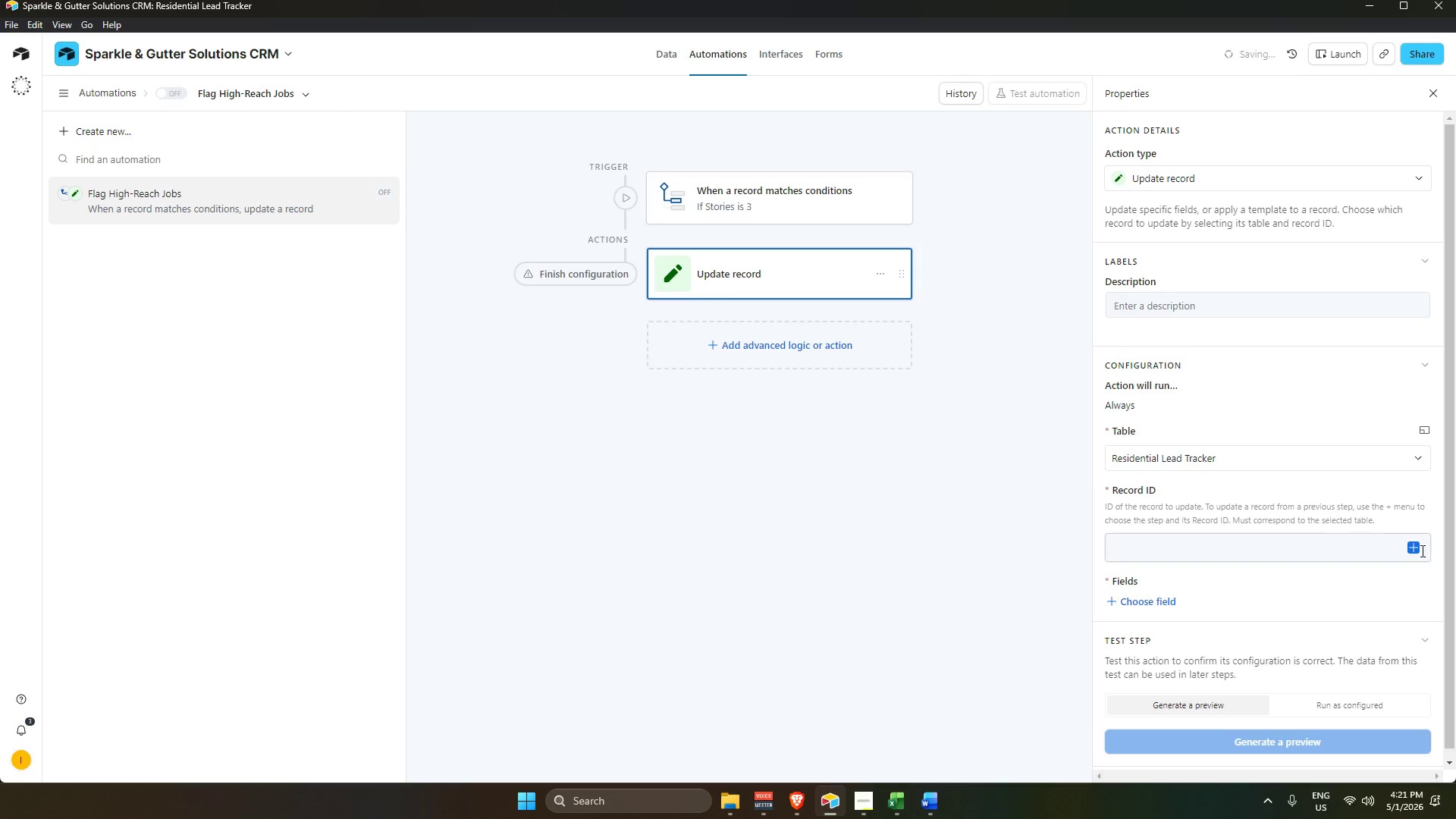 
left_click([1417, 545])
 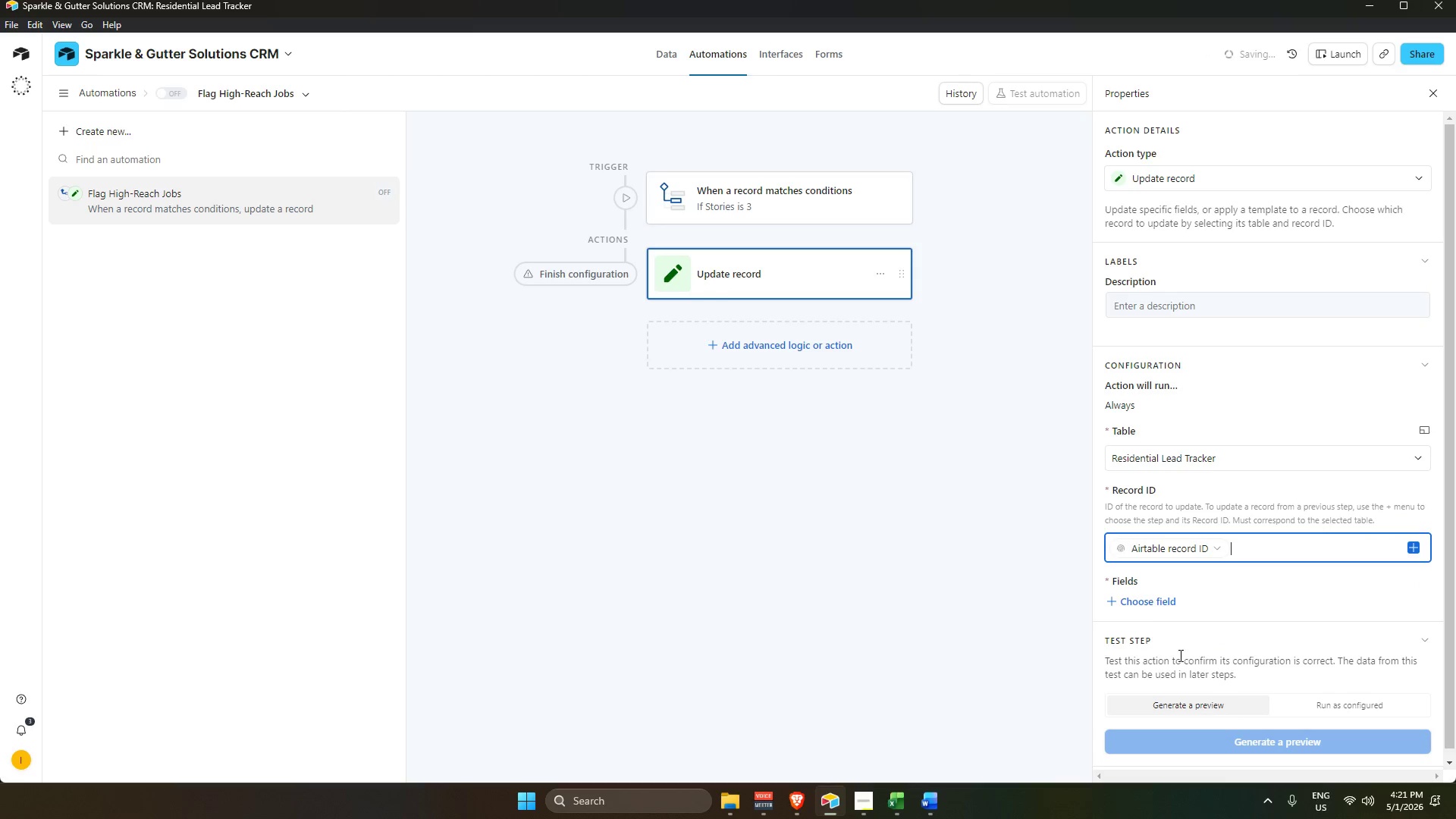 
left_click([1141, 603])
 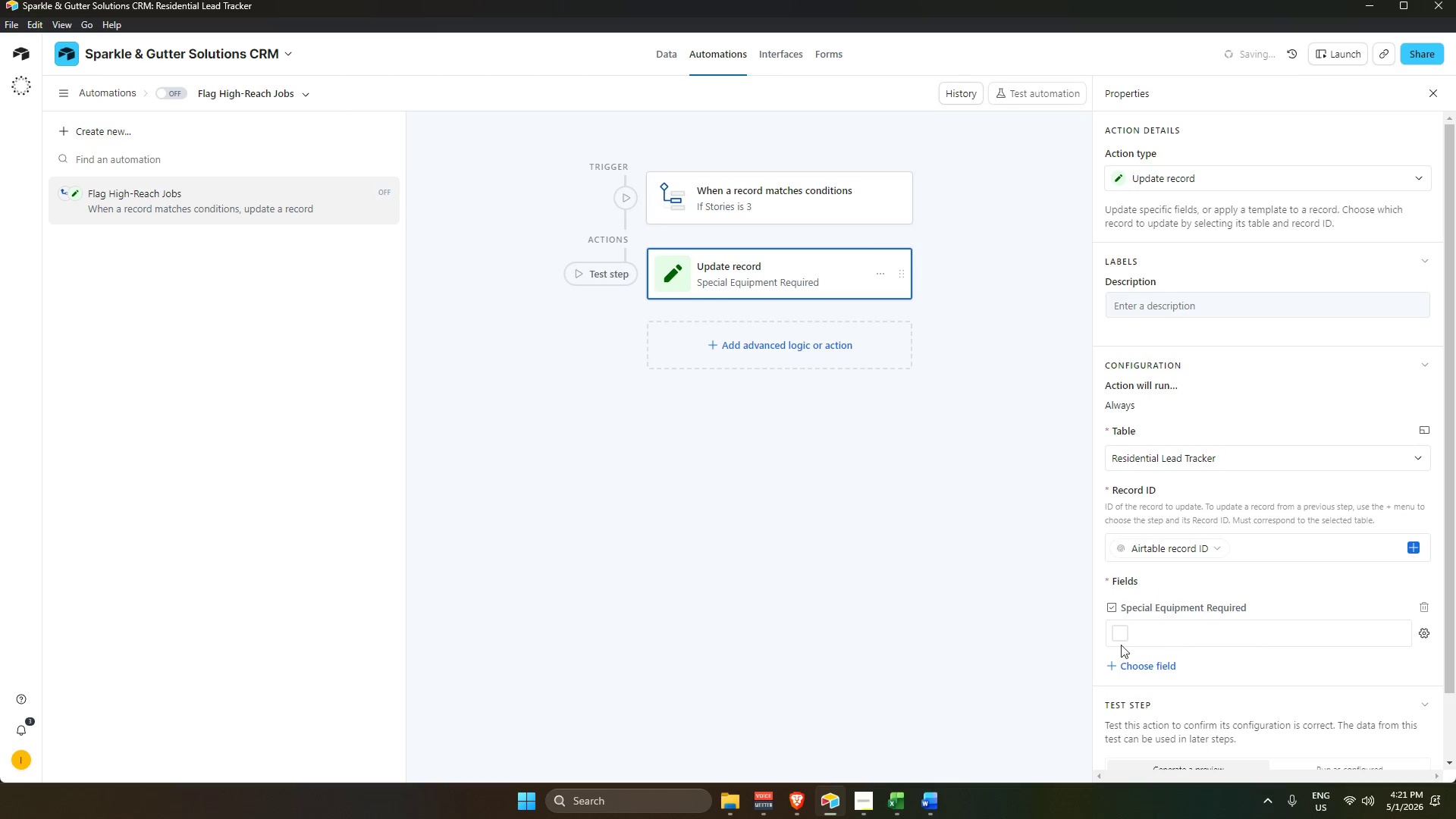 
double_click([952, 602])
 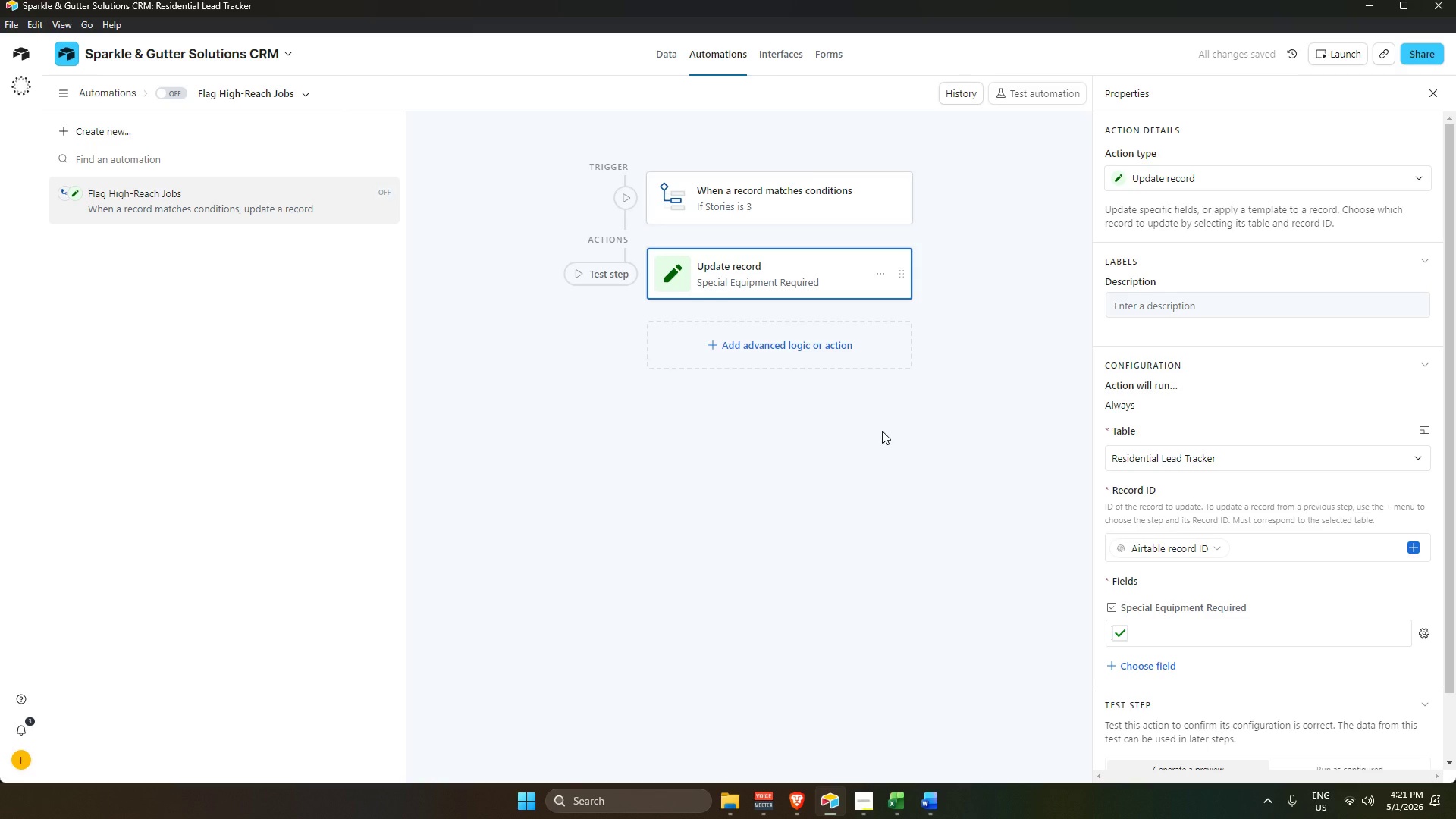 
wait(6.34)
 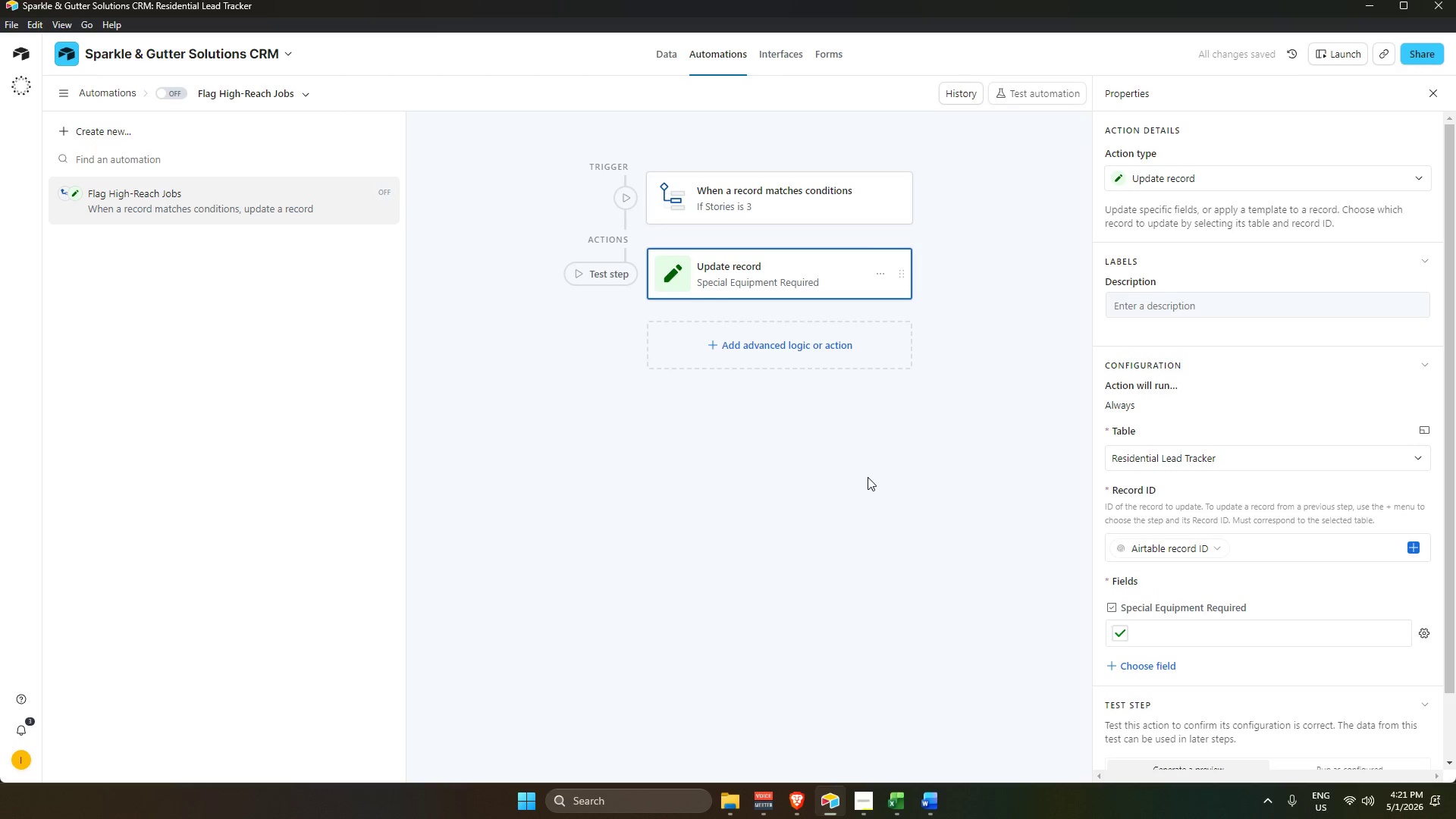 
left_click([1119, 665])
 